 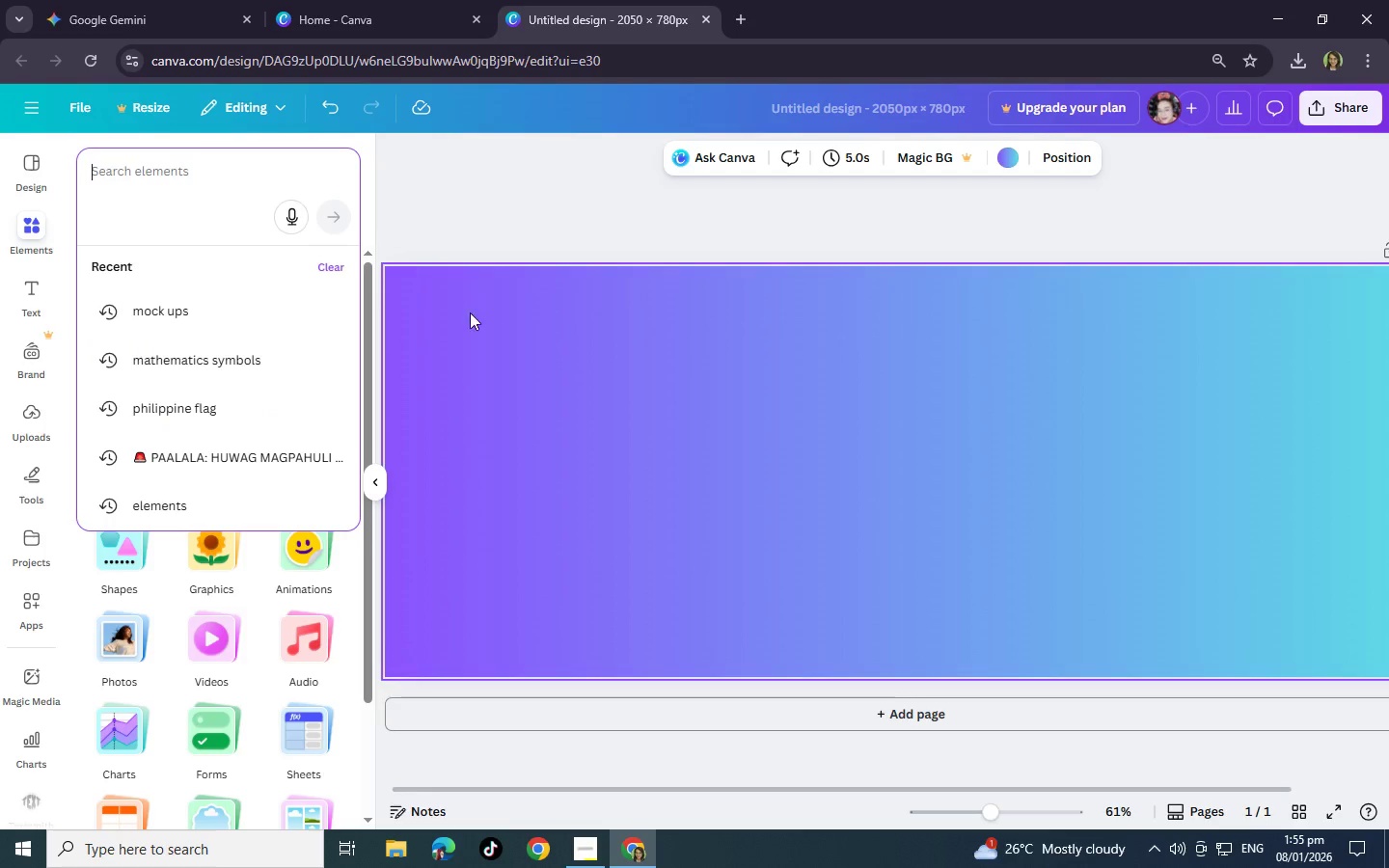 
key(Control+V)
 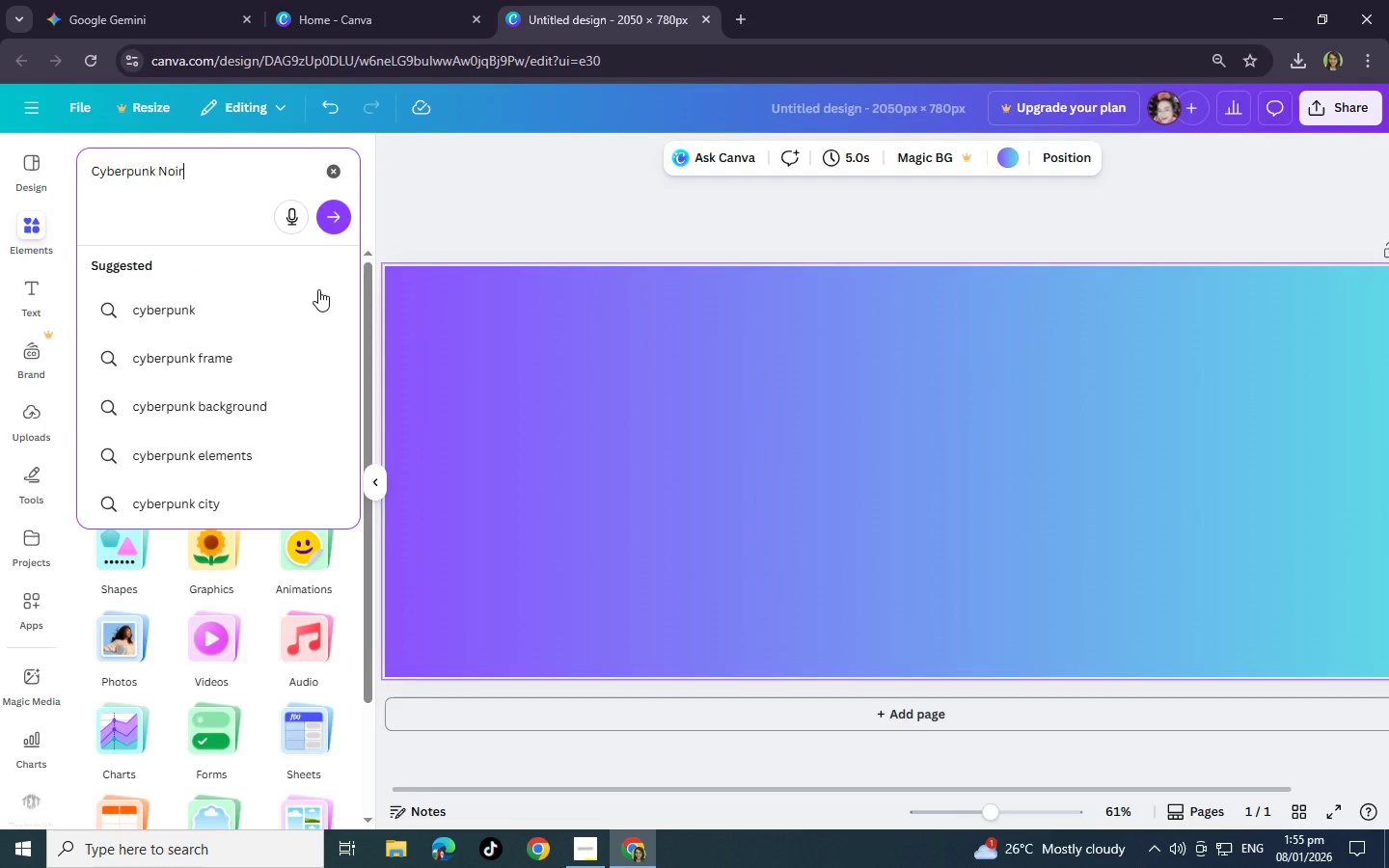 
left_click([279, 409])
 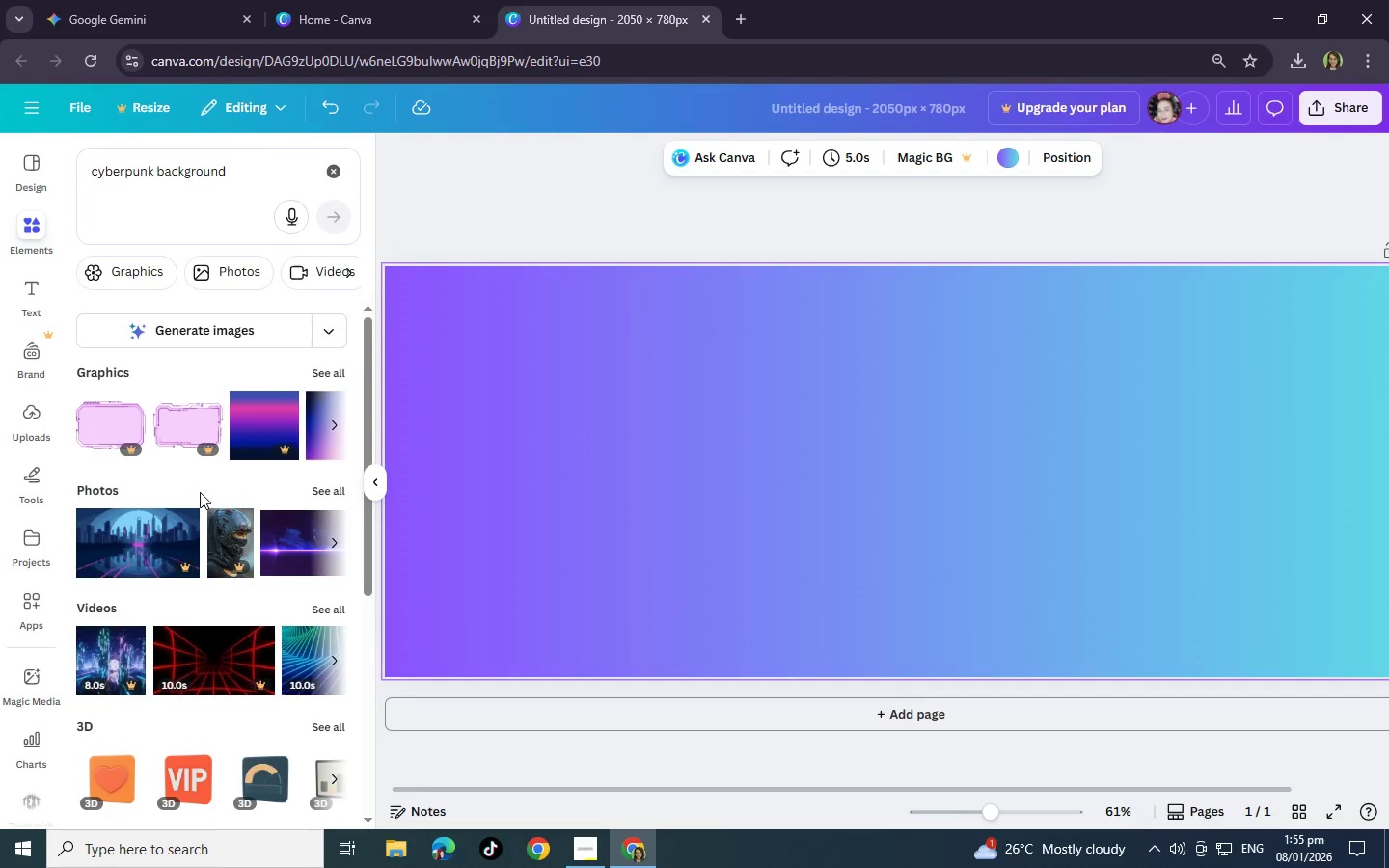 
wait(6.19)
 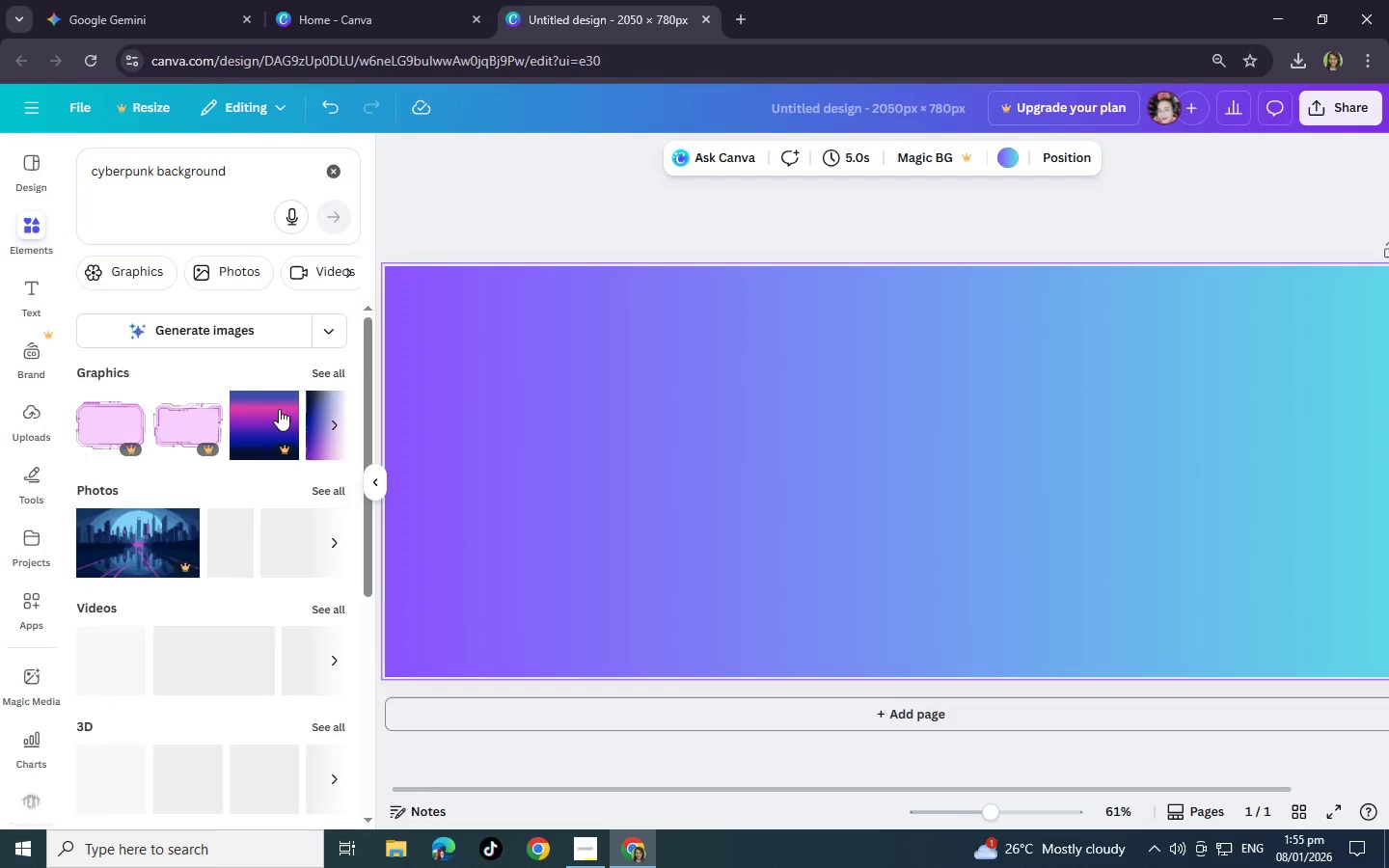 
left_click([323, 371])
 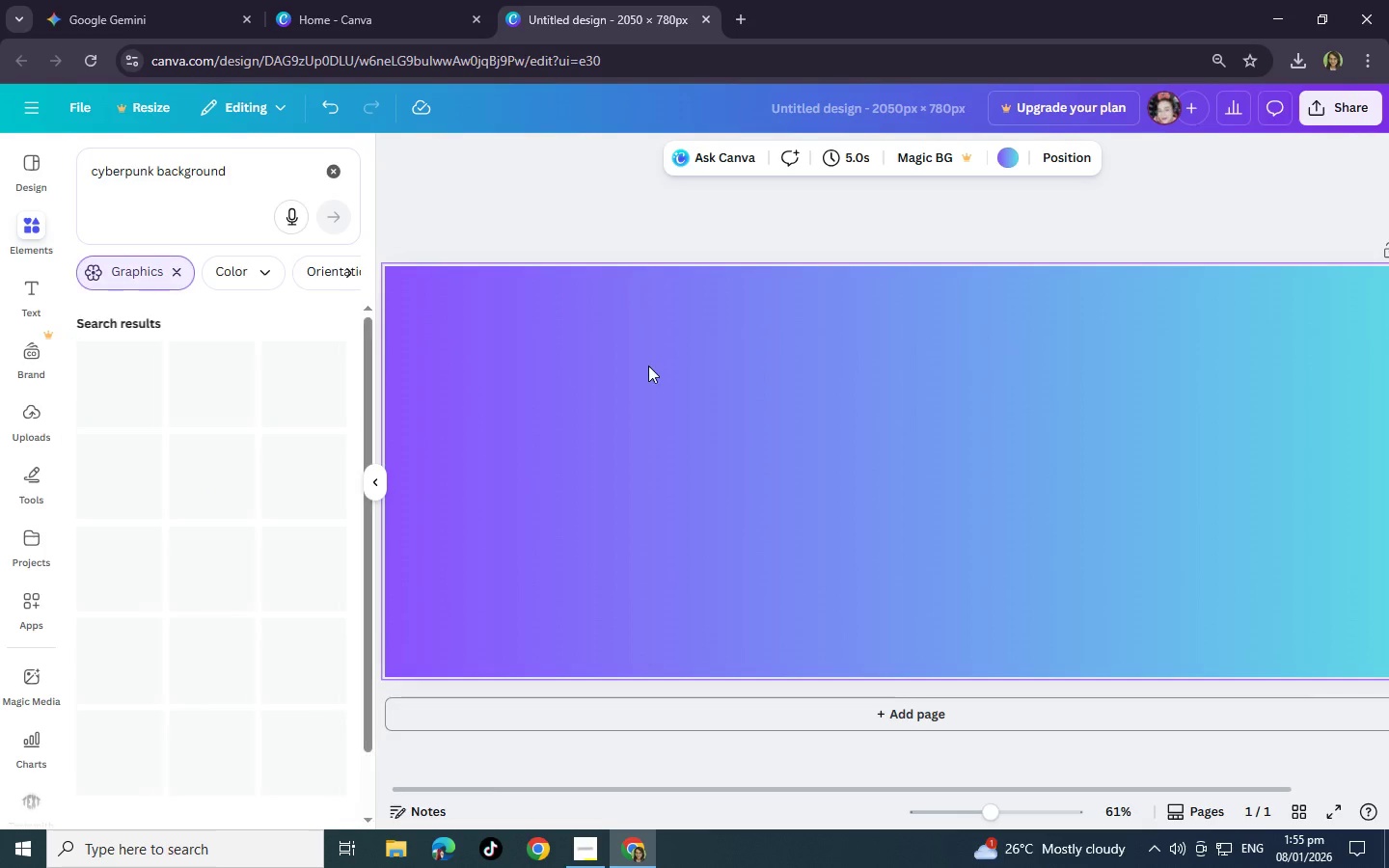 
left_click([648, 366])
 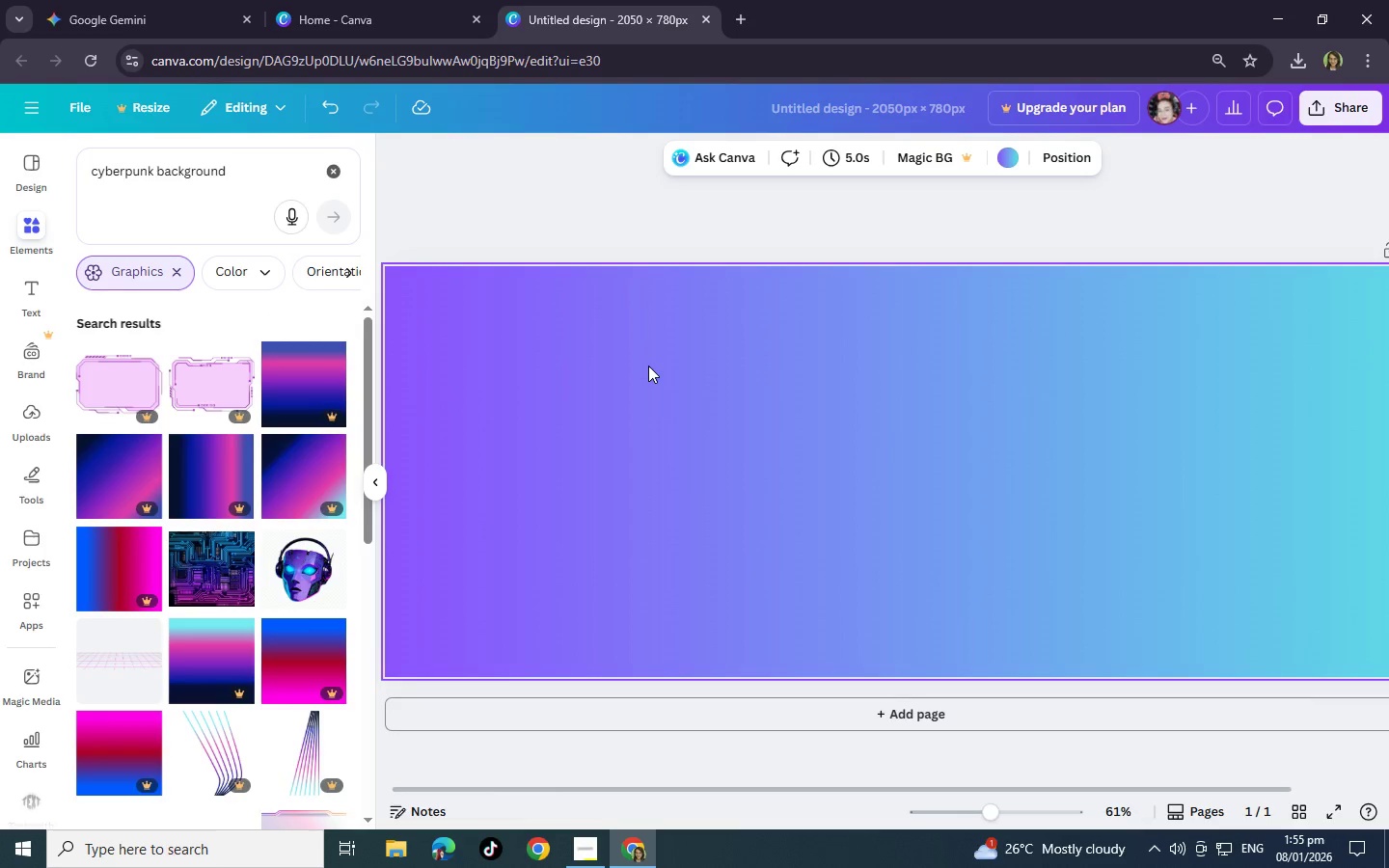 
right_click([648, 366])
 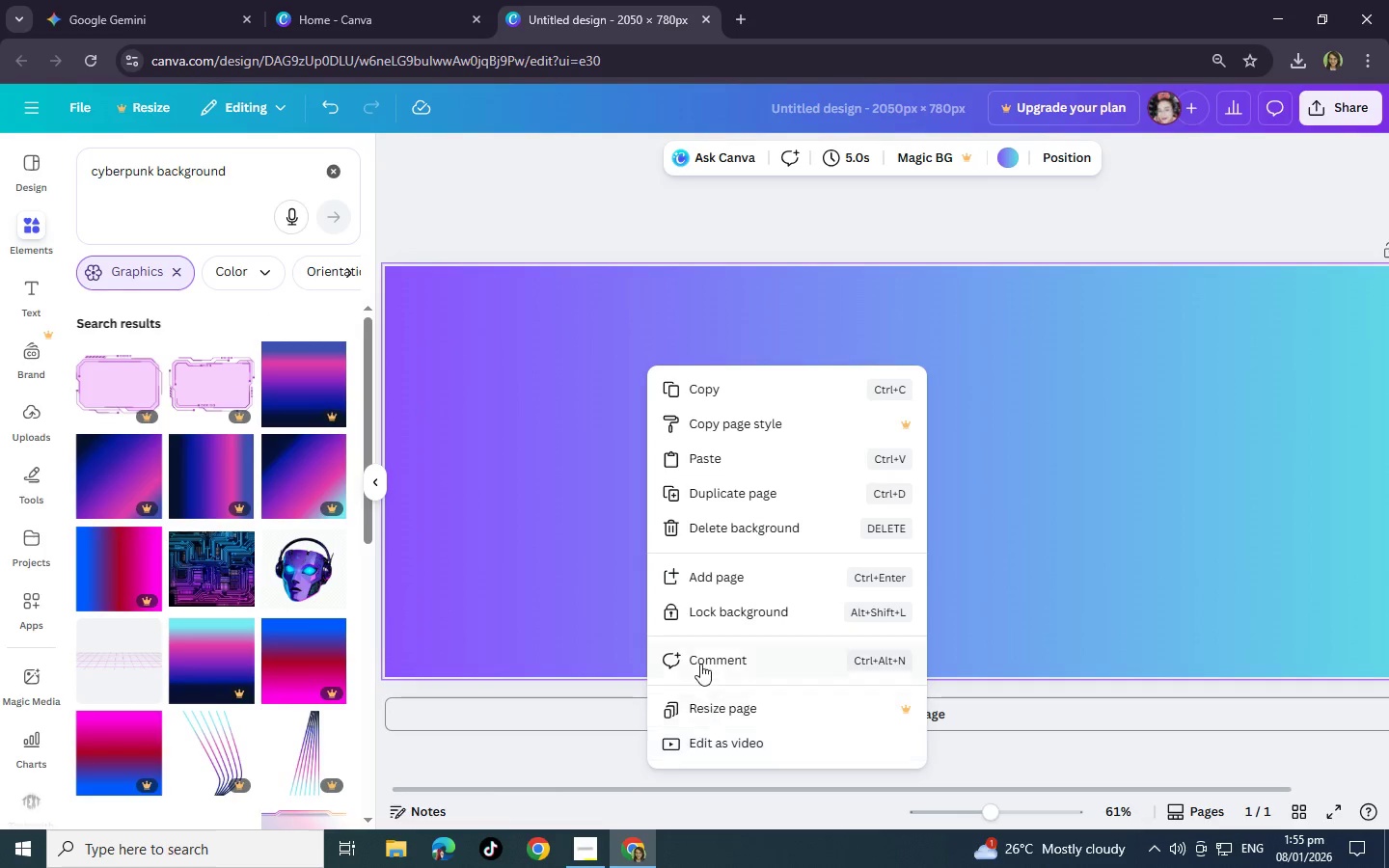 
left_click([554, 538])
 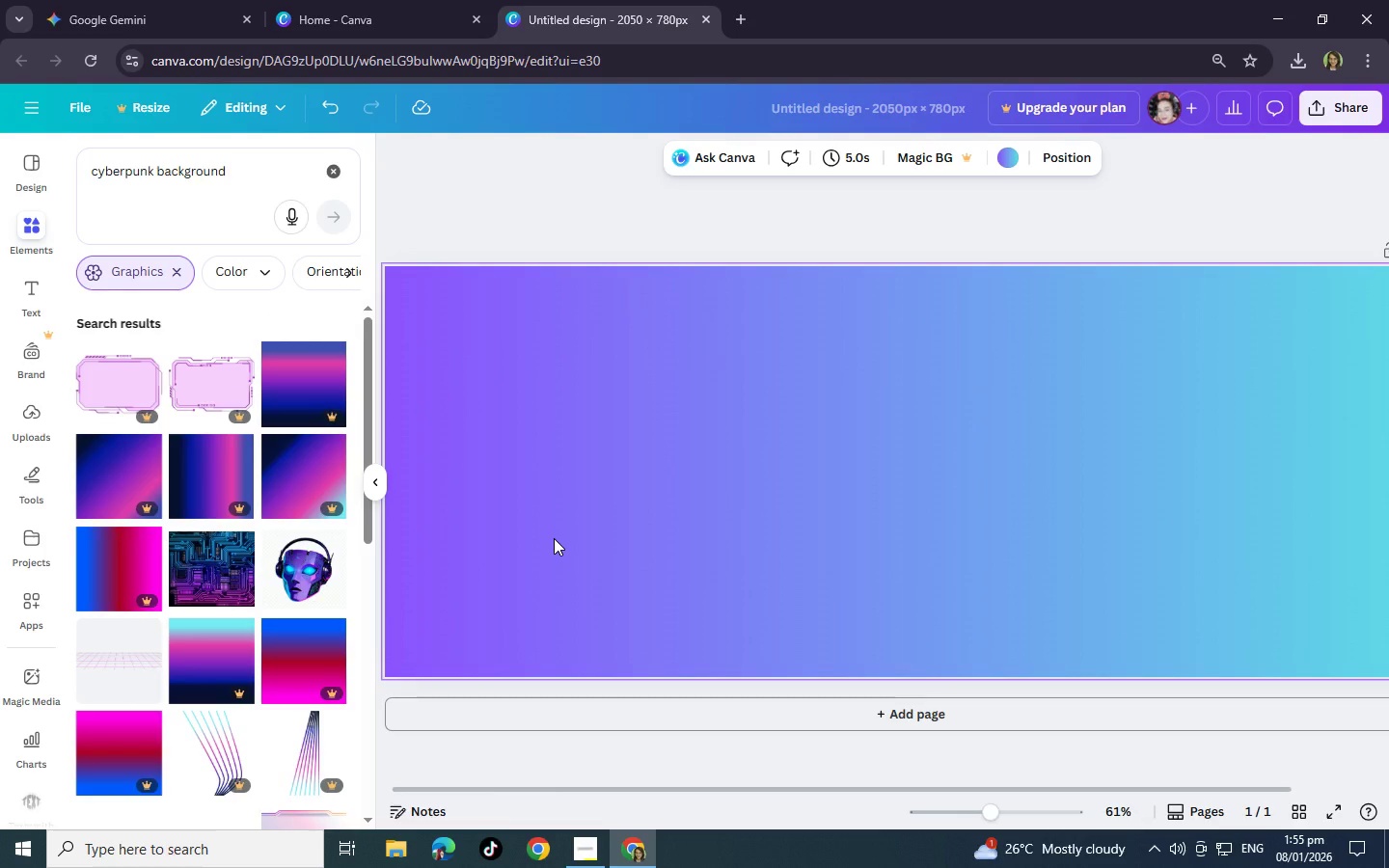 
key(Backspace)
 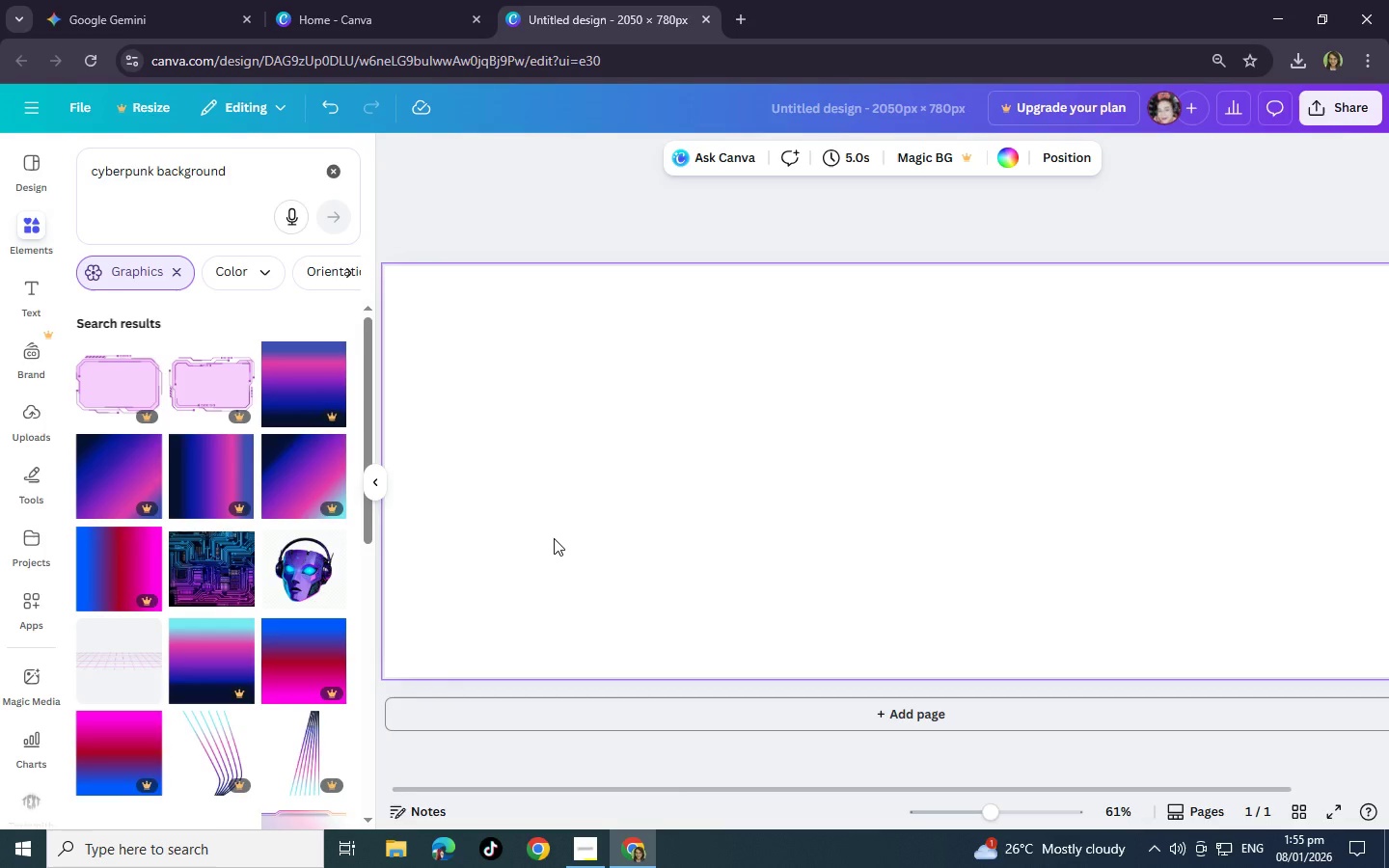 
scroll: coordinate [554, 538], scroll_direction: down, amount: 3.0
 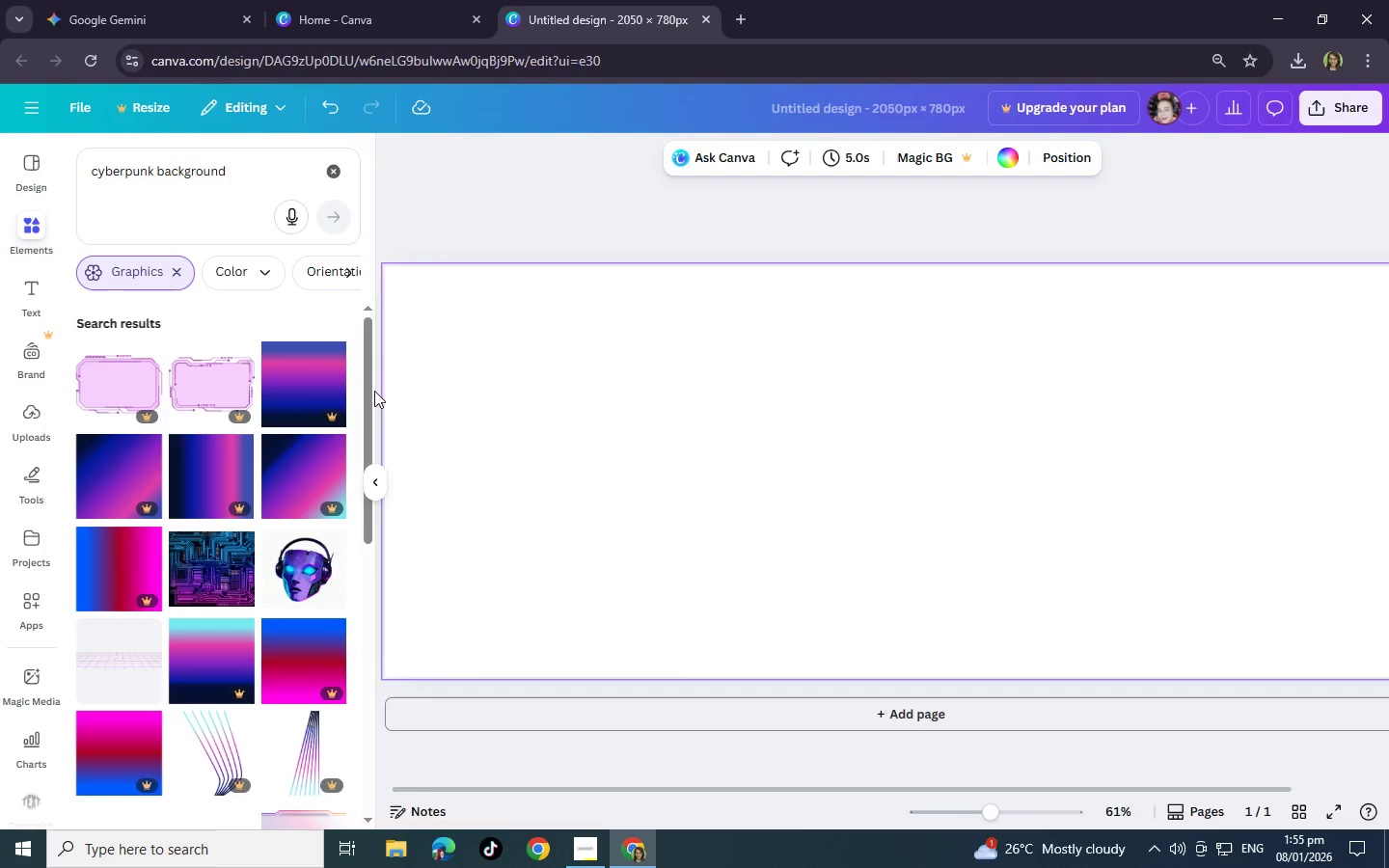 
left_click_drag(start_coordinate=[371, 390], to_coordinate=[356, 773])
 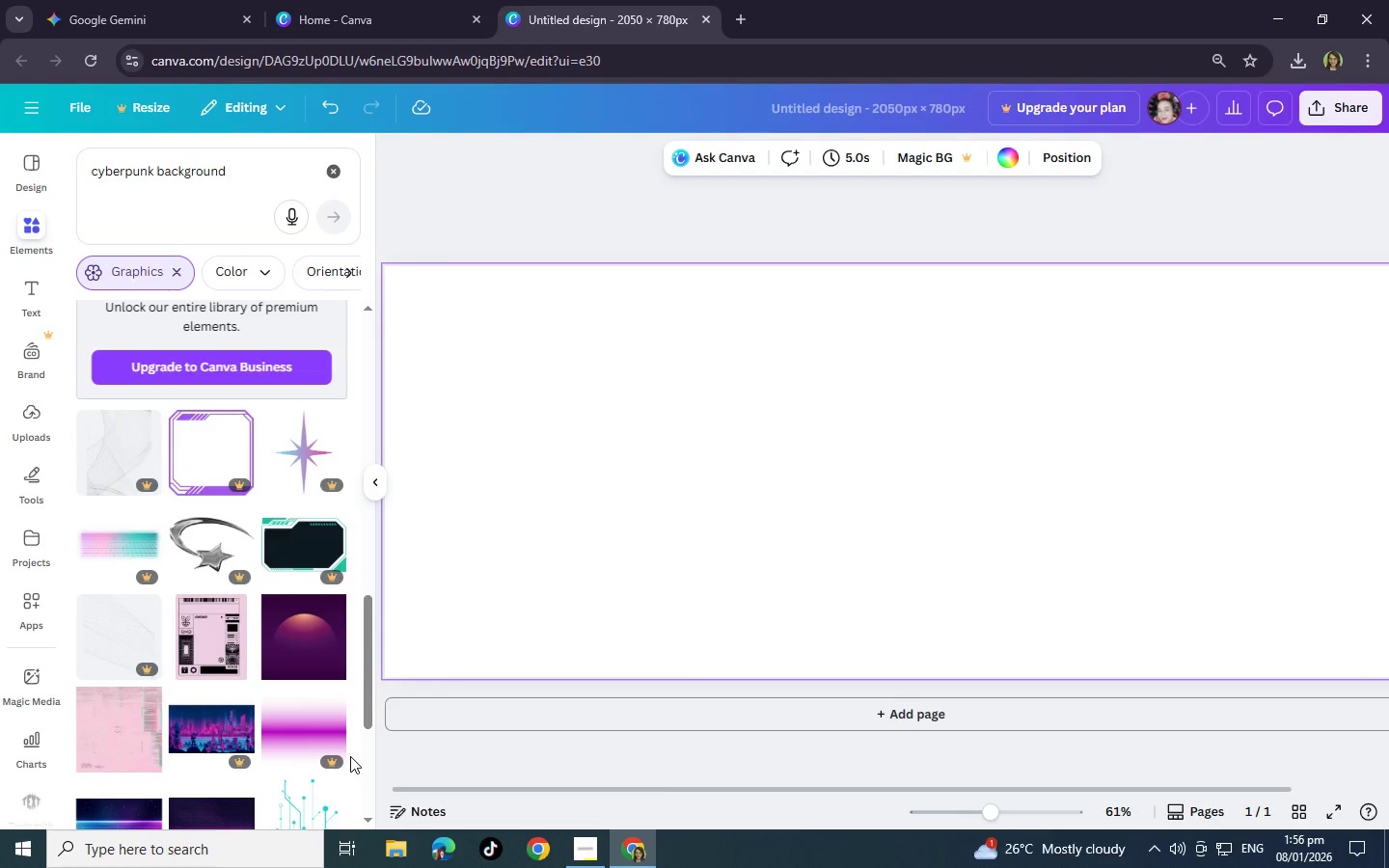 
scroll: coordinate [333, 715], scroll_direction: down, amount: 2.0
 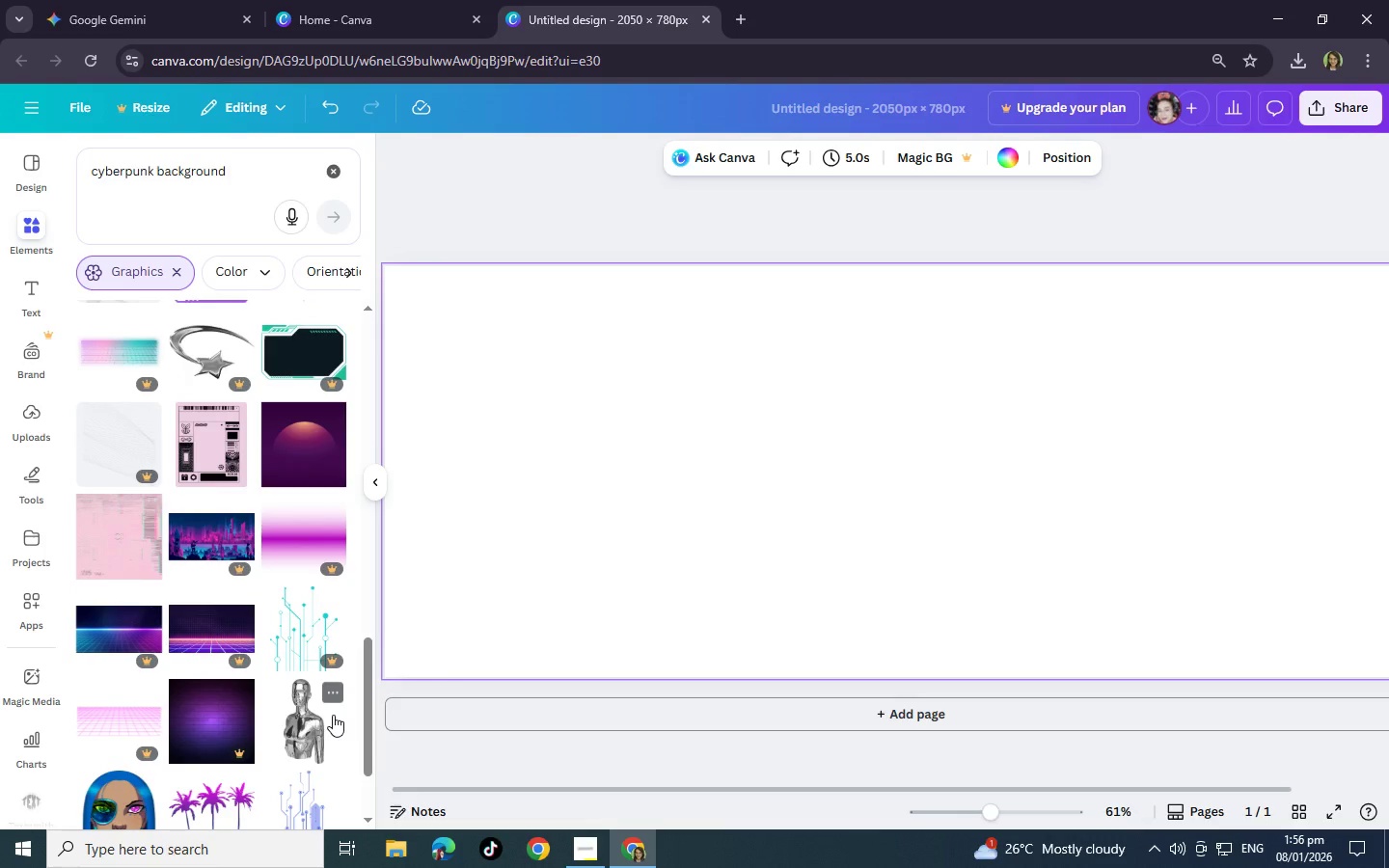 
left_click([575, 600])
 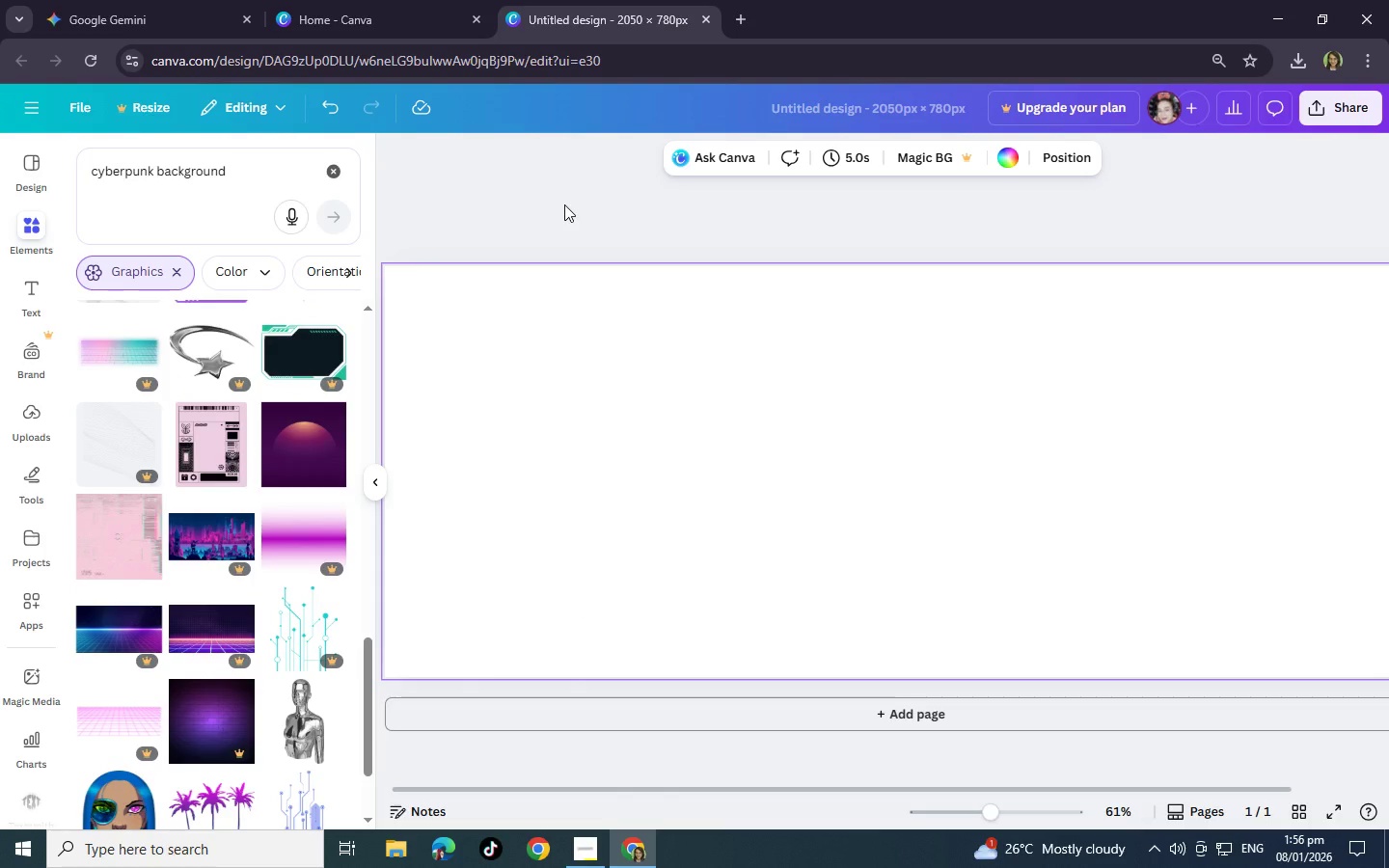 
left_click([543, 206])
 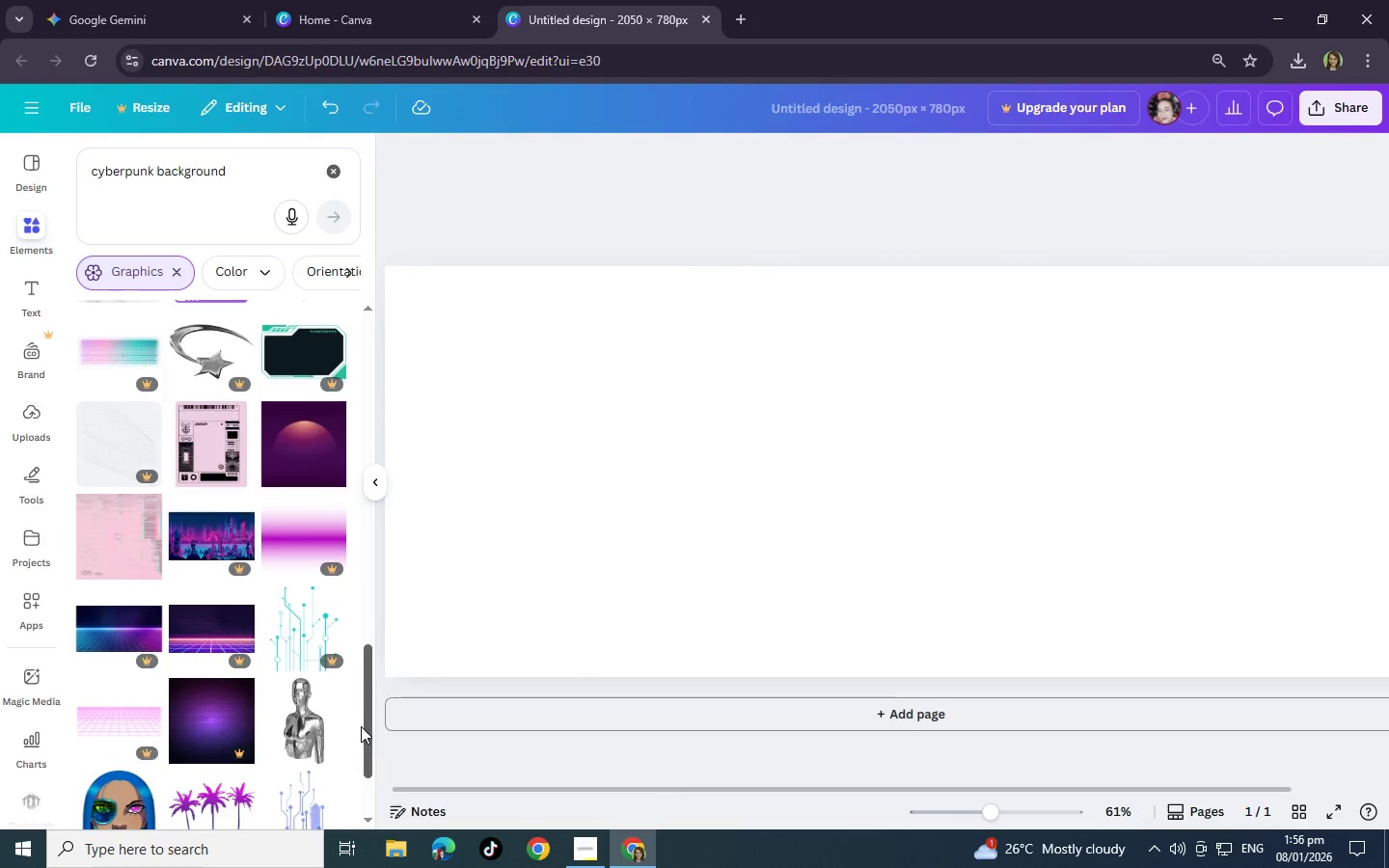 
left_click([361, 723])
 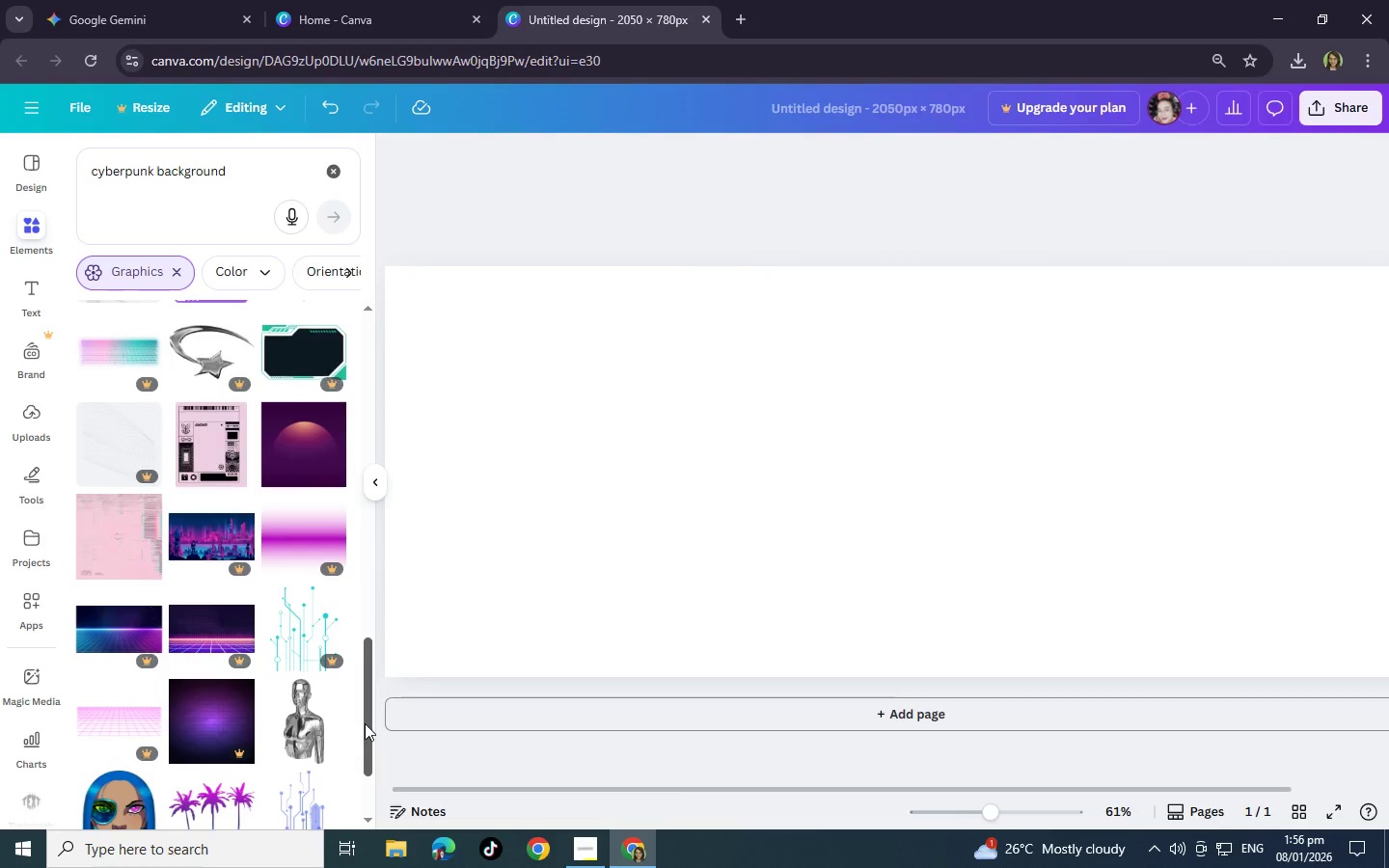 
left_click_drag(start_coordinate=[365, 723], to_coordinate=[371, 773])
 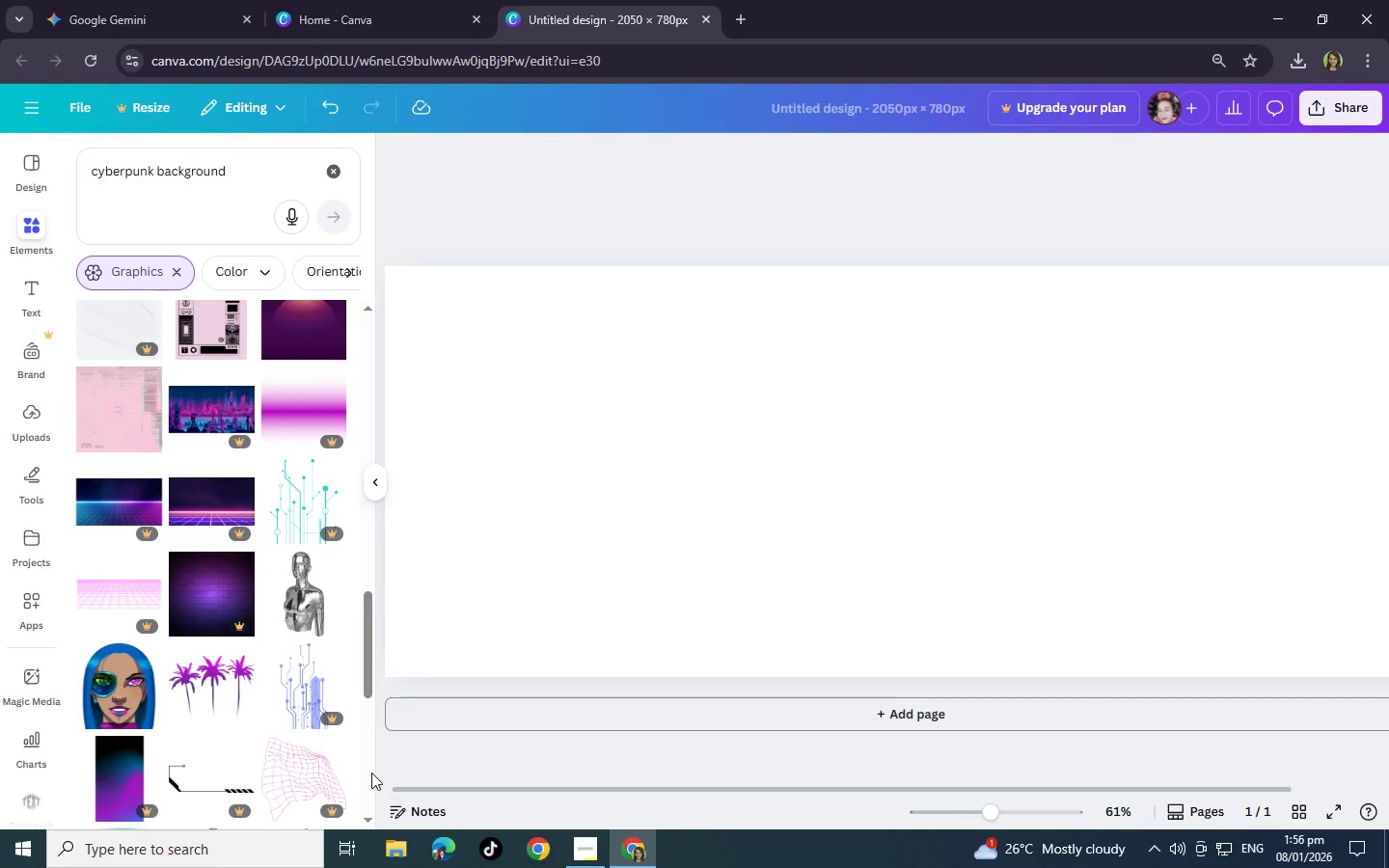 
scroll: coordinate [234, 684], scroll_direction: down, amount: 8.0
 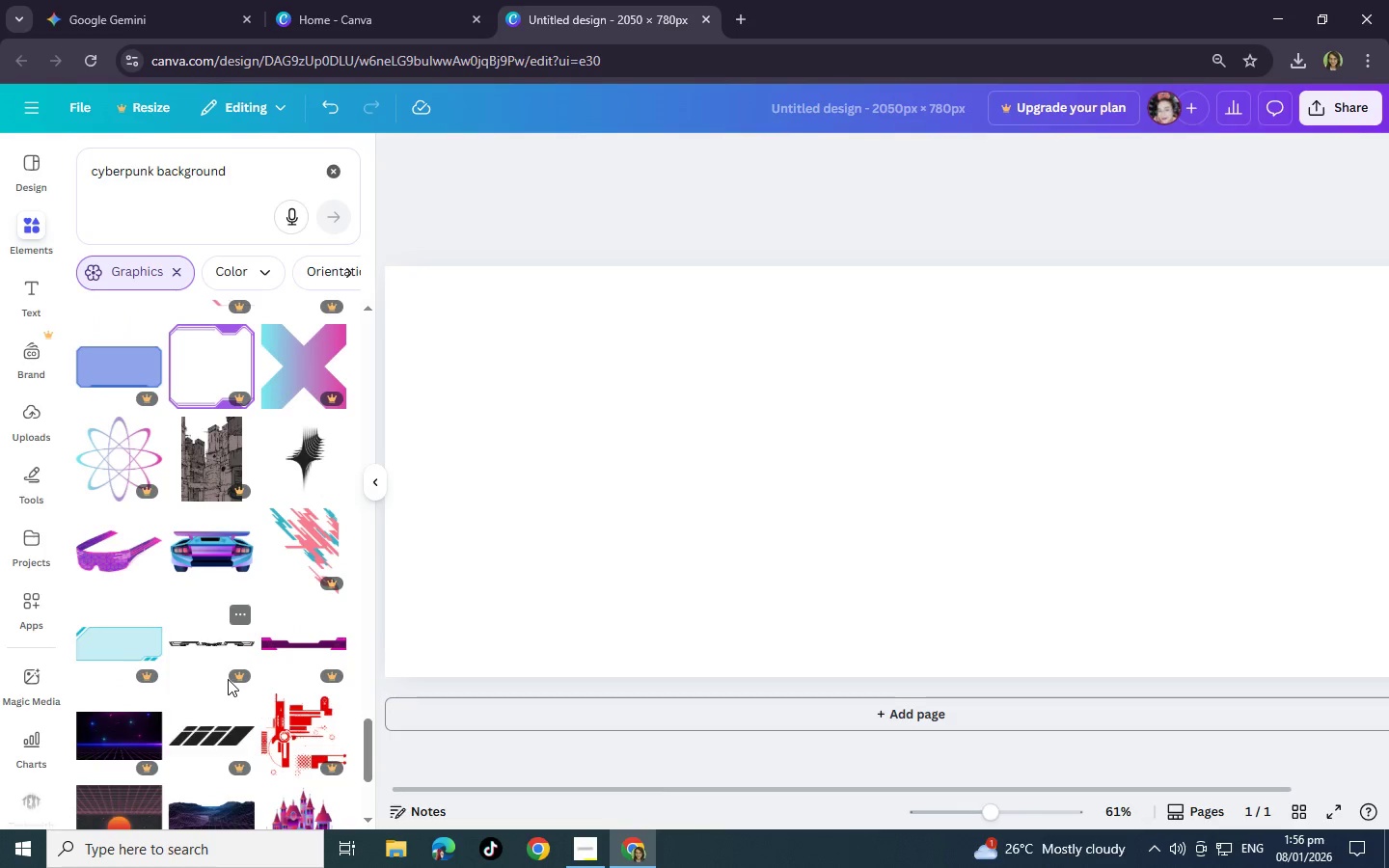 
scroll: coordinate [227, 676], scroll_direction: down, amount: 10.0
 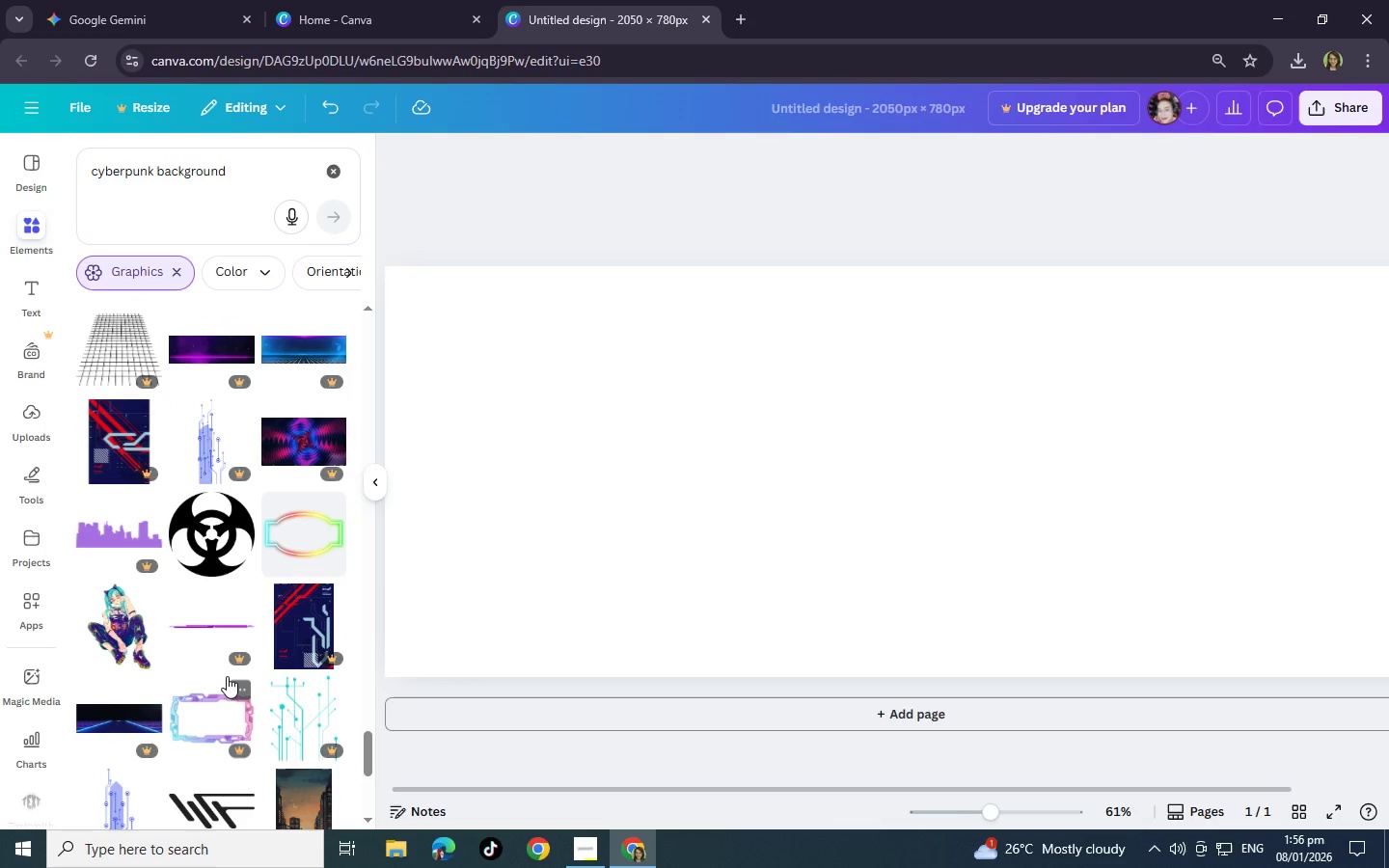 
scroll: coordinate [227, 676], scroll_direction: down, amount: 14.0
 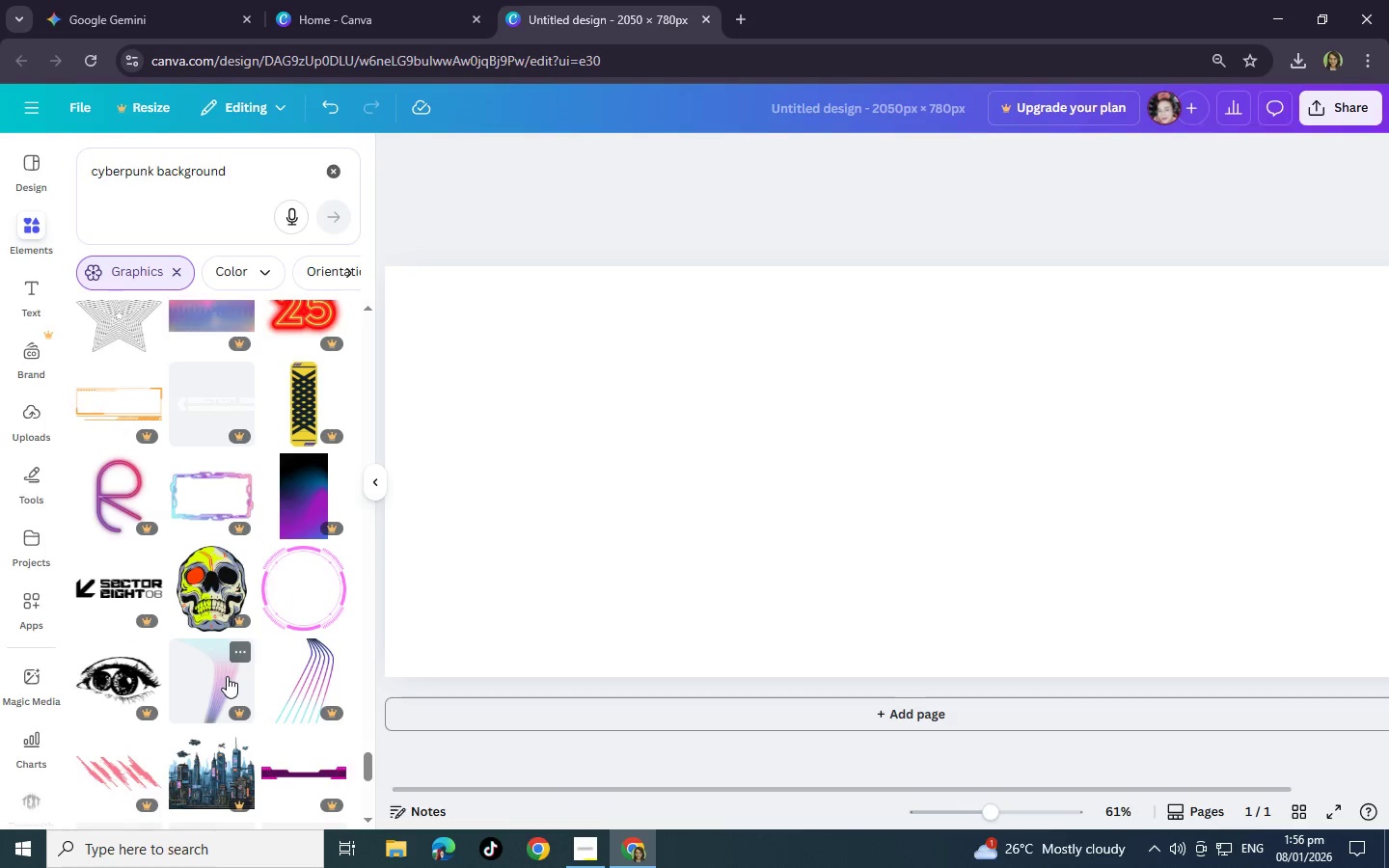 
scroll: coordinate [227, 676], scroll_direction: up, amount: 3.0
 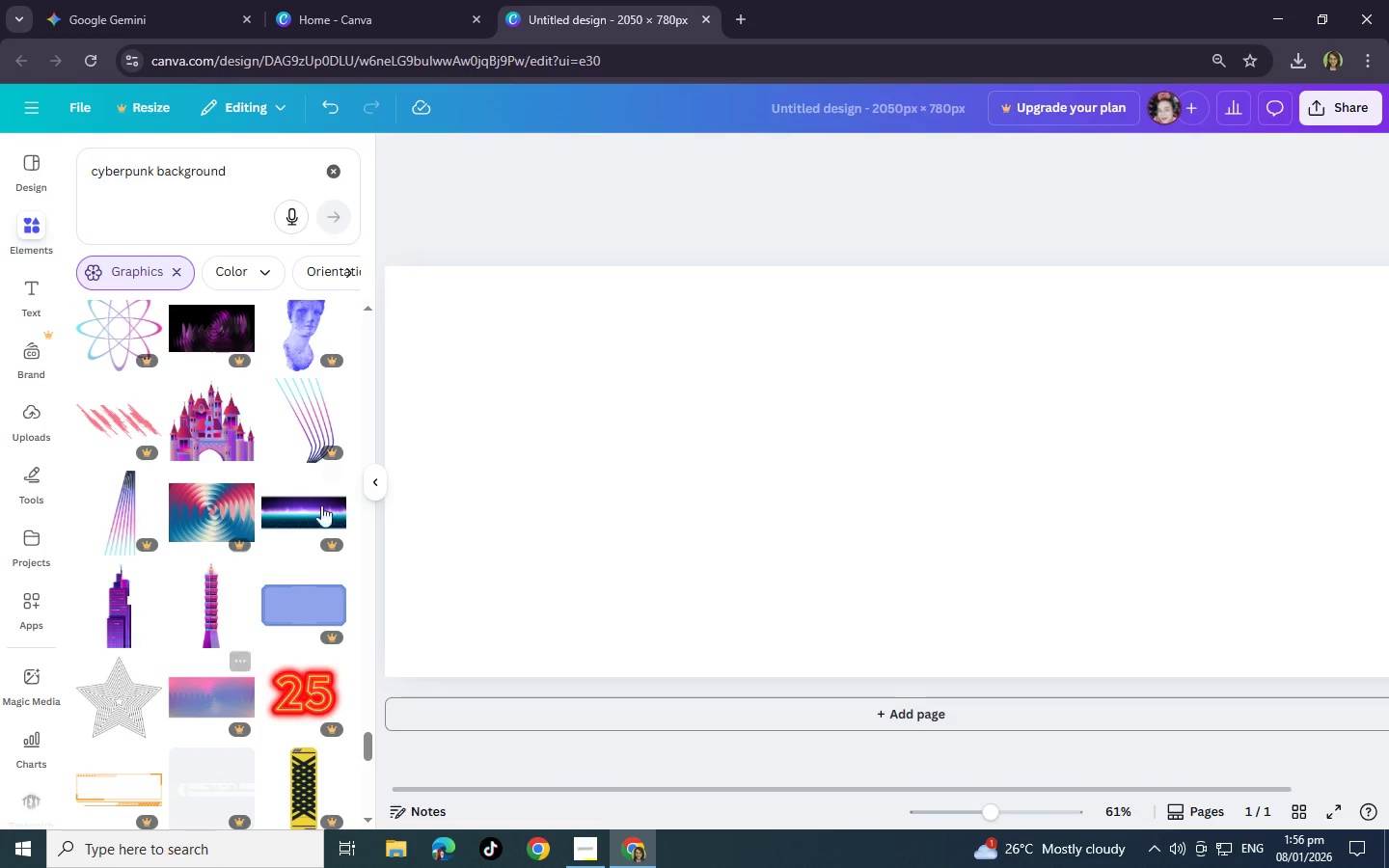 
left_click([324, 496])
 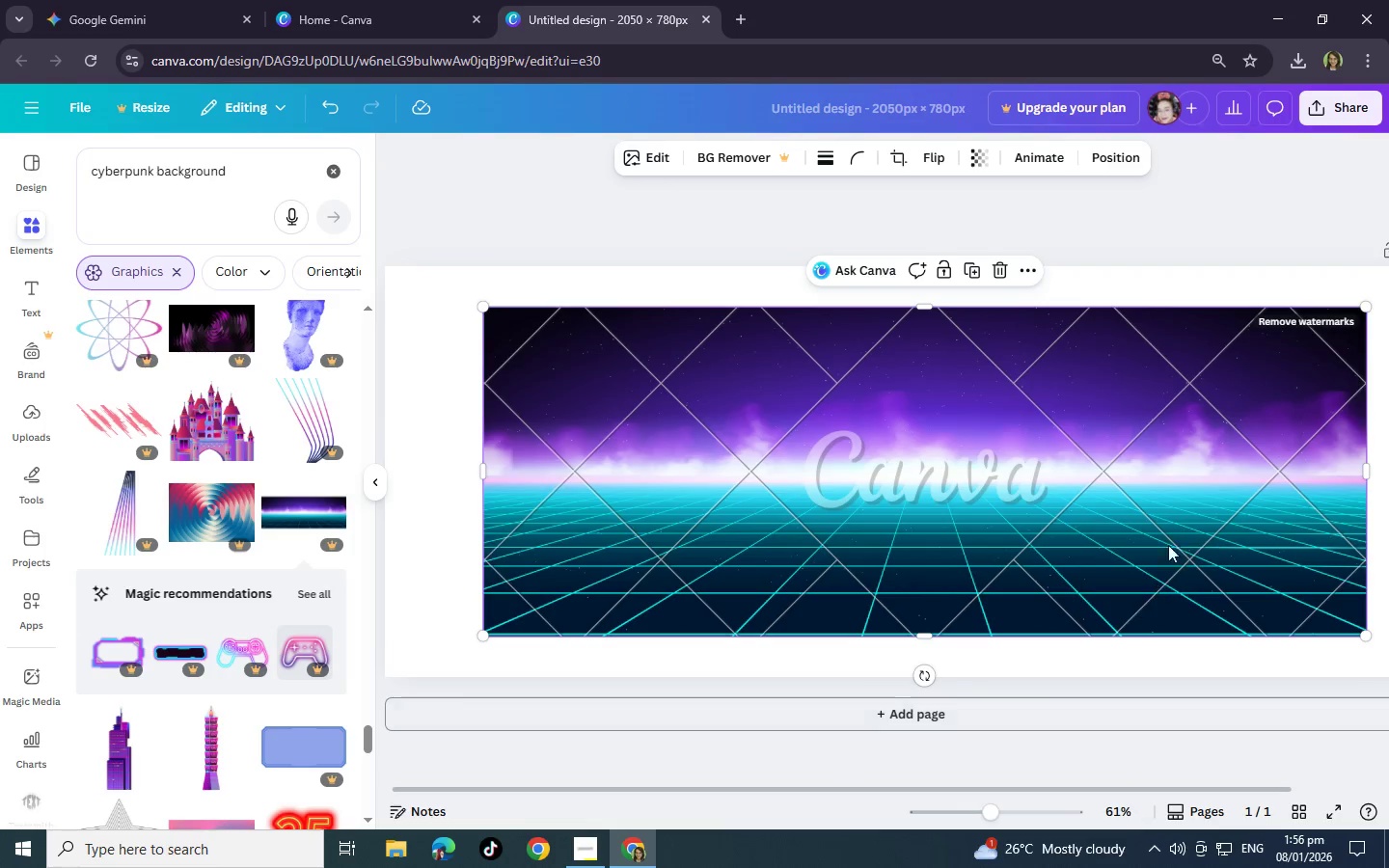 
wait(5.34)
 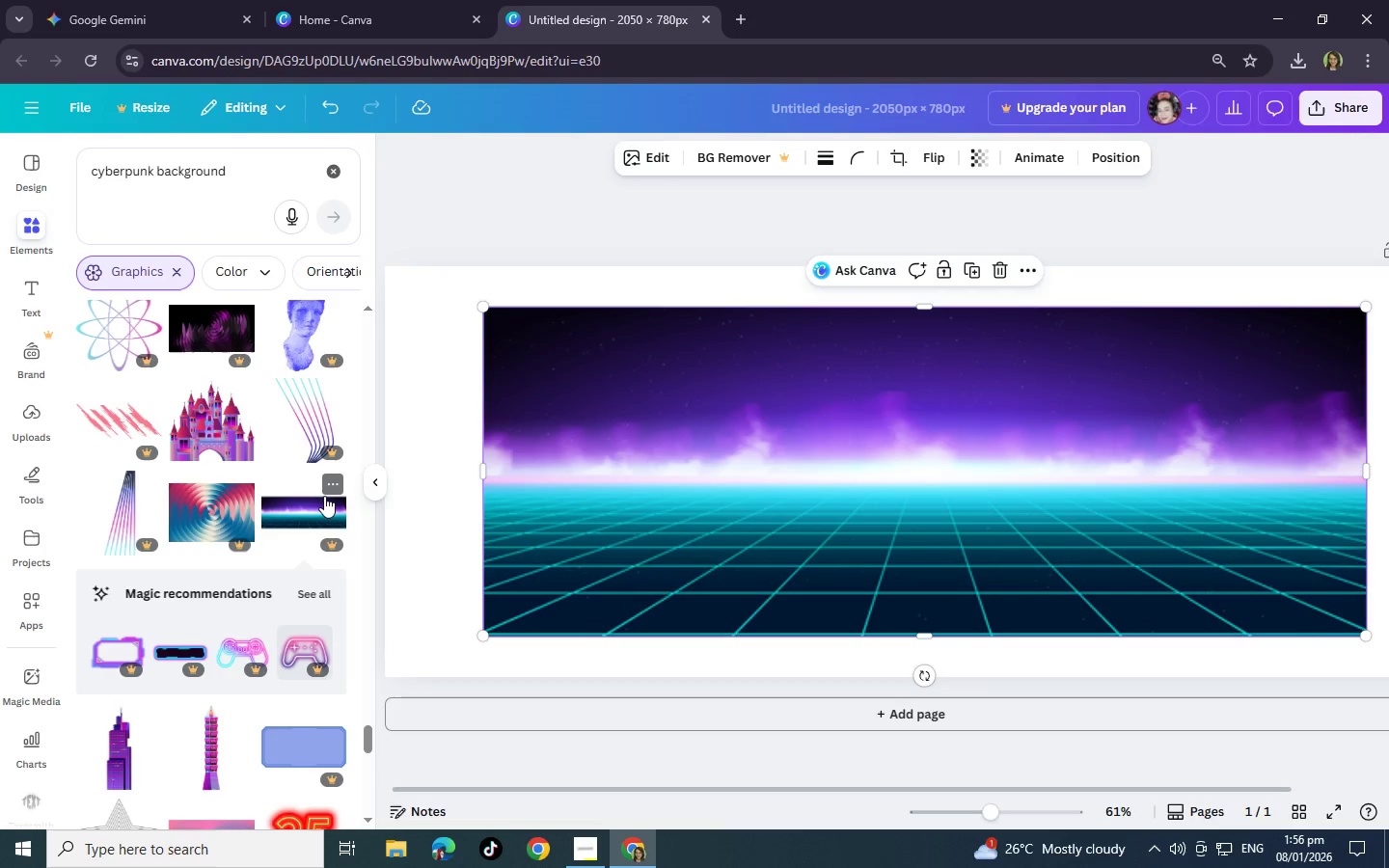 
left_click([1305, 320])
 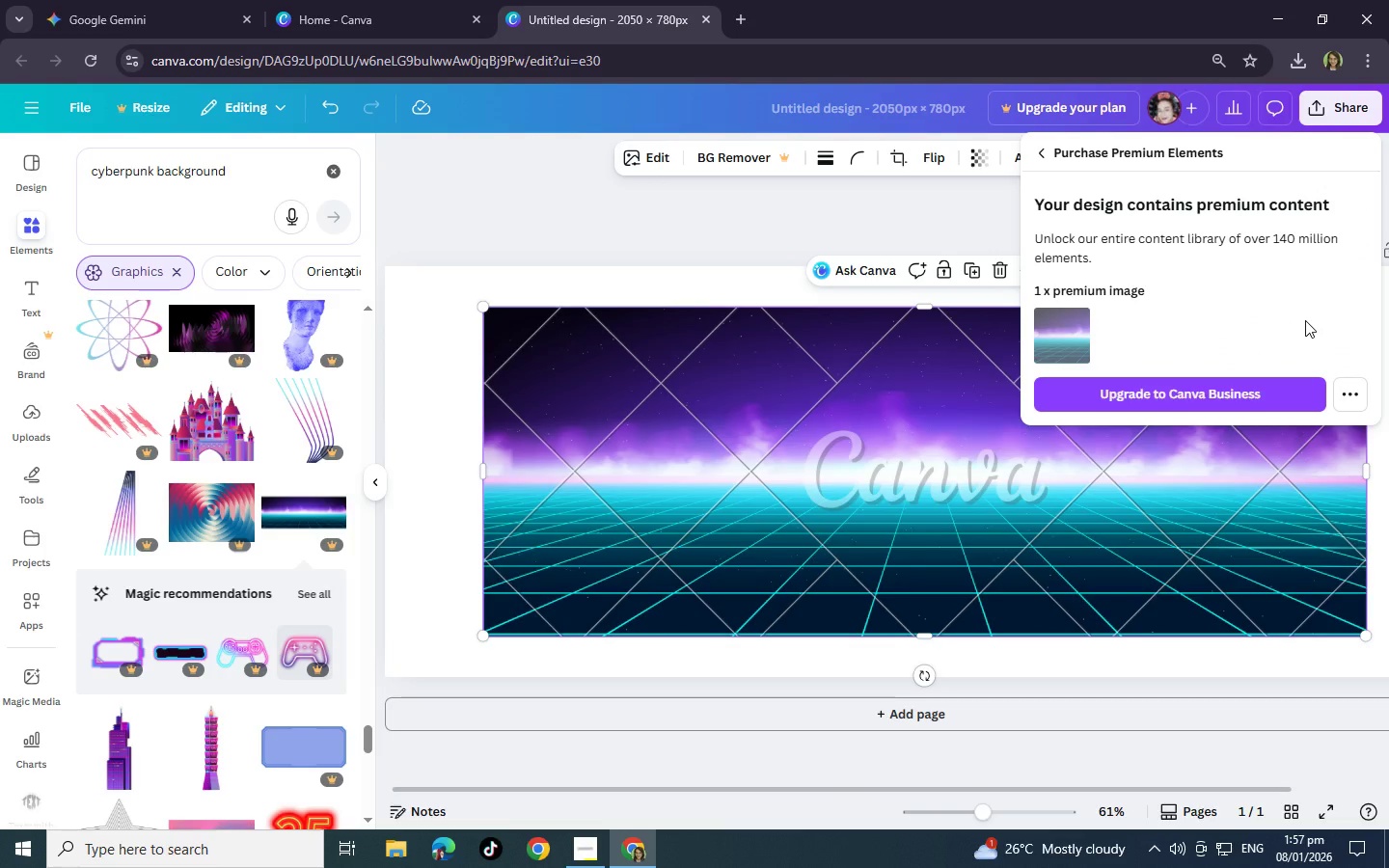 
wait(9.06)
 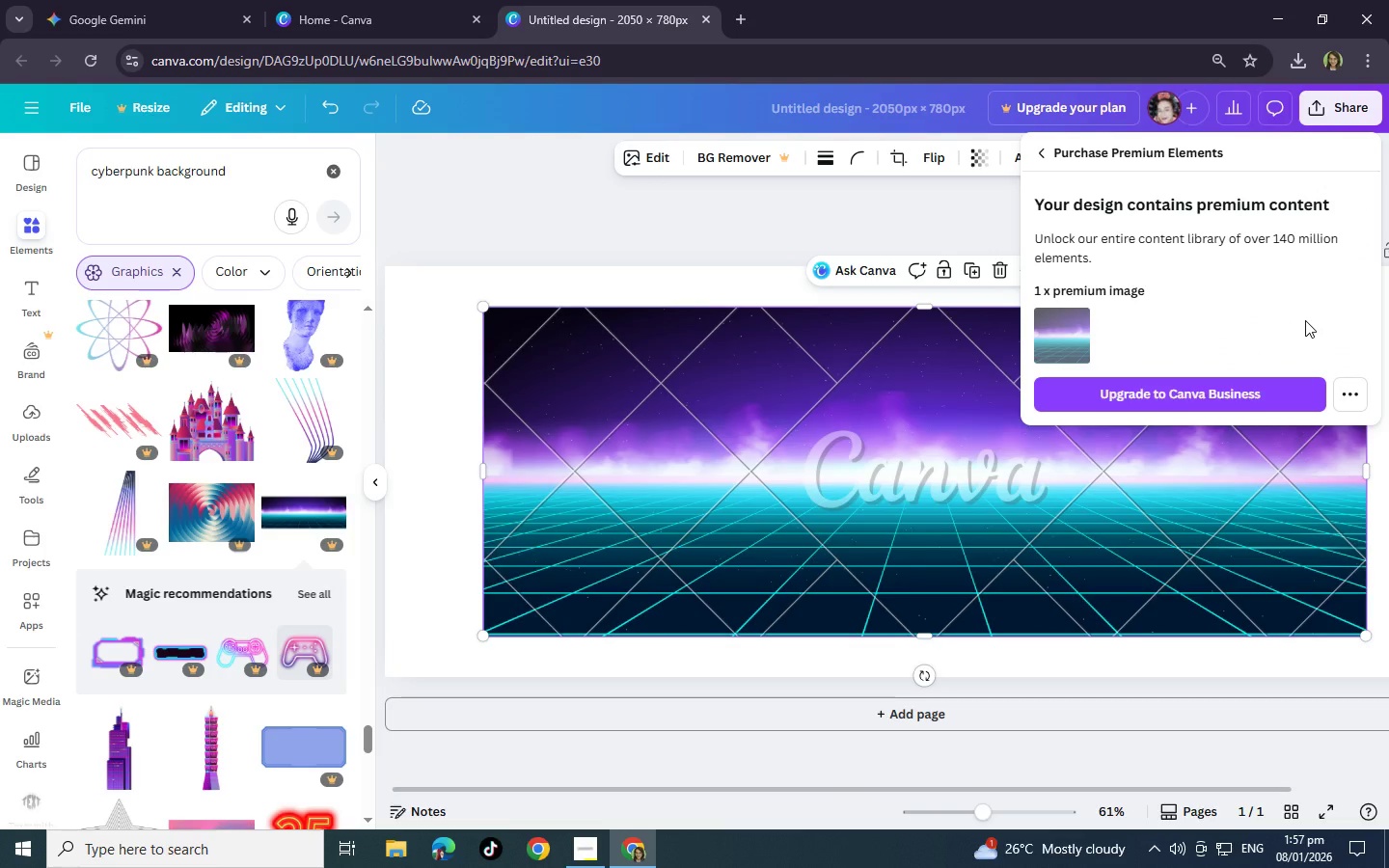 
left_click([1218, 404])
 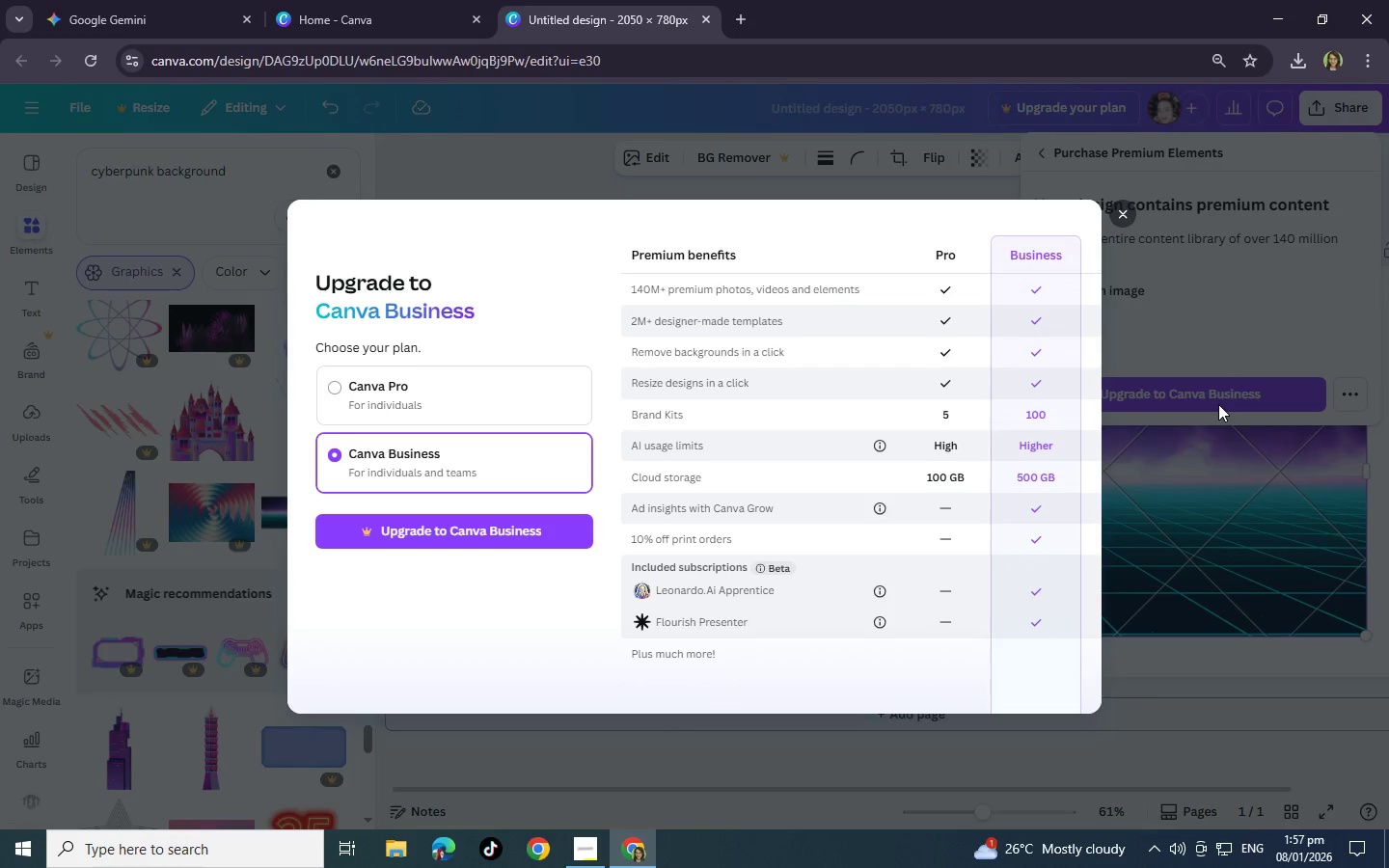 
left_click([517, 417])
 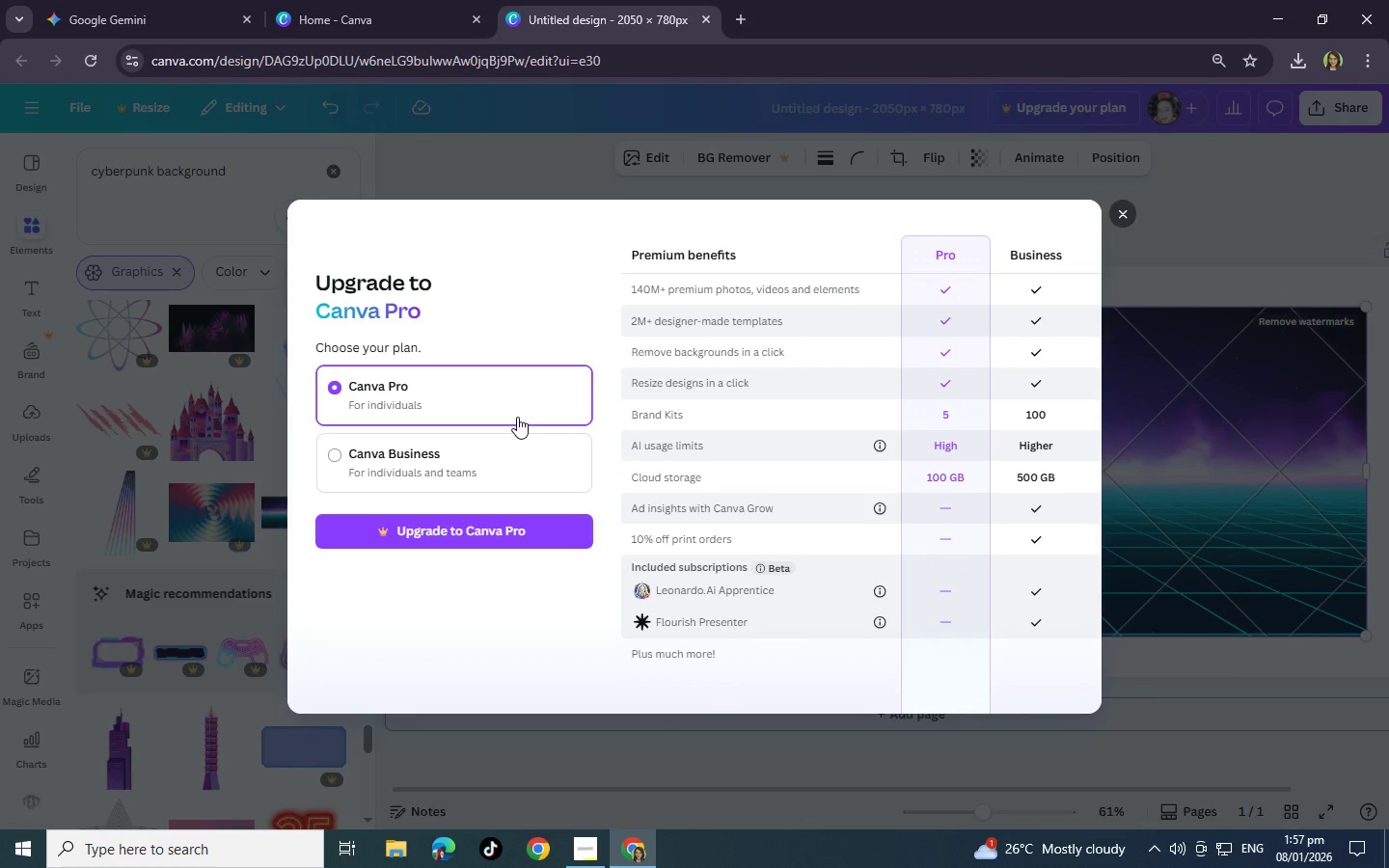 
wait(6.95)
 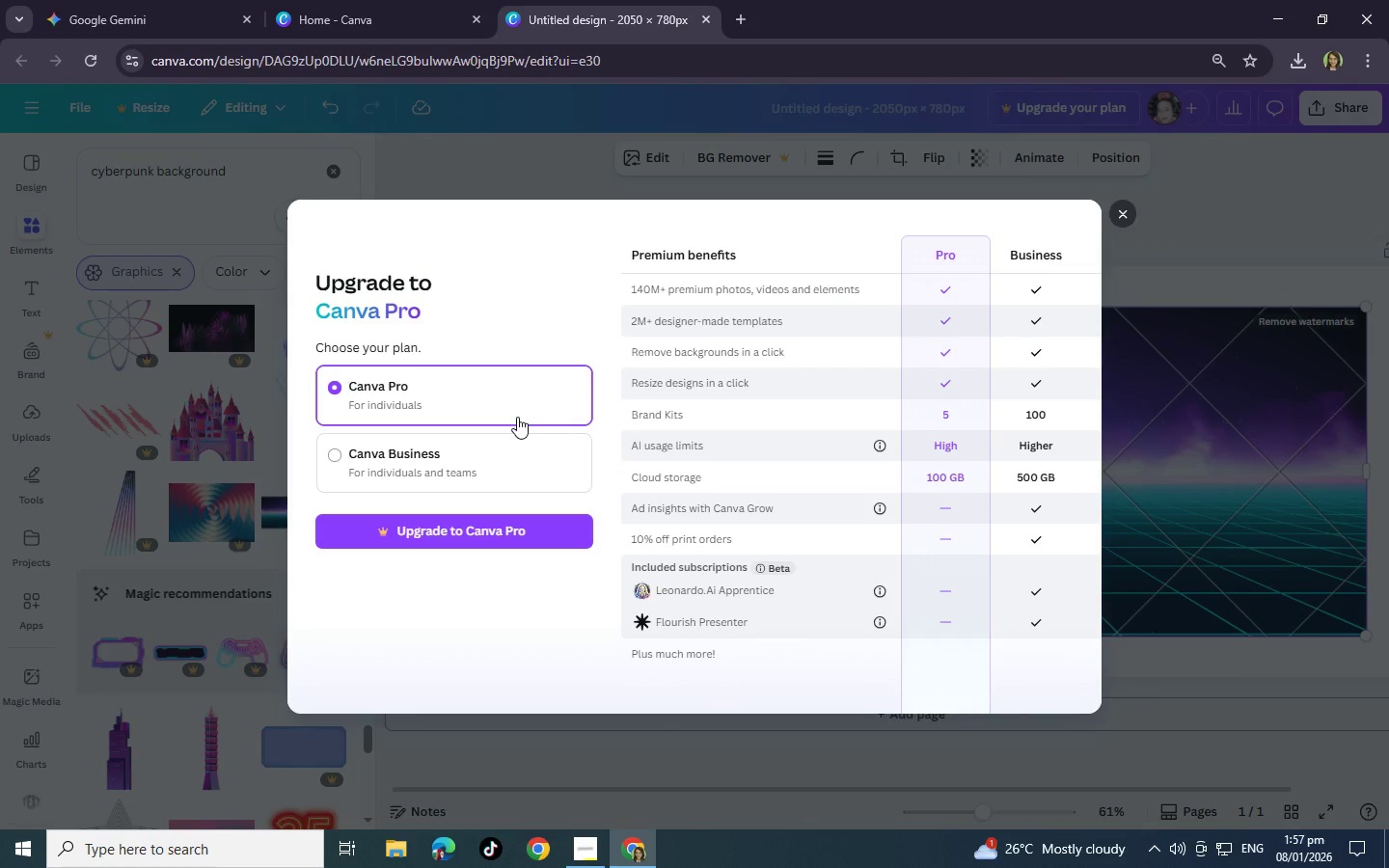 
left_click([553, 541])
 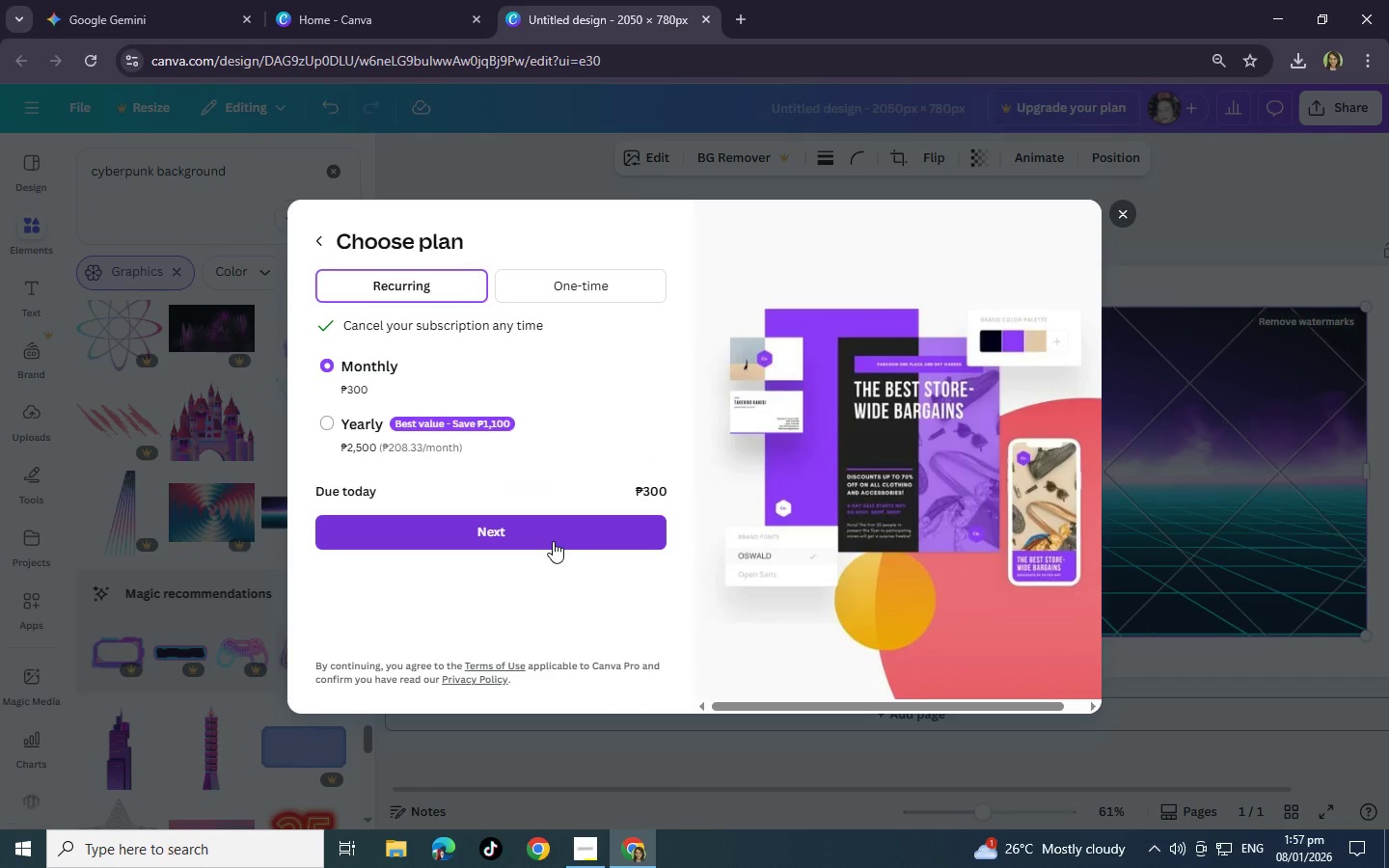 
left_click([620, 288])
 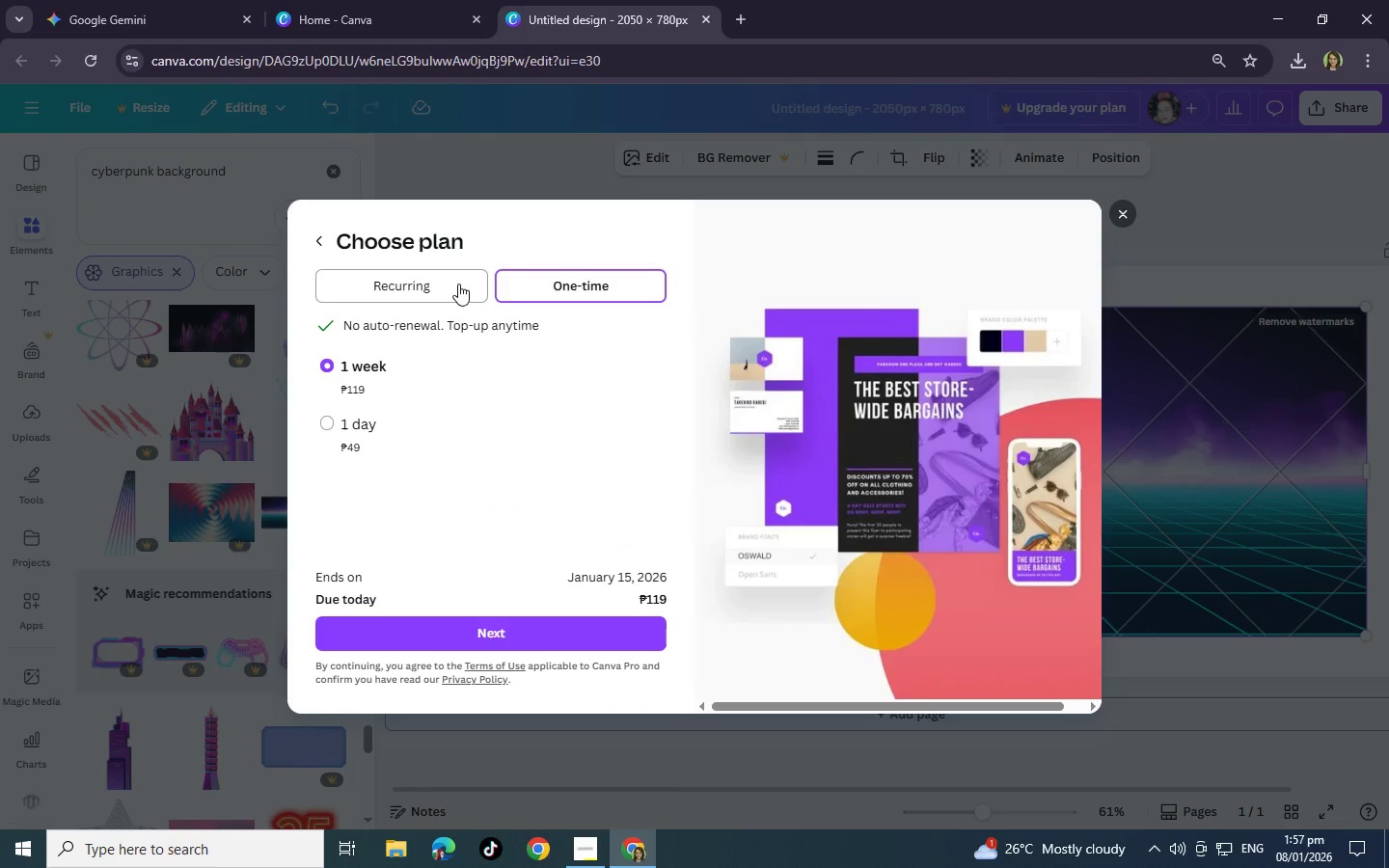 
left_click([446, 285])
 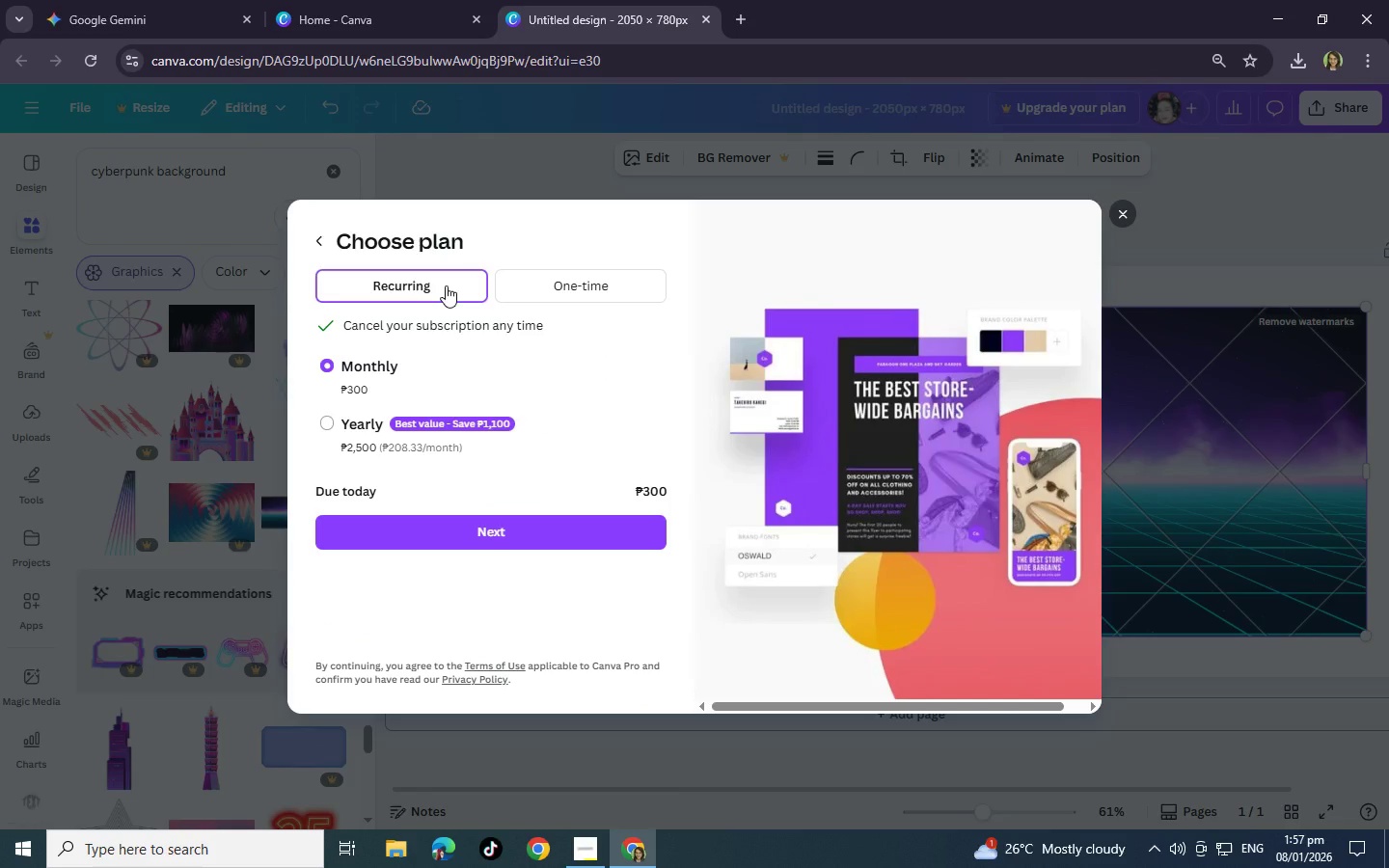 
wait(6.27)
 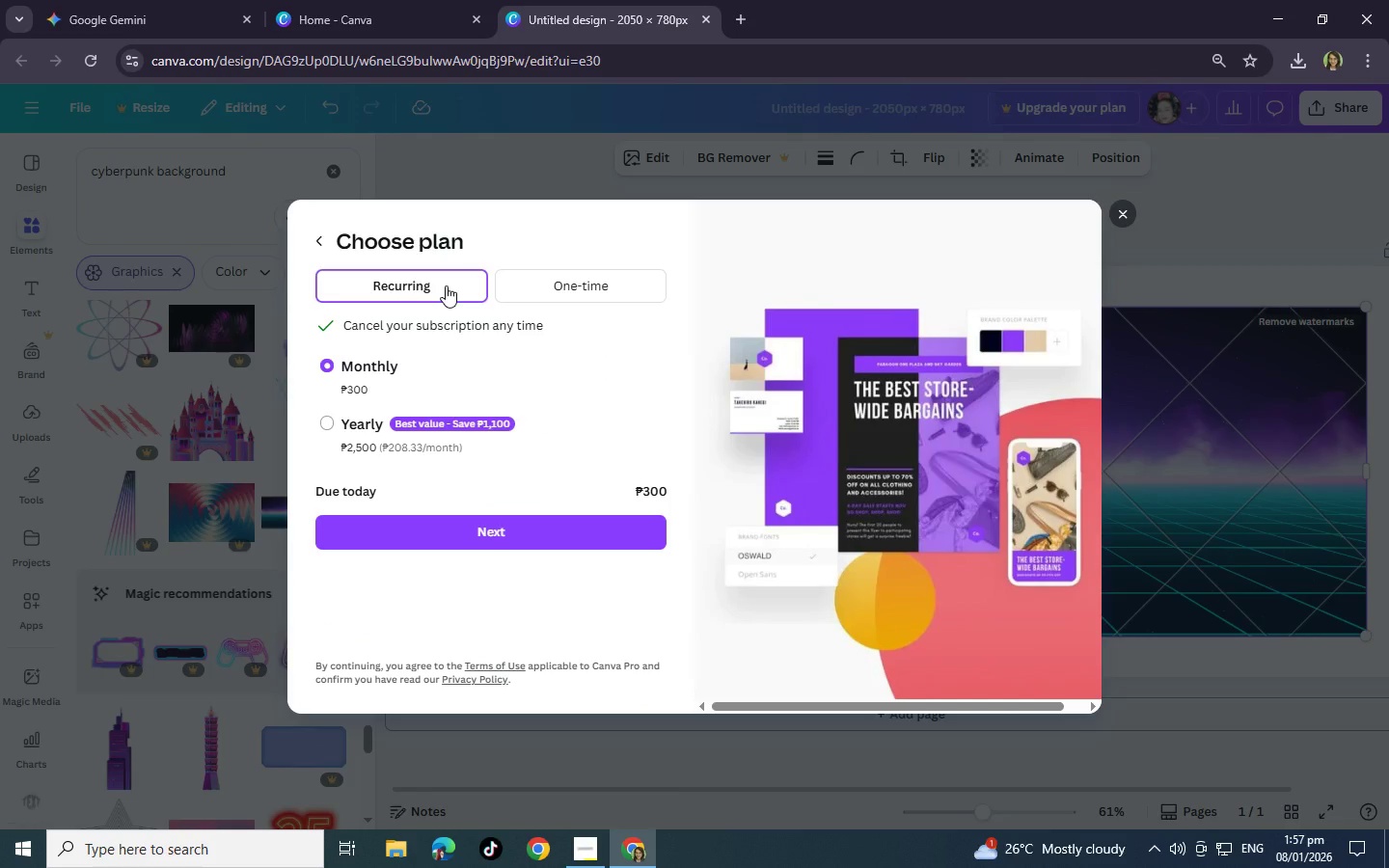 
left_click([1121, 215])
 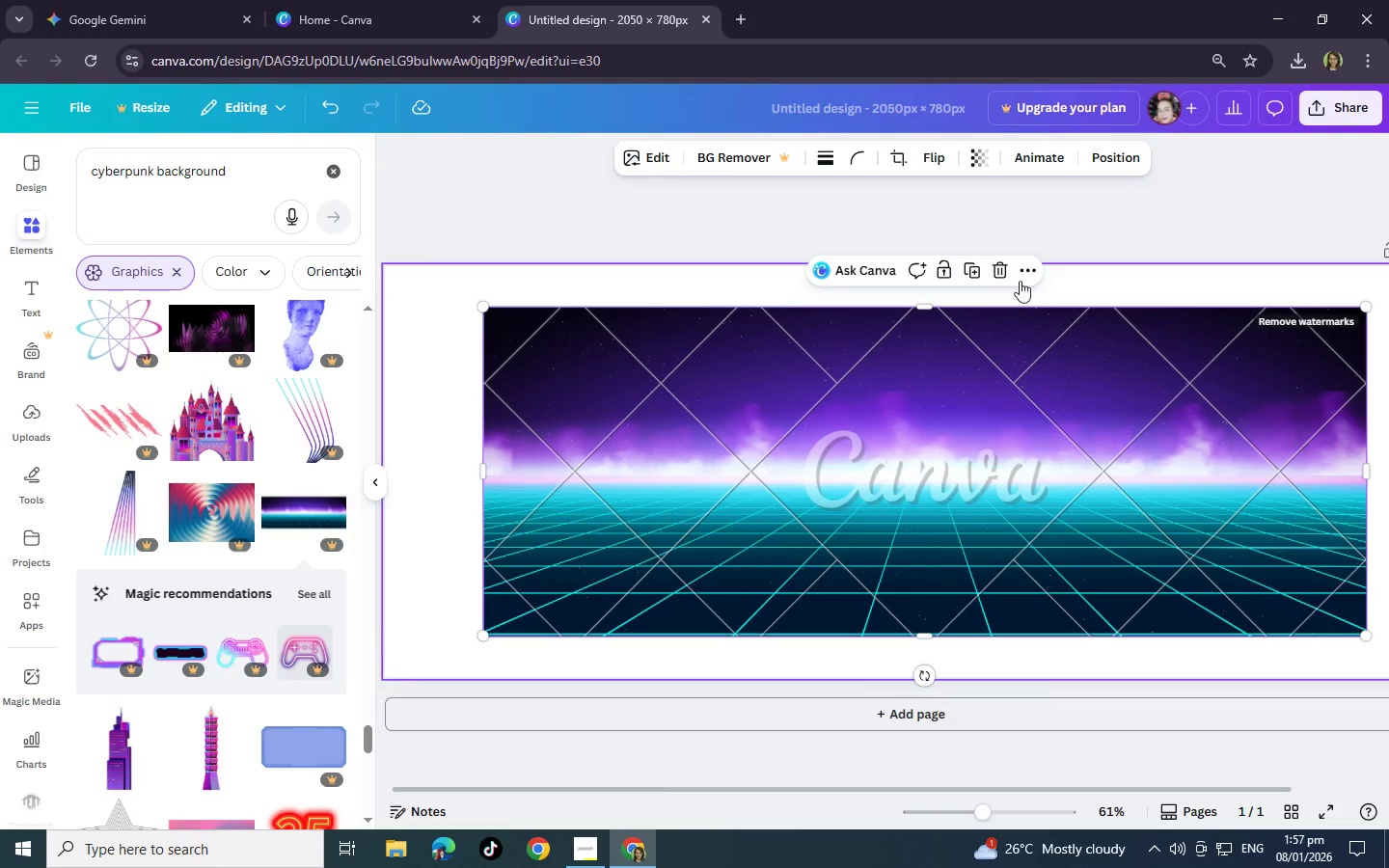 
left_click([993, 273])
 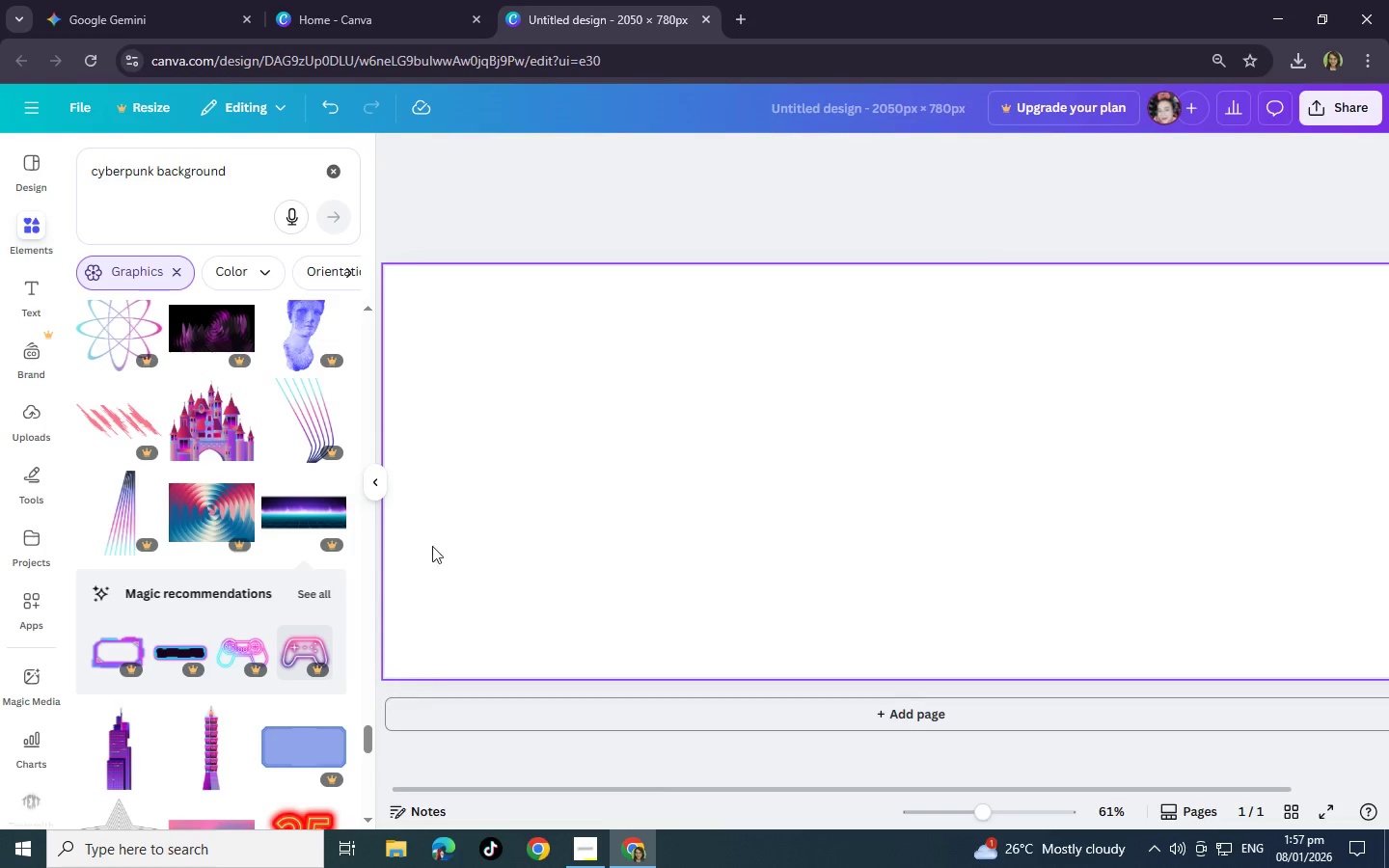 
scroll: coordinate [326, 543], scroll_direction: down, amount: 15.0
 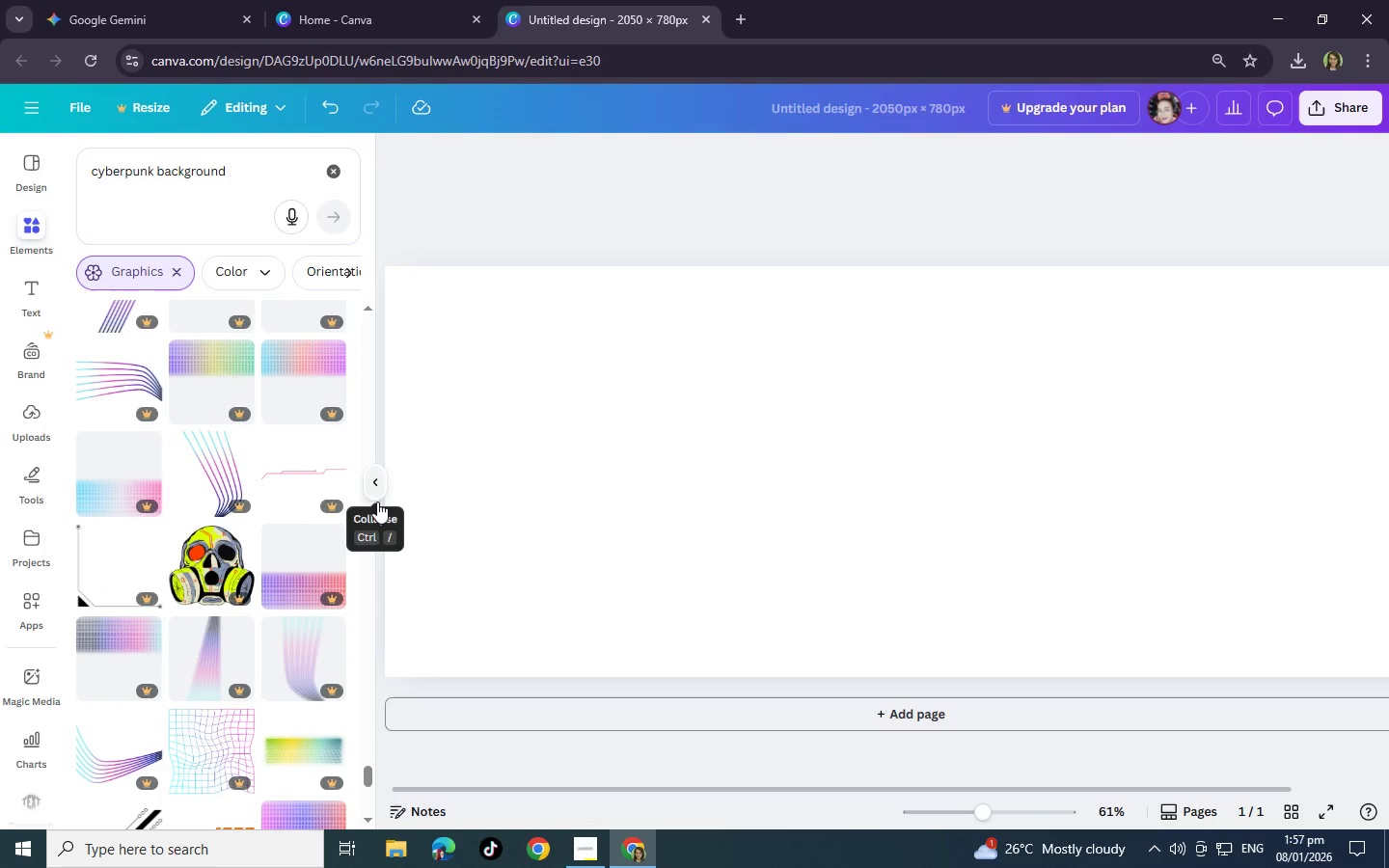 
scroll: coordinate [370, 792], scroll_direction: down, amount: 9.0
 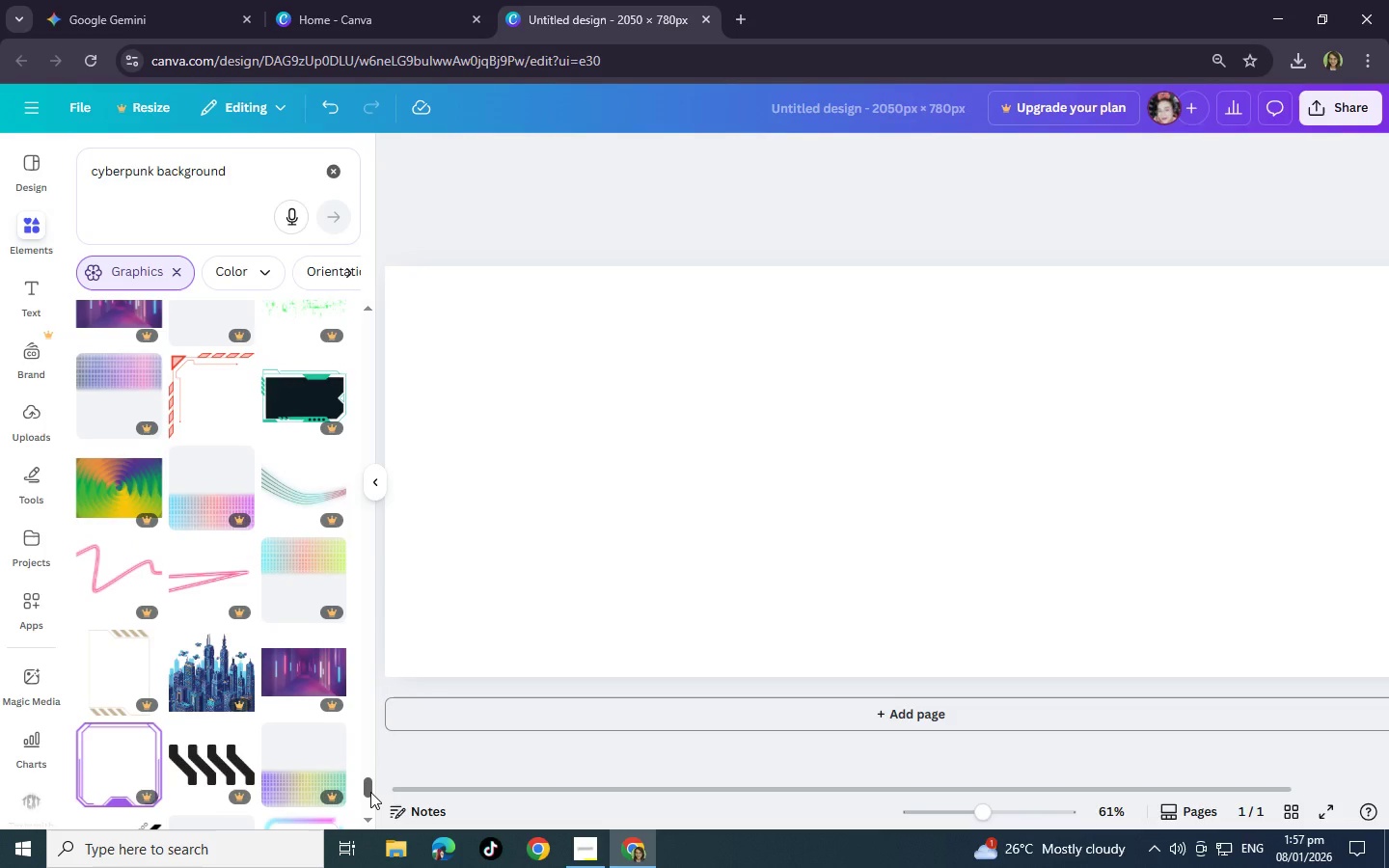 
scroll: coordinate [370, 792], scroll_direction: up, amount: 4.0
 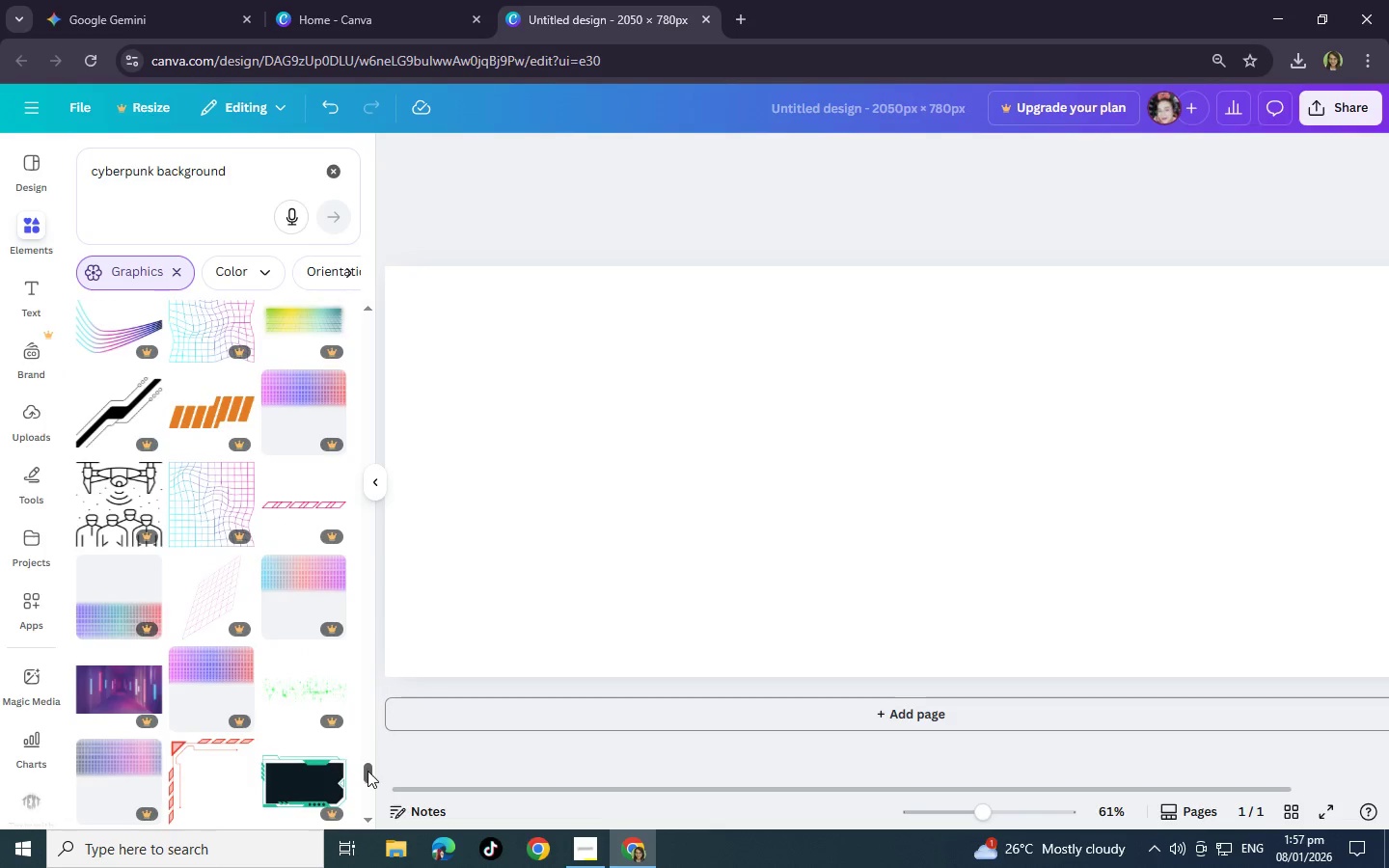 
left_click_drag(start_coordinate=[368, 771], to_coordinate=[405, 294])
 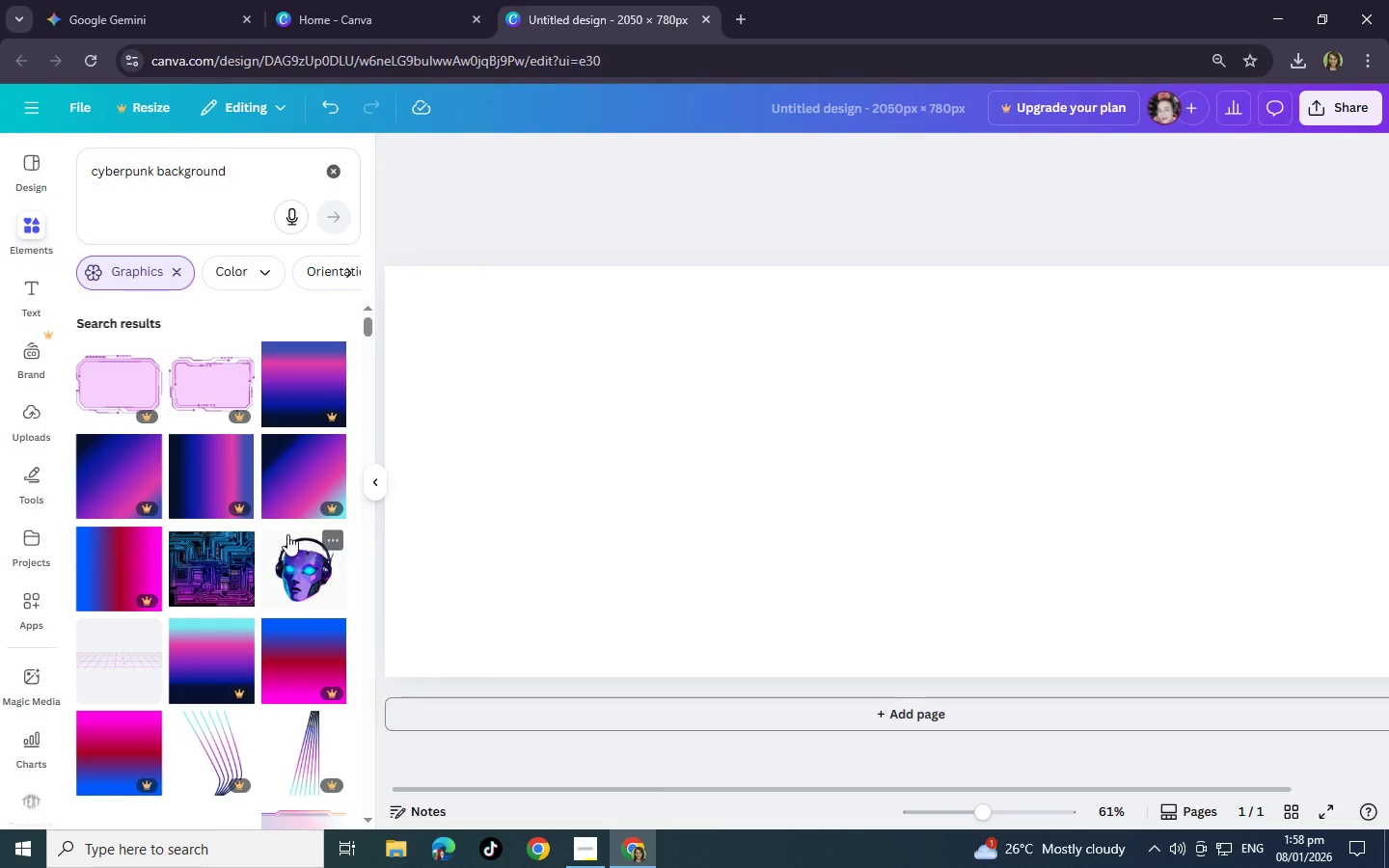 
scroll: coordinate [163, 619], scroll_direction: down, amount: 3.0
 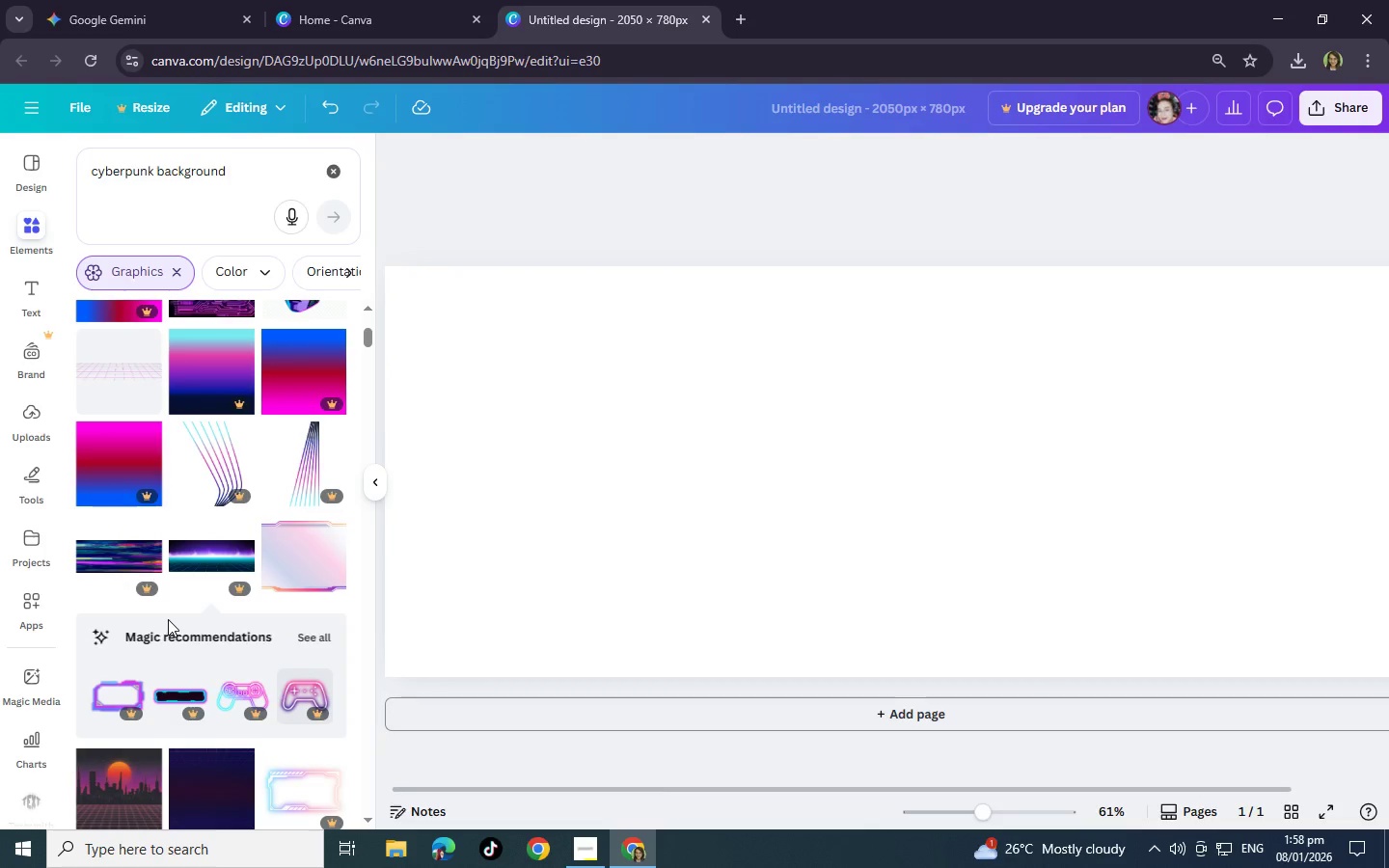 
scroll: coordinate [319, 644], scroll_direction: up, amount: 2.0
 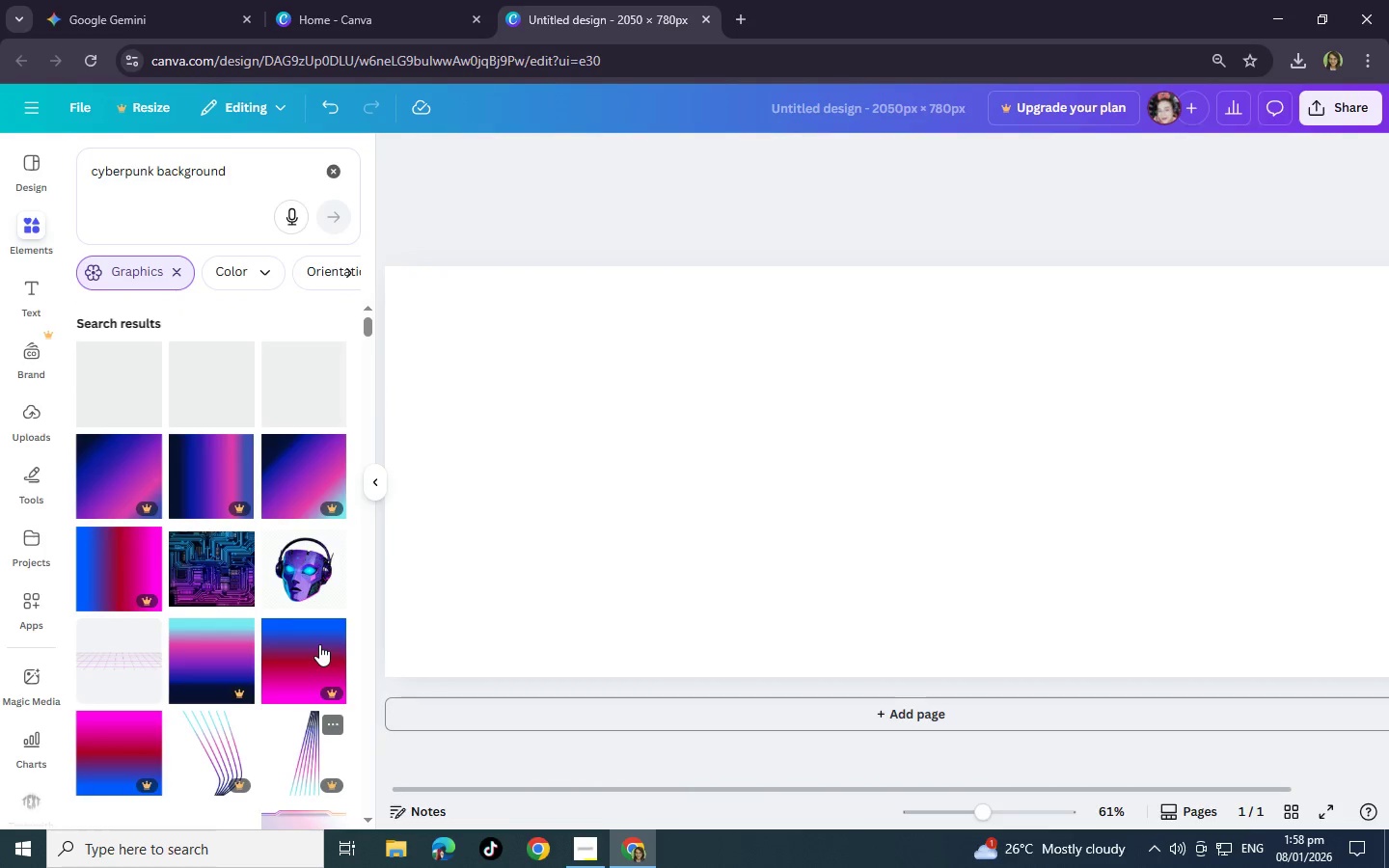 
scroll: coordinate [319, 644], scroll_direction: down, amount: 8.0
 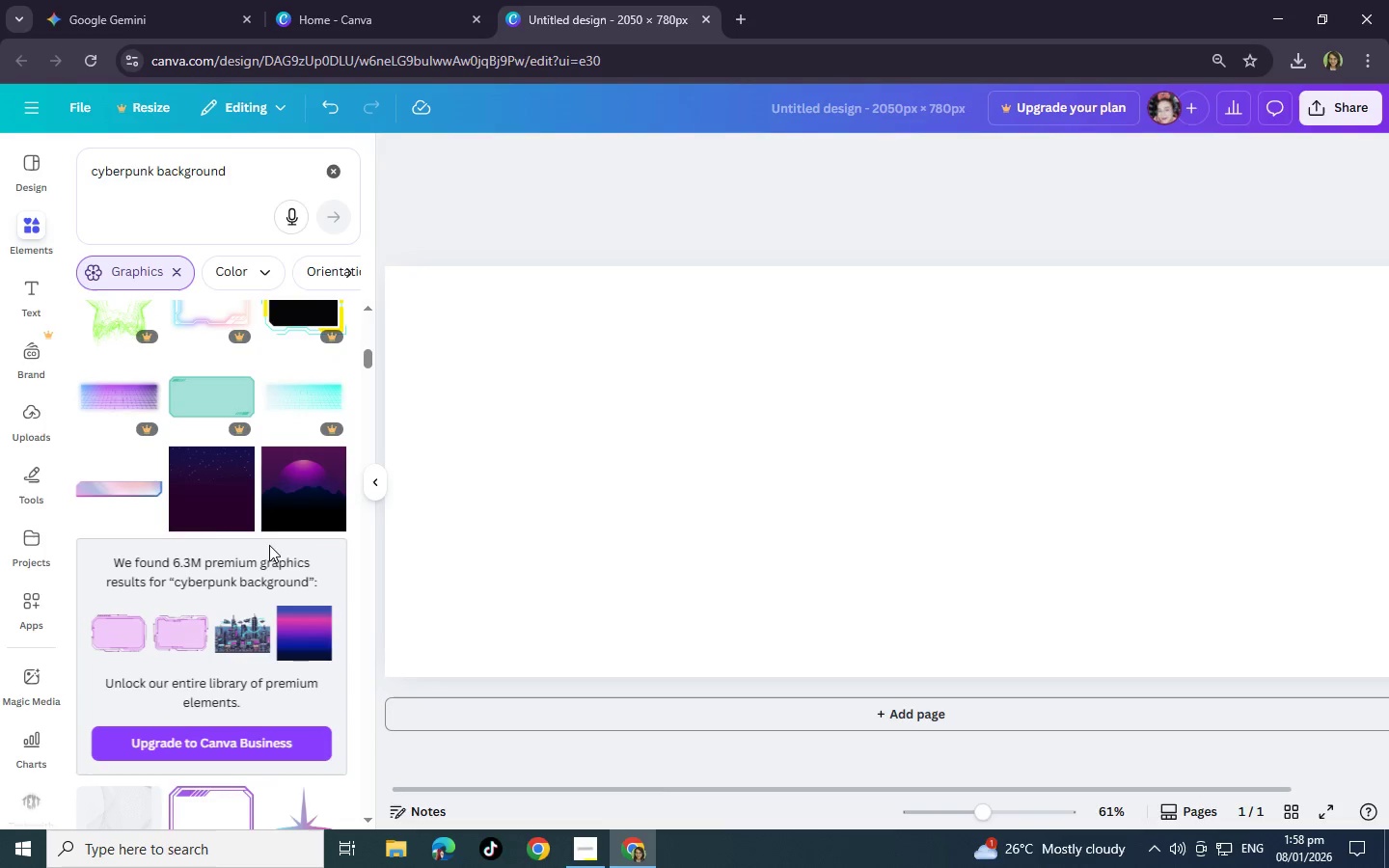 
left_click([218, 502])
 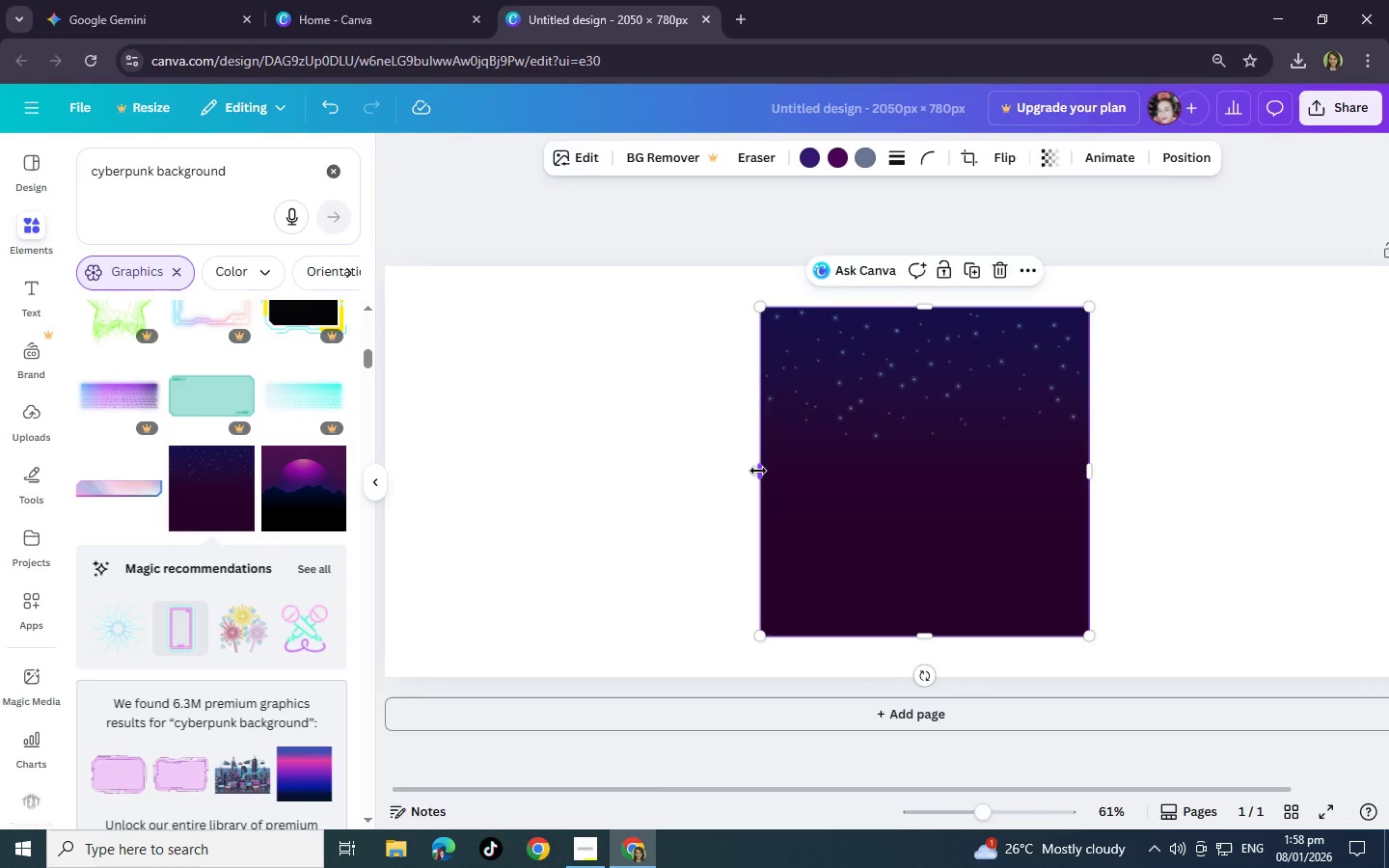 
right_click([855, 462])
 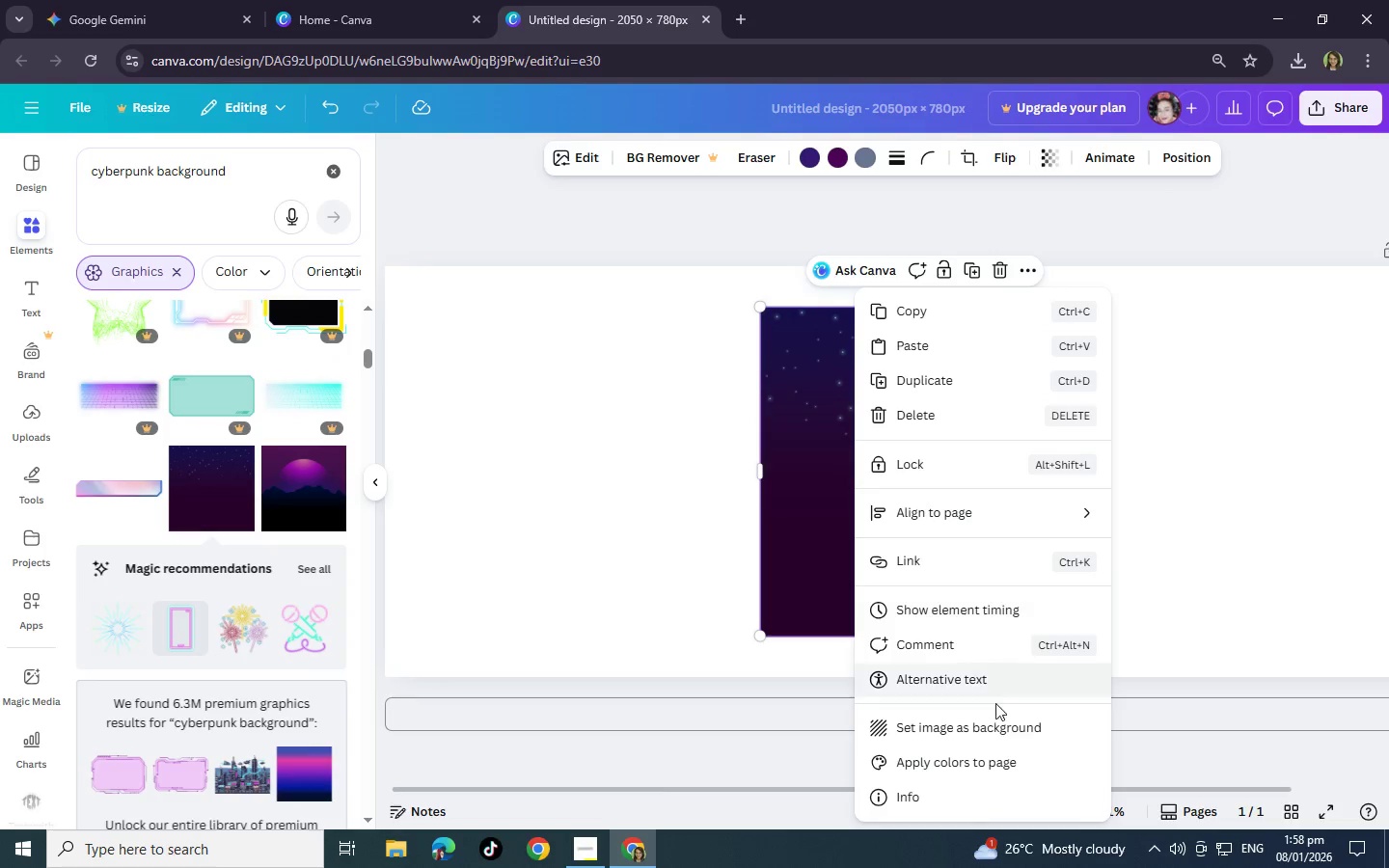 
left_click([996, 738])
 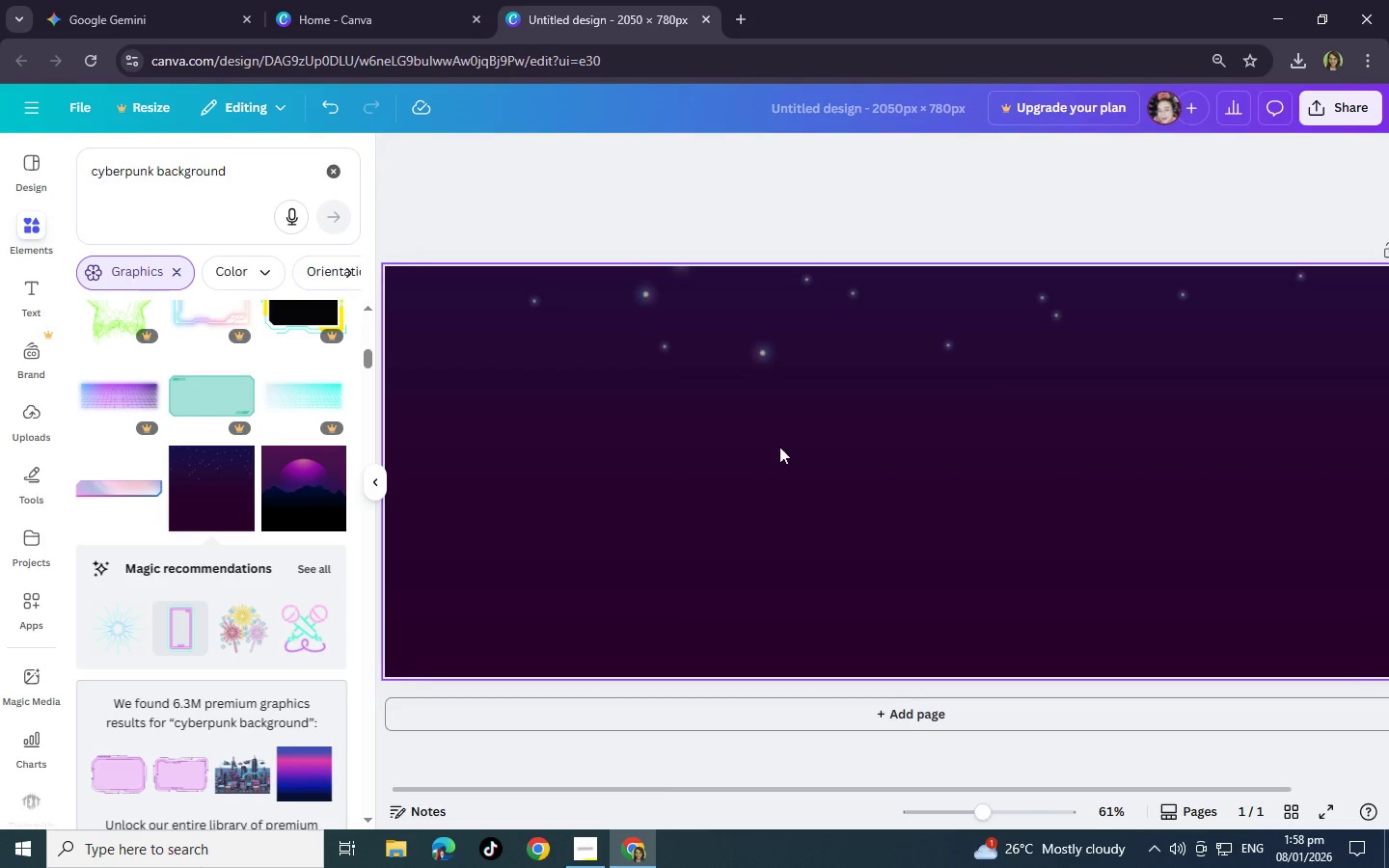 
scroll: coordinate [635, 505], scroll_direction: down, amount: 1.0
 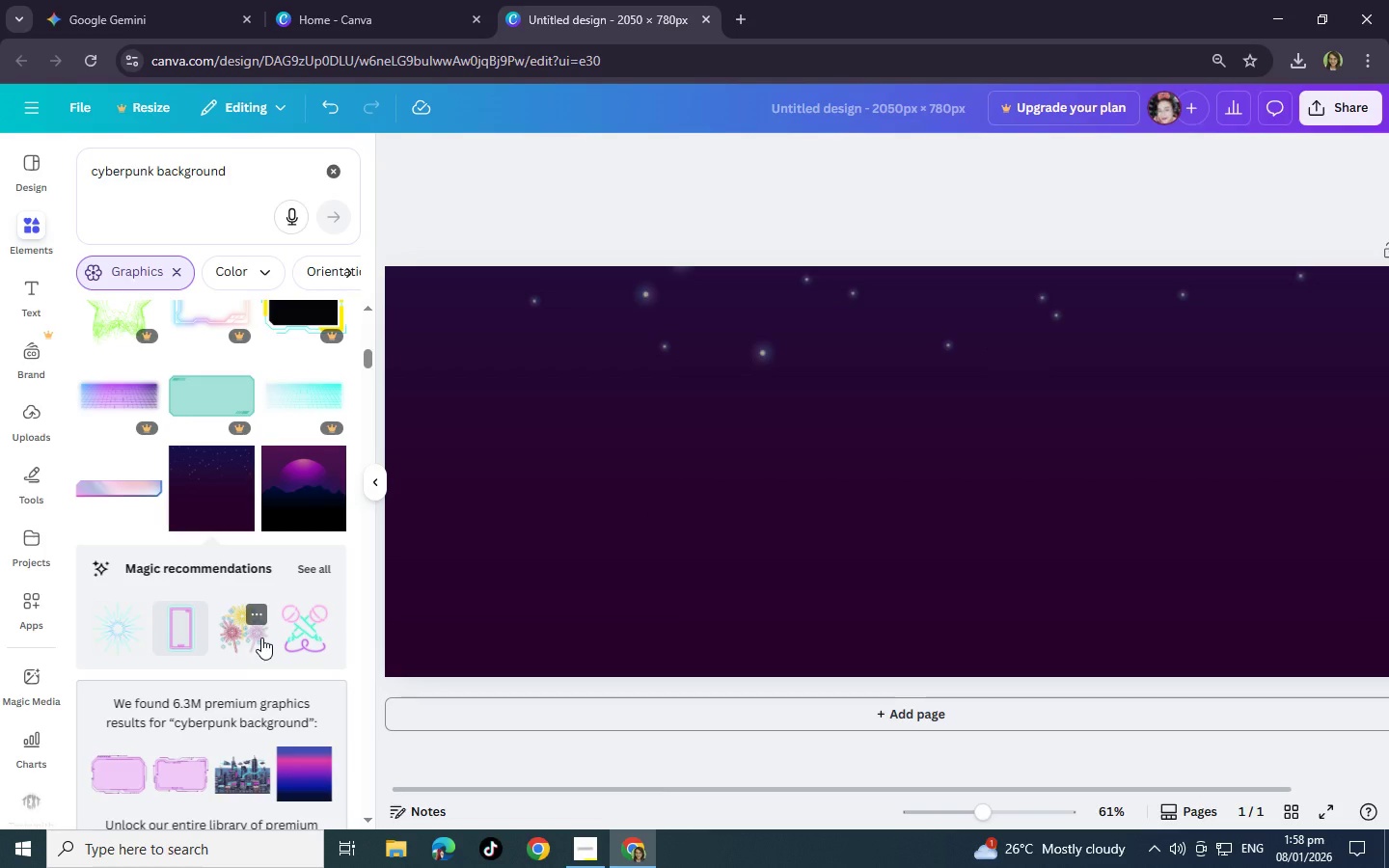 
scroll: coordinate [261, 637], scroll_direction: up, amount: 2.0
 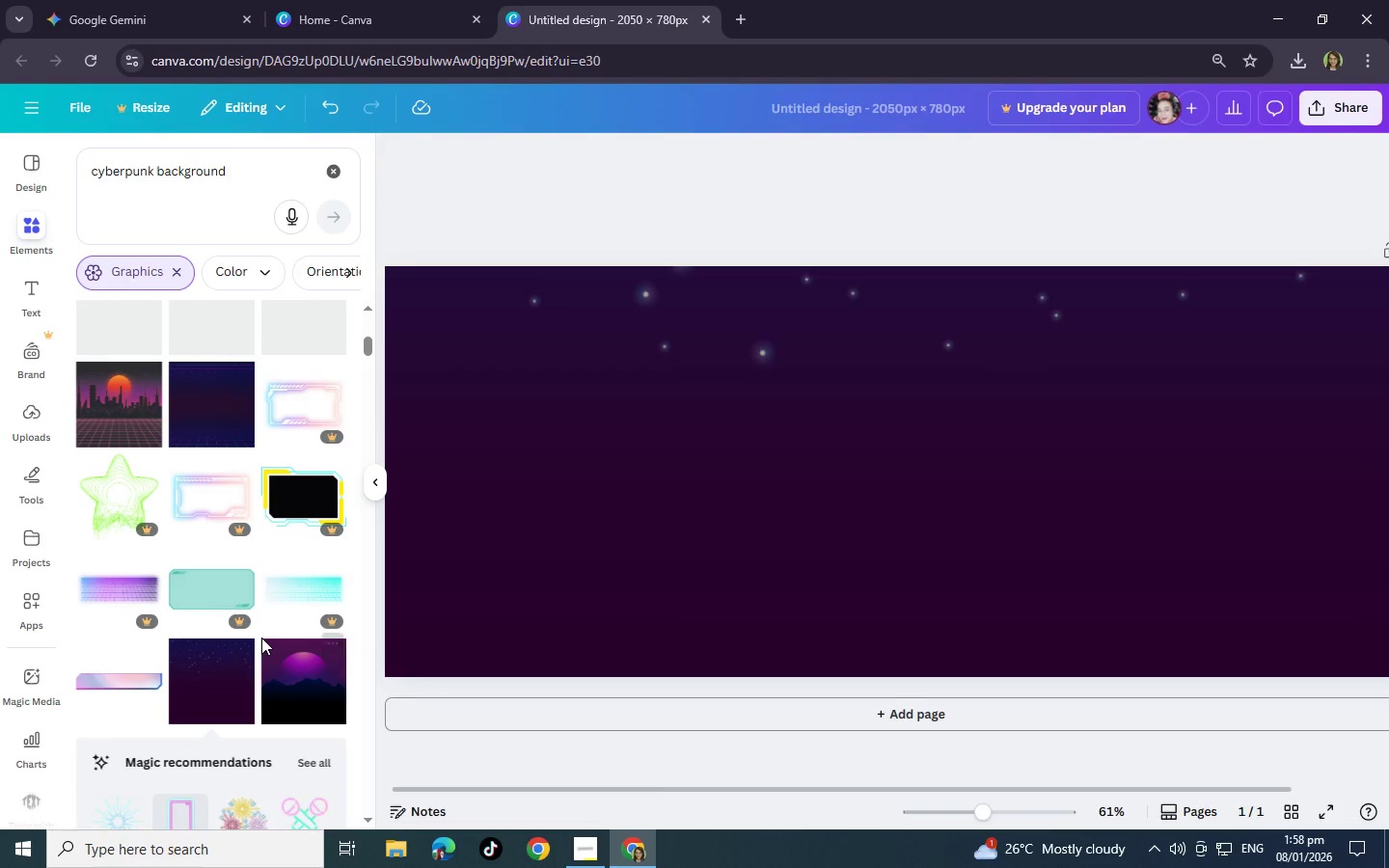 
scroll: coordinate [261, 637], scroll_direction: down, amount: 9.0
 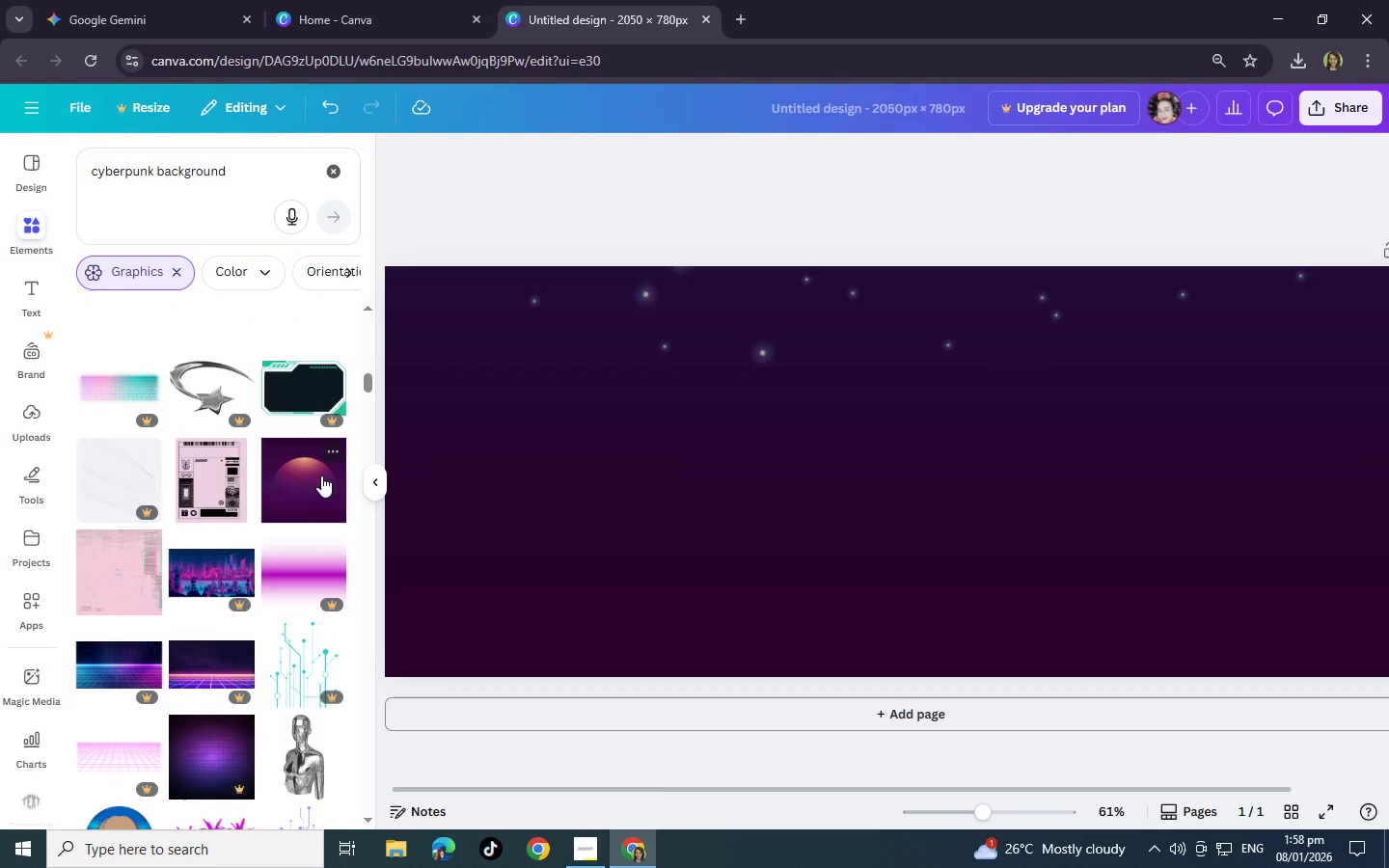 
wait(6.27)
 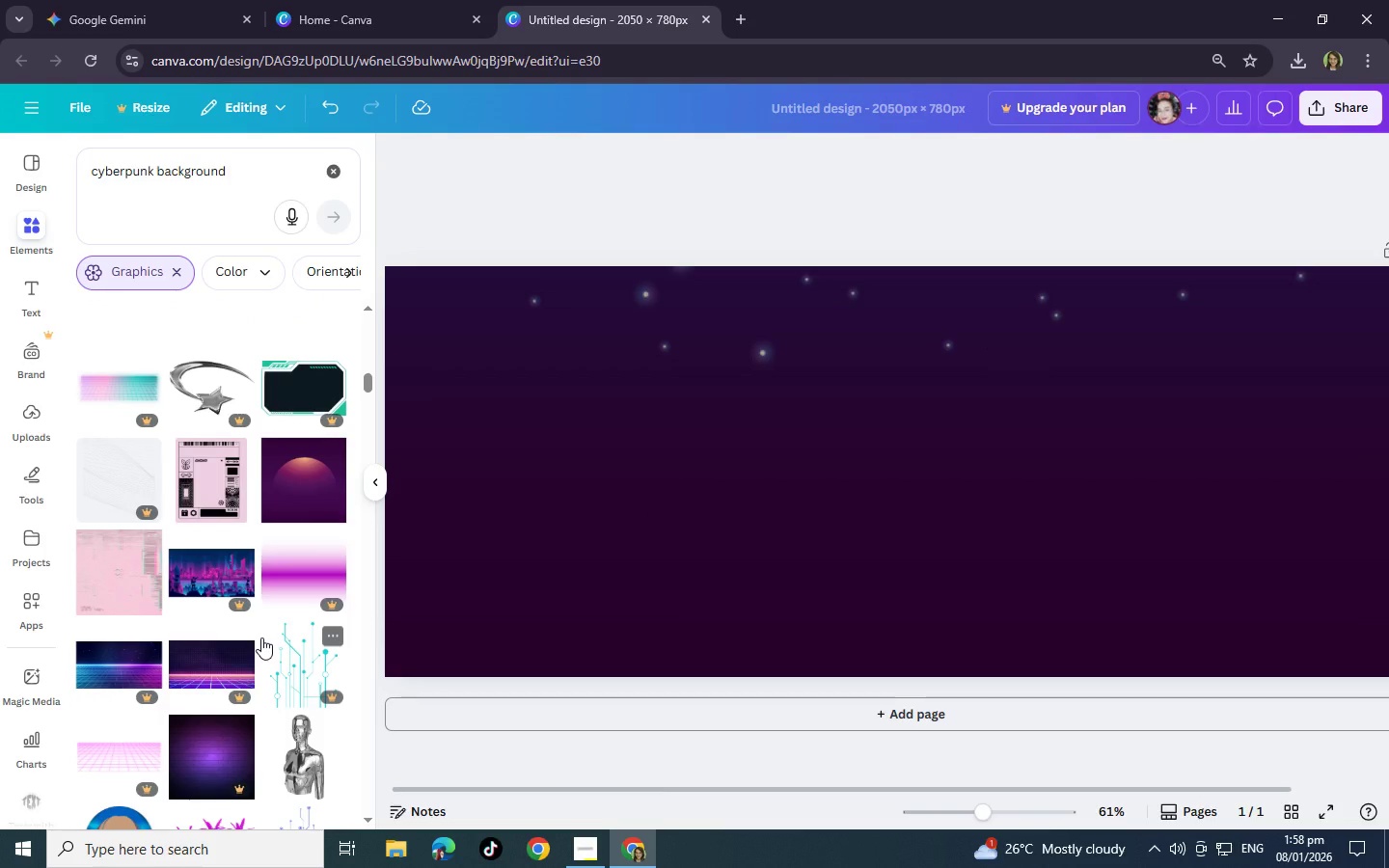 
left_click([776, 454])
 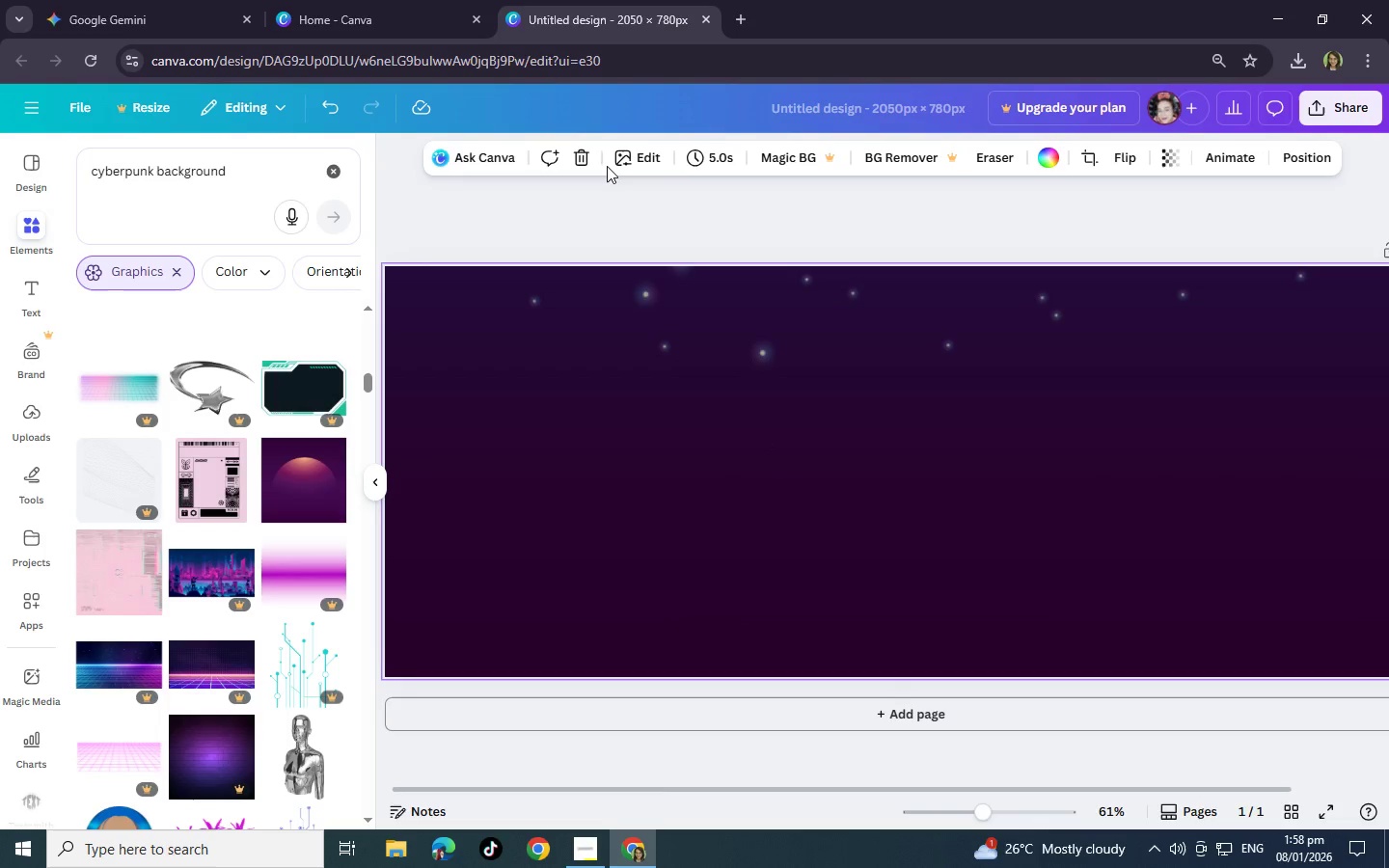 
left_click([582, 159])
 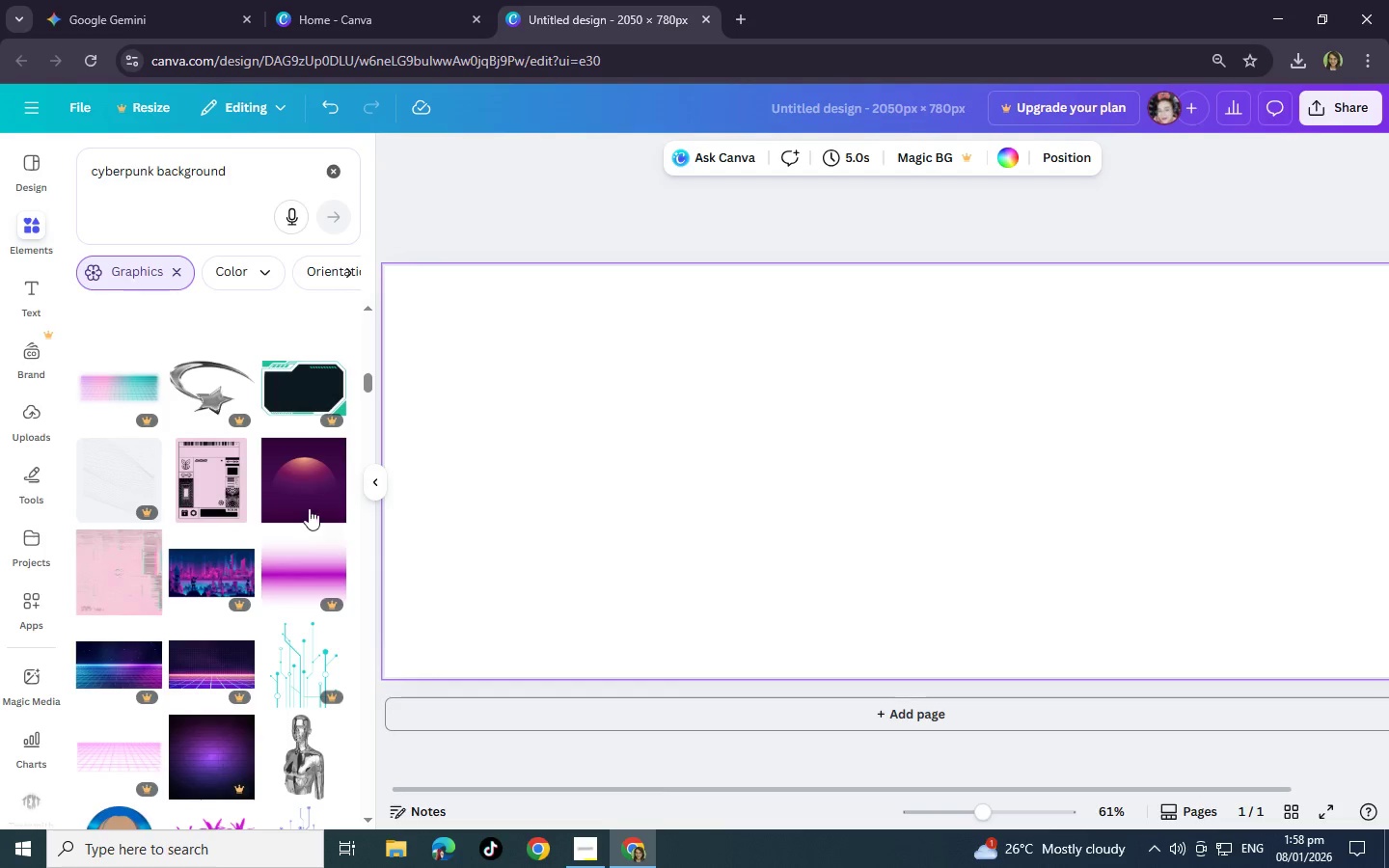 
left_click([307, 506])
 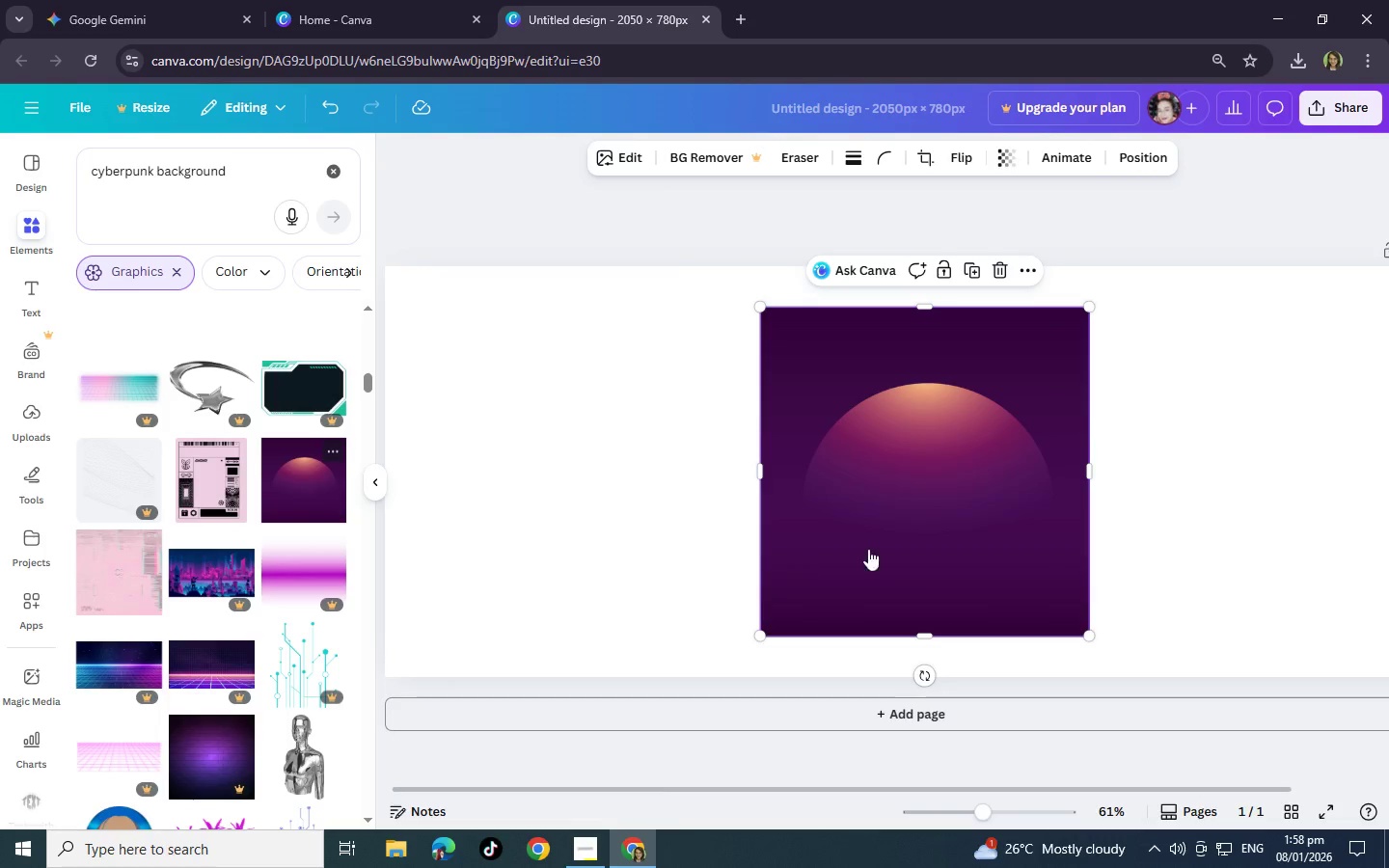 
mouse_move([924, 504])
 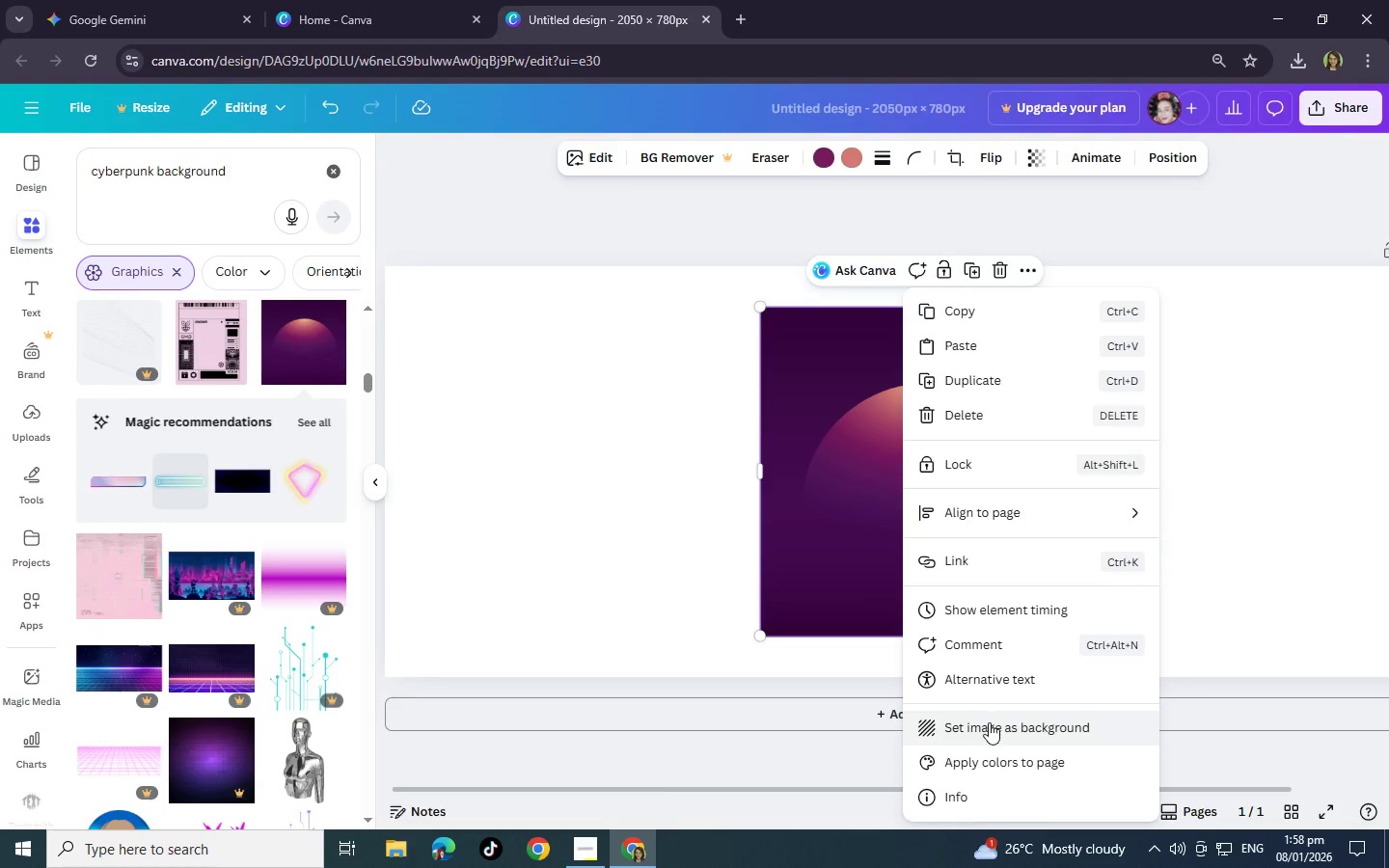 
left_click([989, 722])
 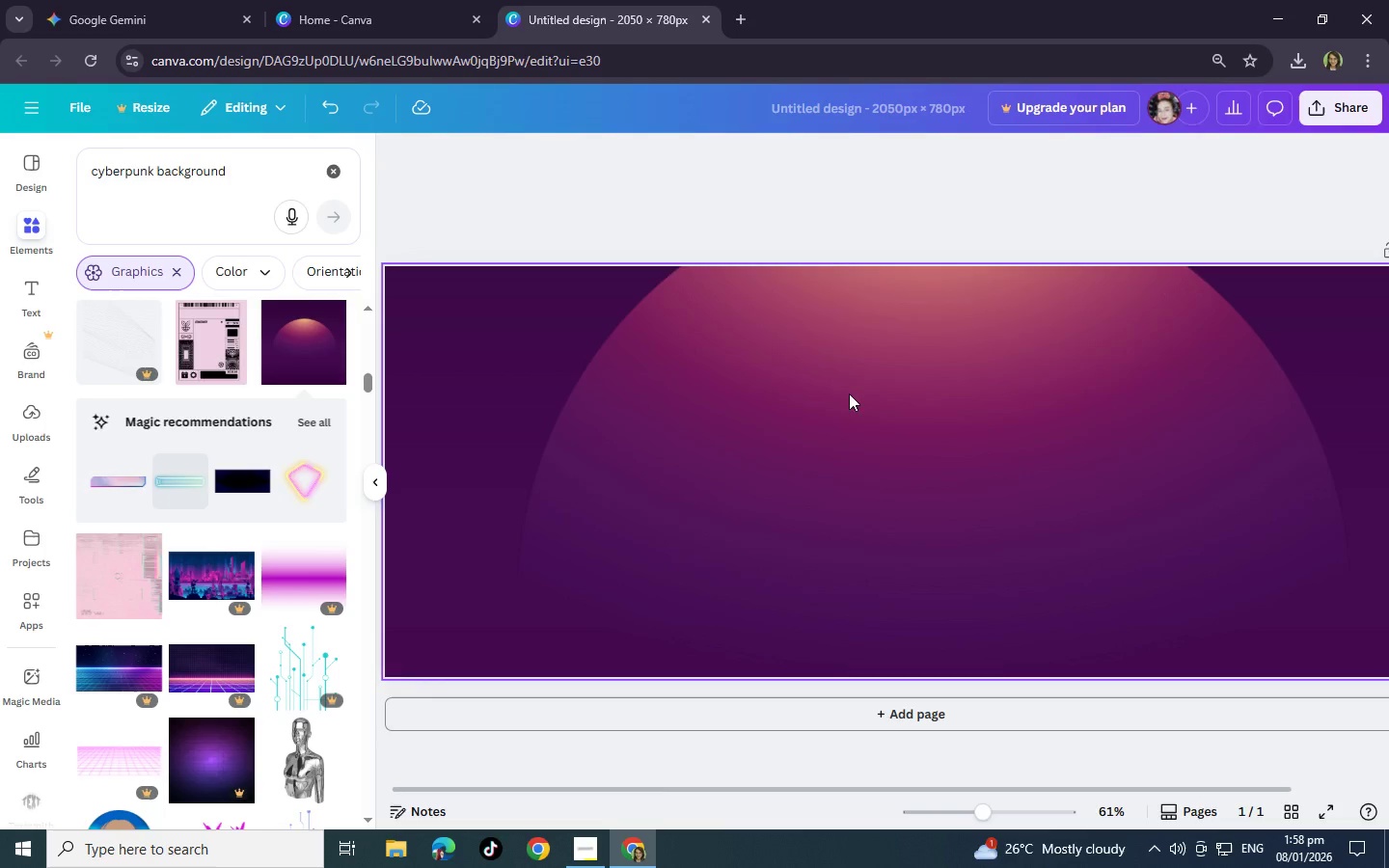 
left_click([809, 196])
 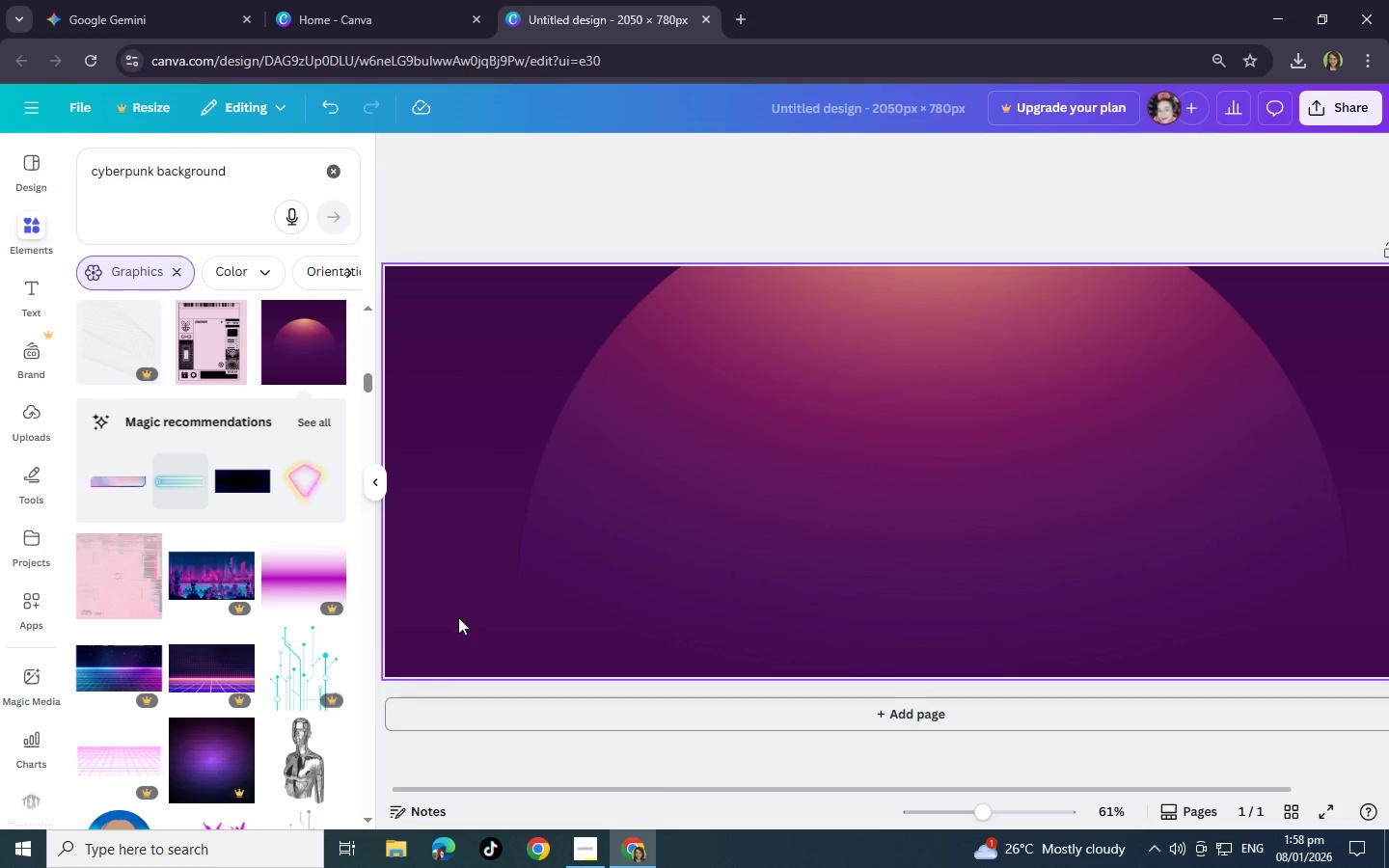 
scroll: coordinate [186, 716], scroll_direction: down, amount: 15.0
 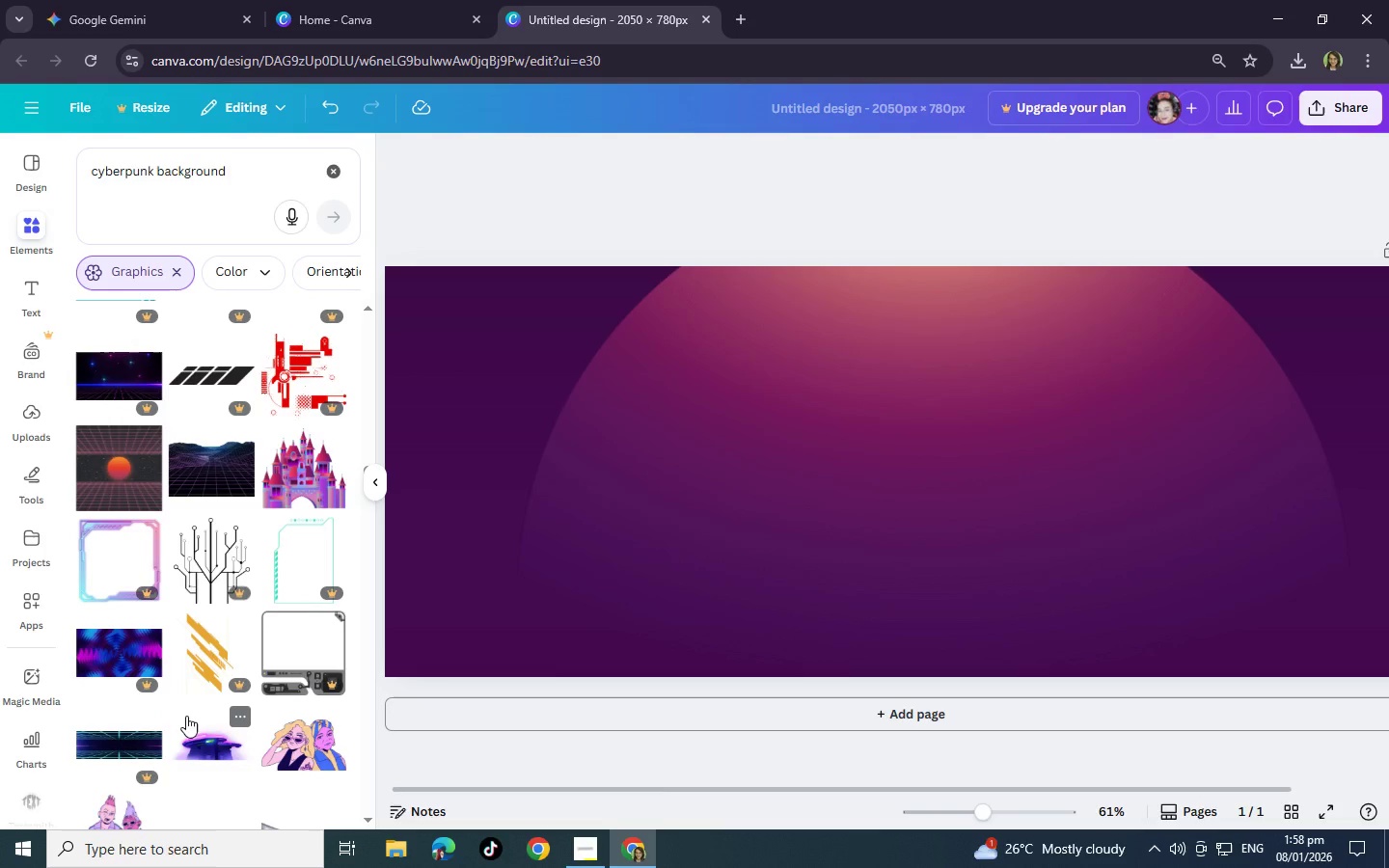 
scroll: coordinate [186, 716], scroll_direction: up, amount: 2.0
 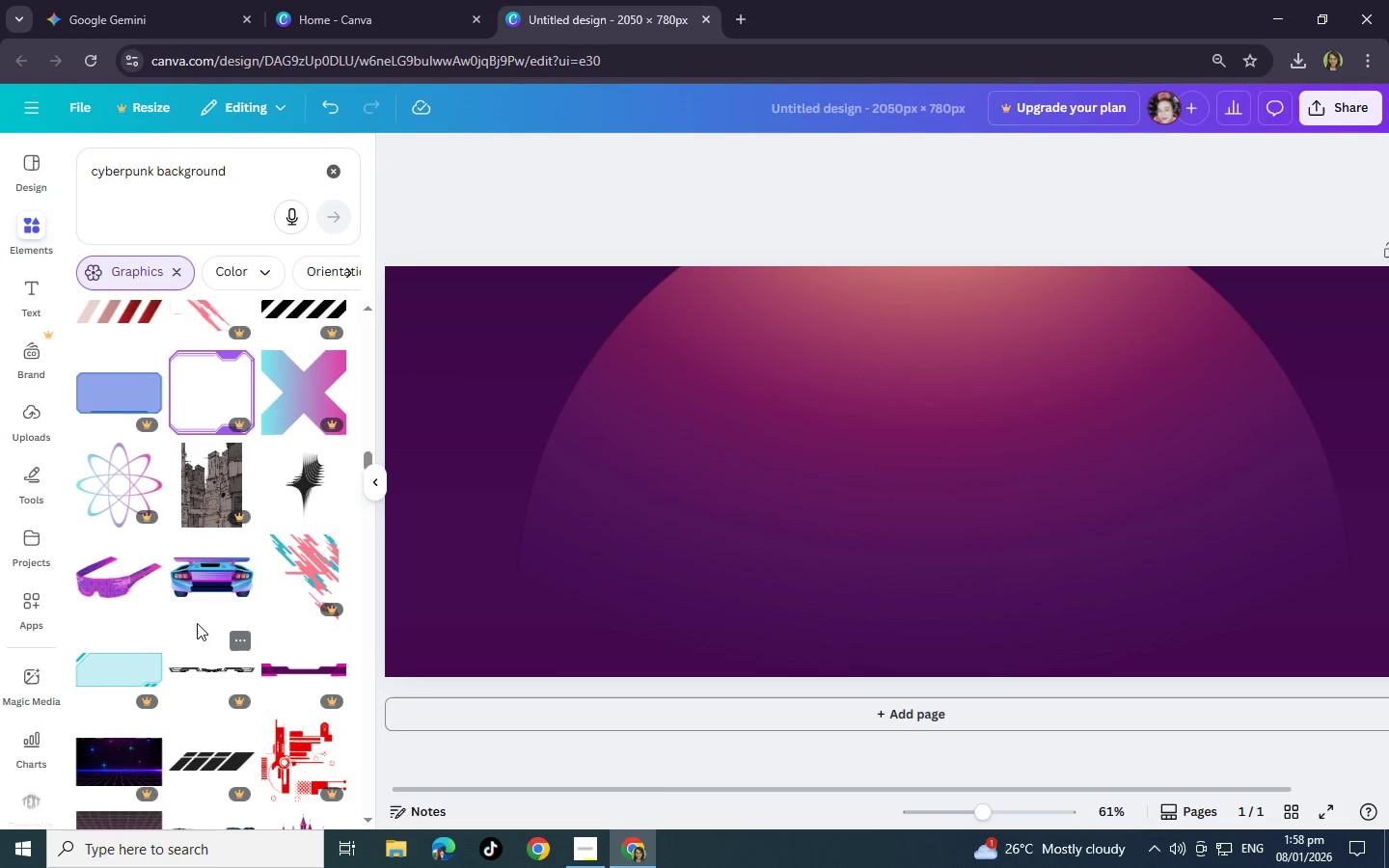 
left_click([204, 593])
 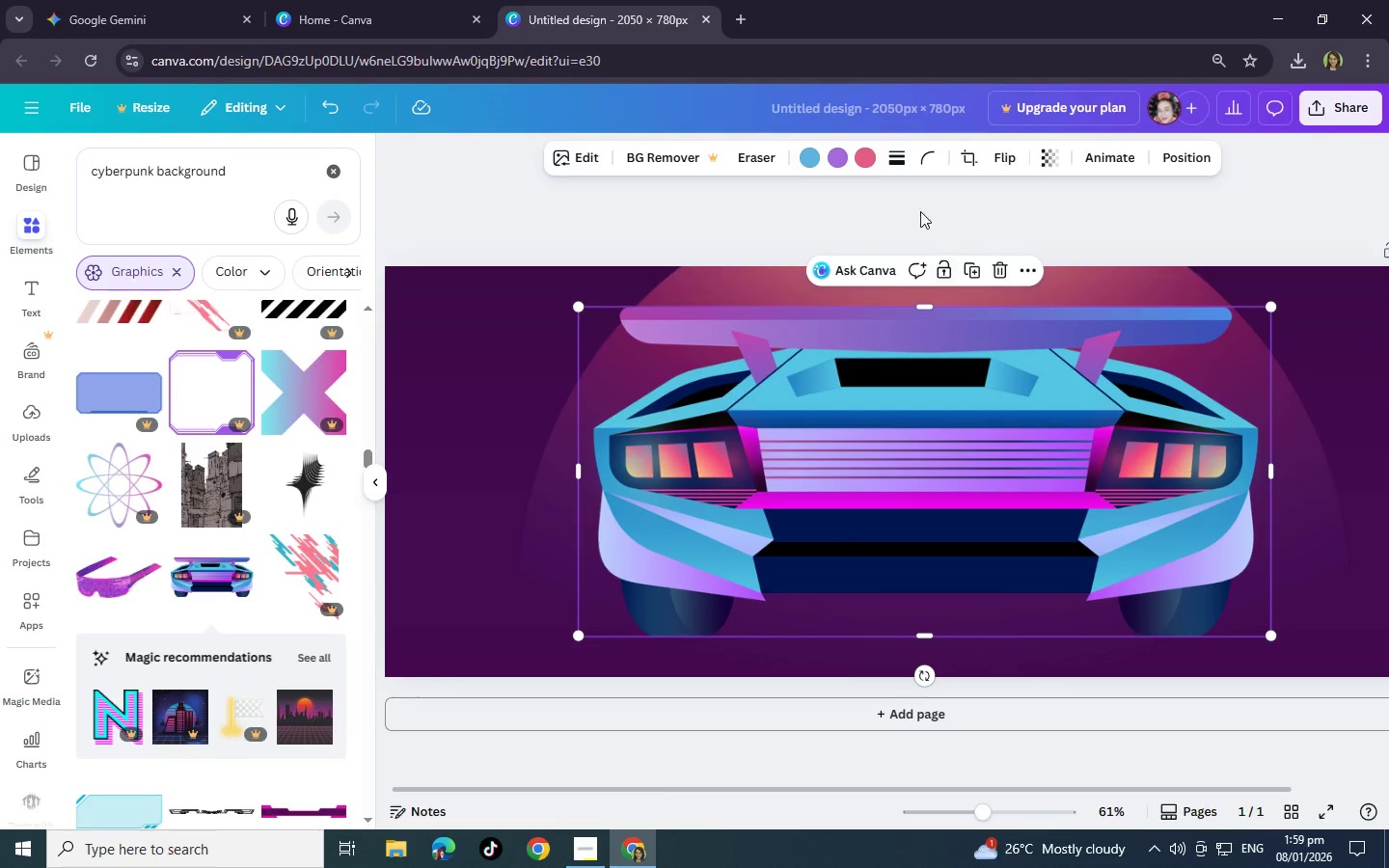 
left_click([1002, 272])
 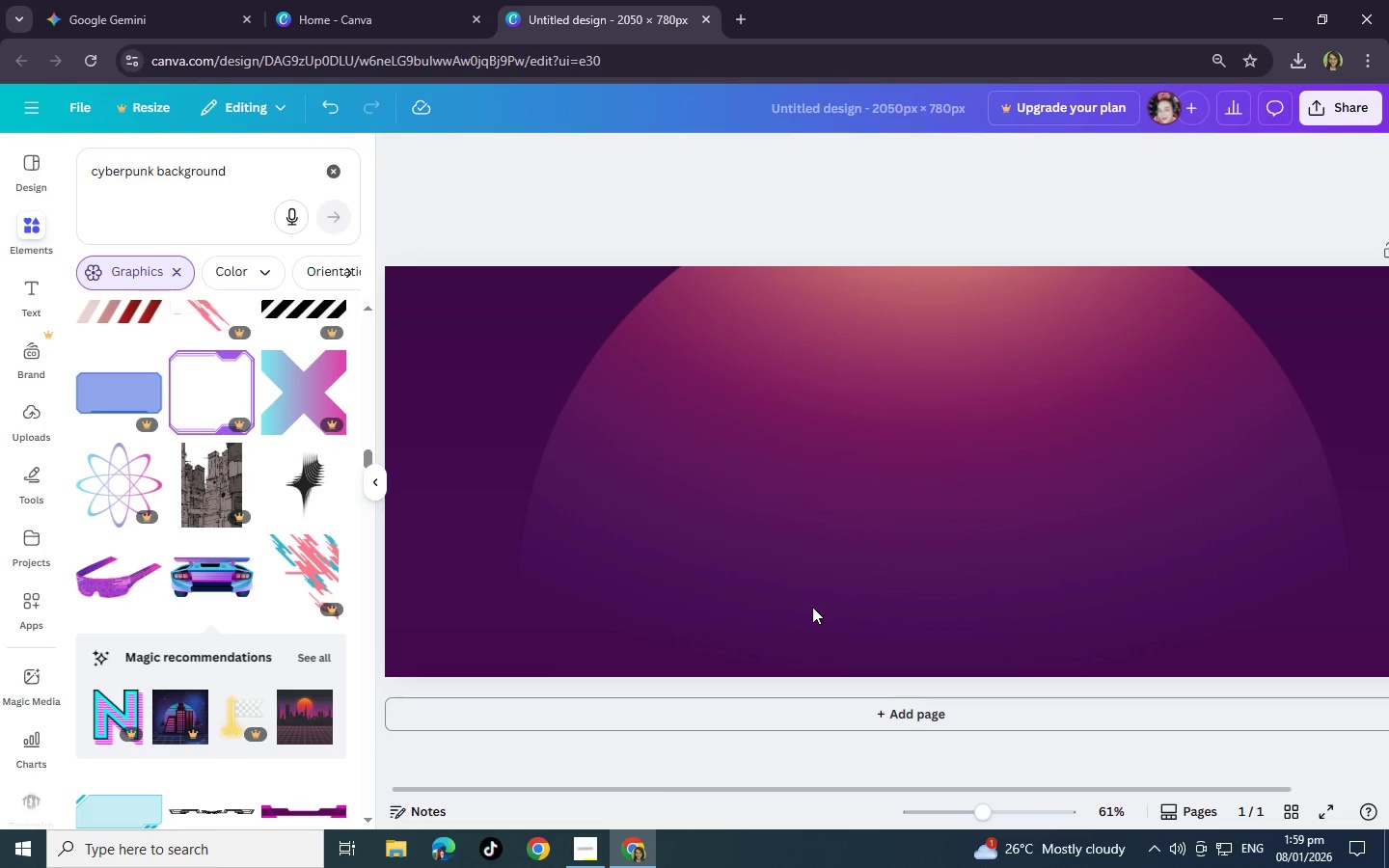 
scroll: coordinate [304, 685], scroll_direction: down, amount: 3.0
 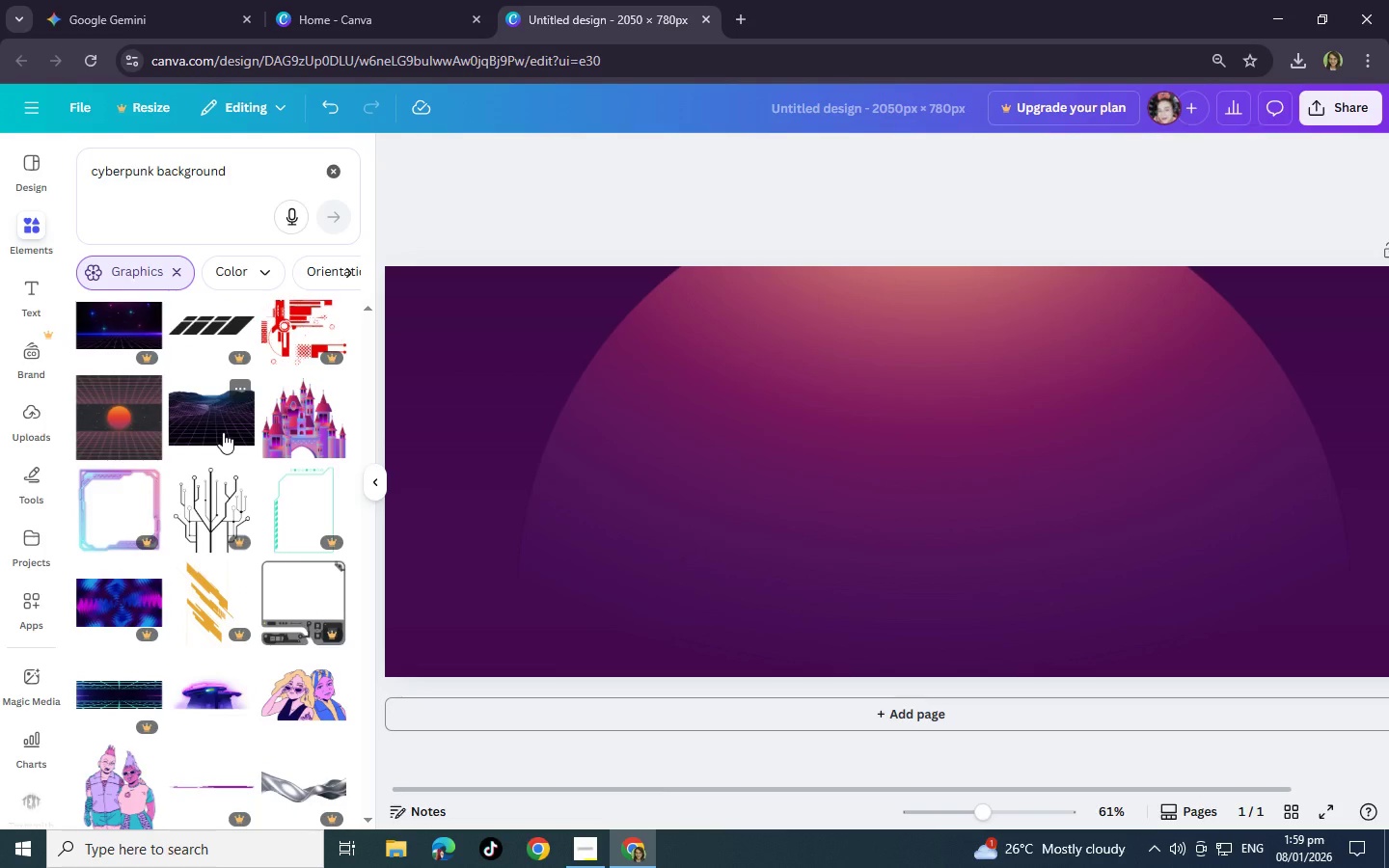 
left_click([223, 432])
 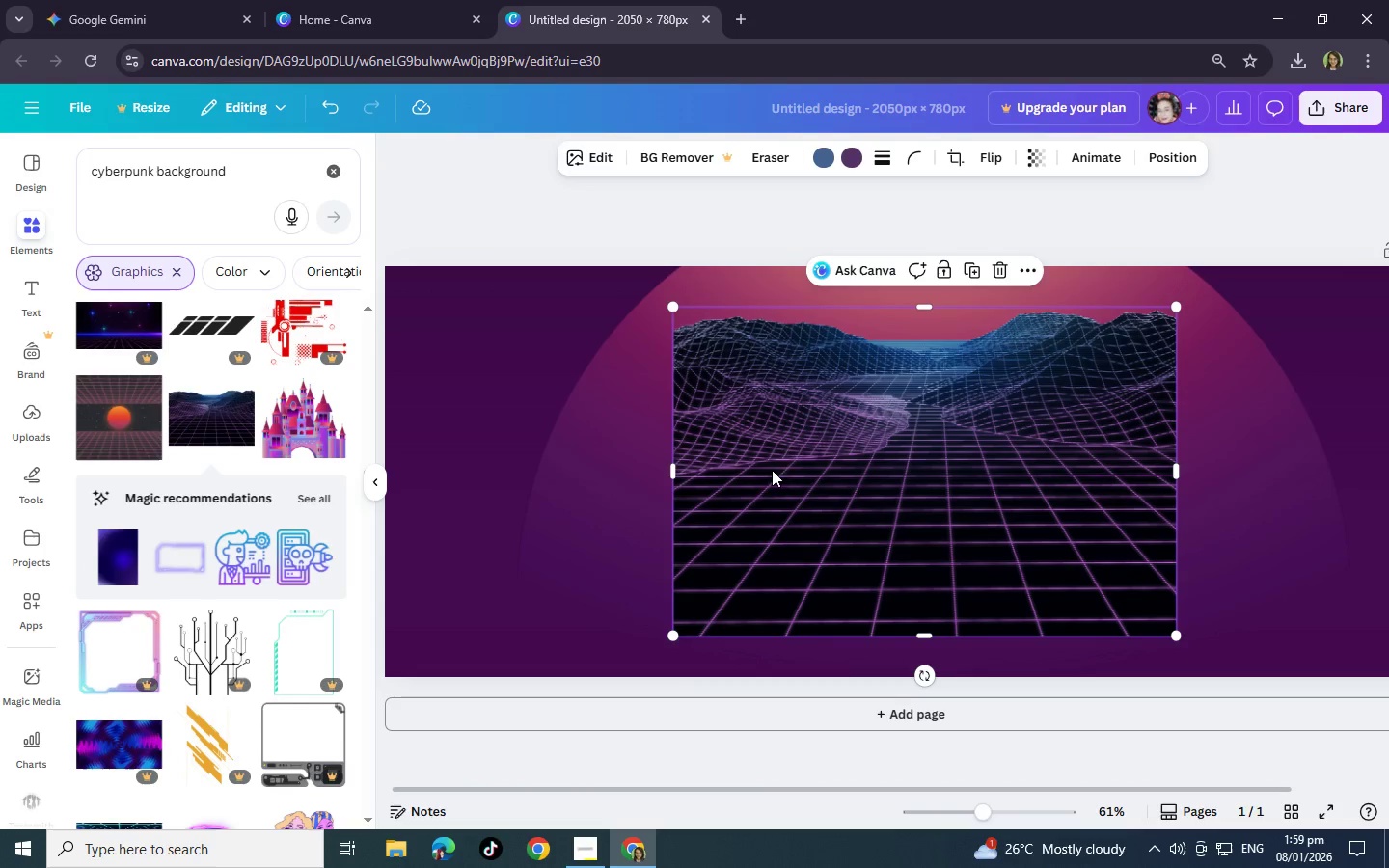 
left_click_drag(start_coordinate=[675, 472], to_coordinate=[434, 472])
 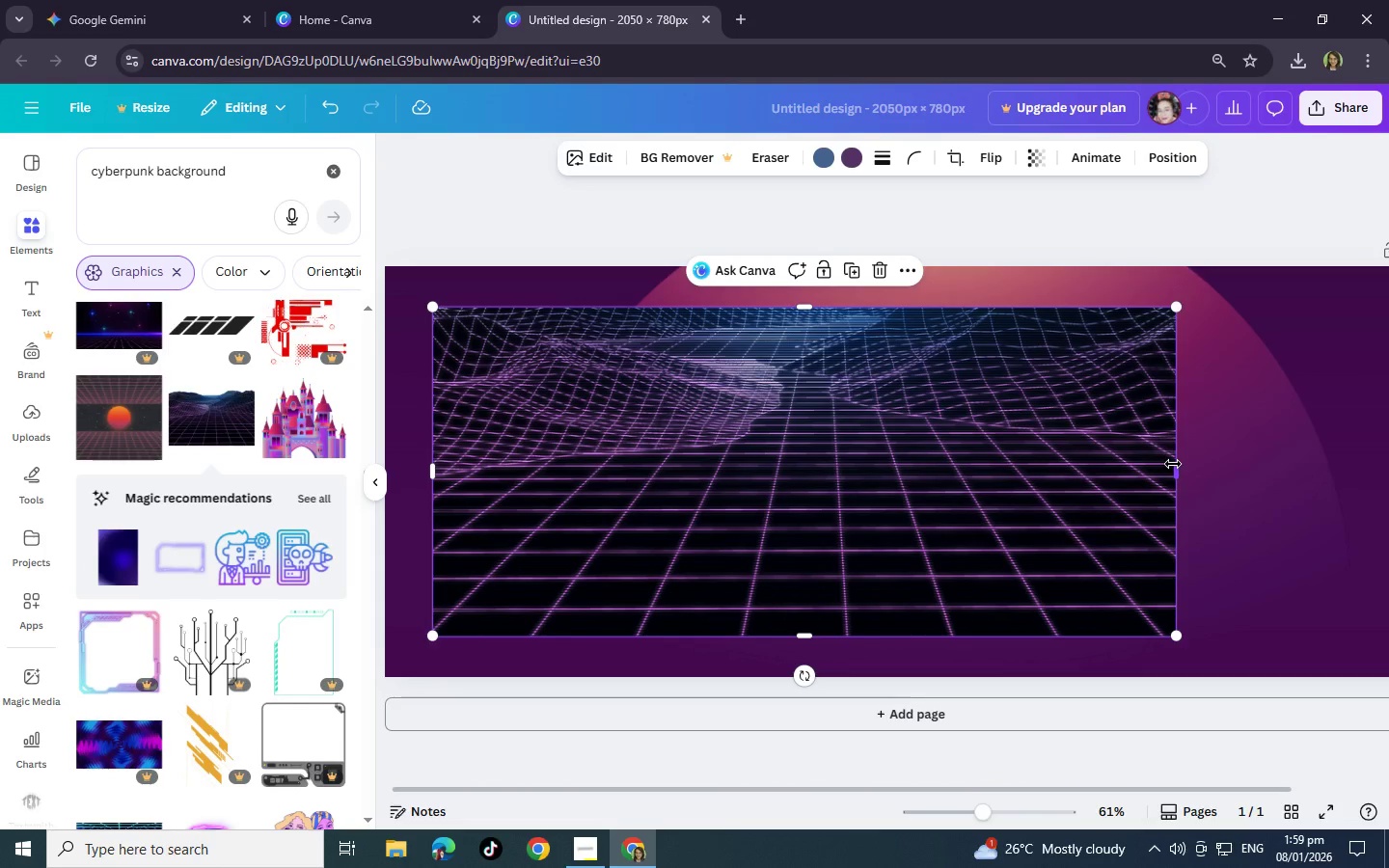 
left_click_drag(start_coordinate=[1173, 464], to_coordinate=[1349, 456])
 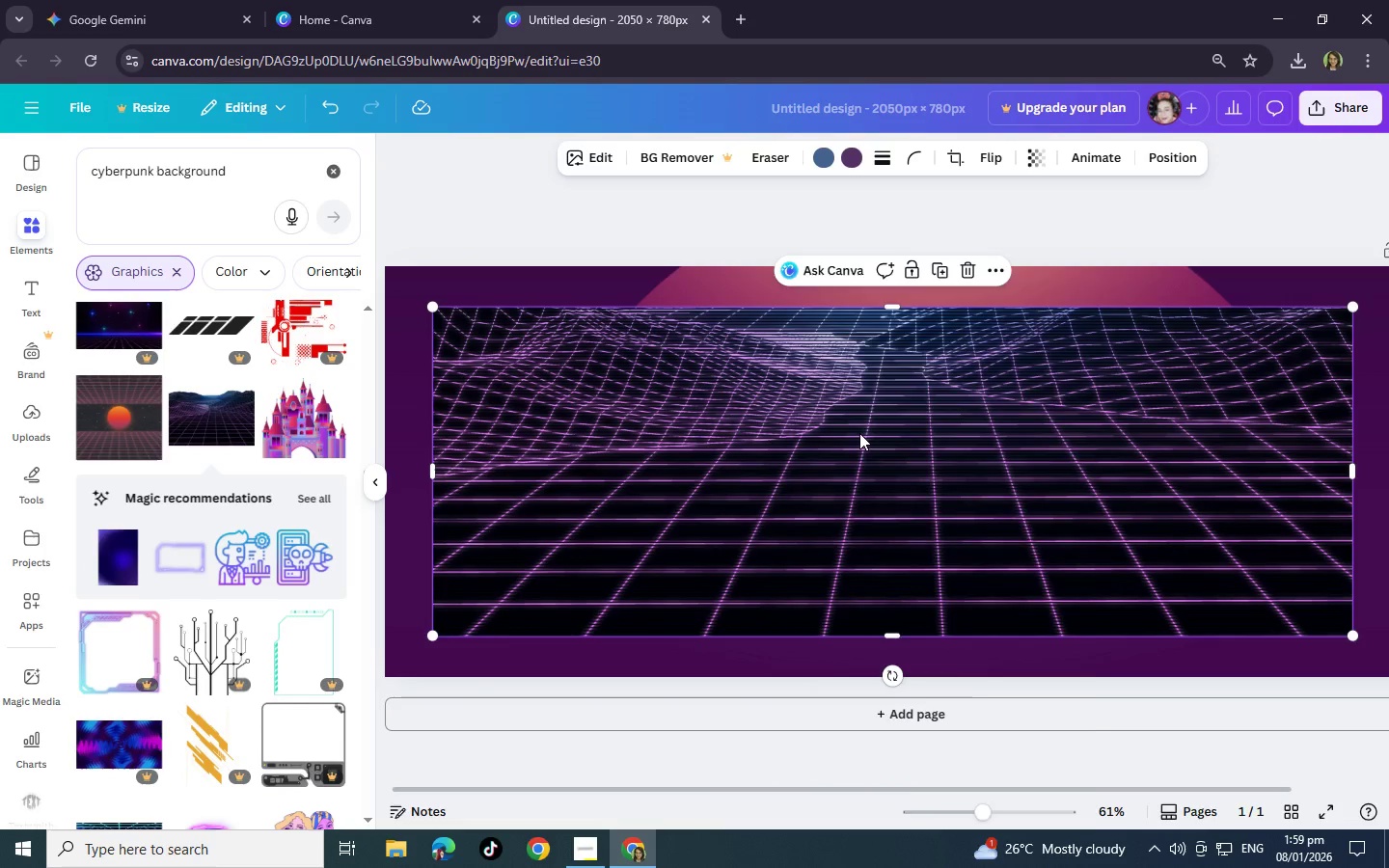 
right_click([859, 433])
 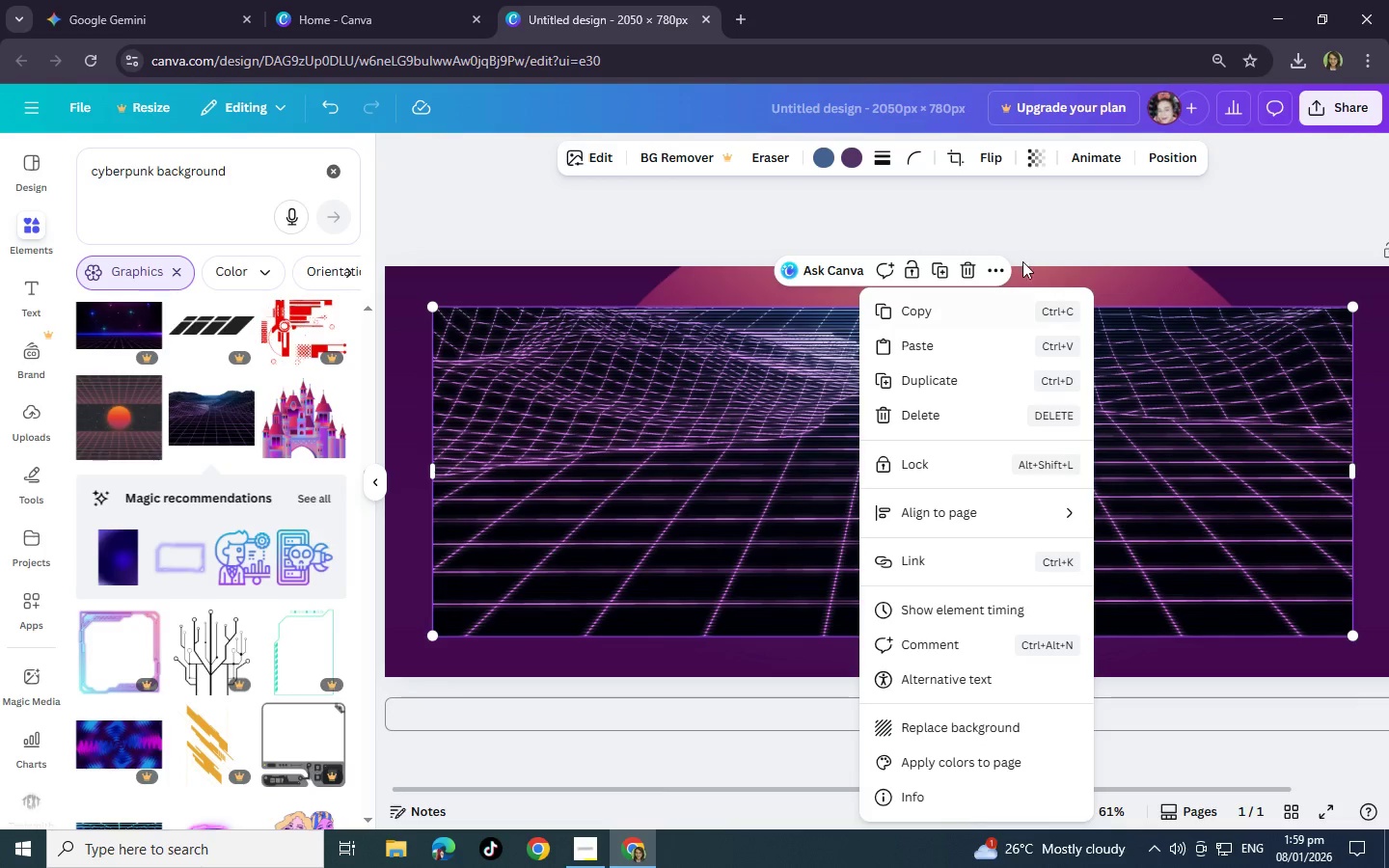 
double_click([1033, 161])
 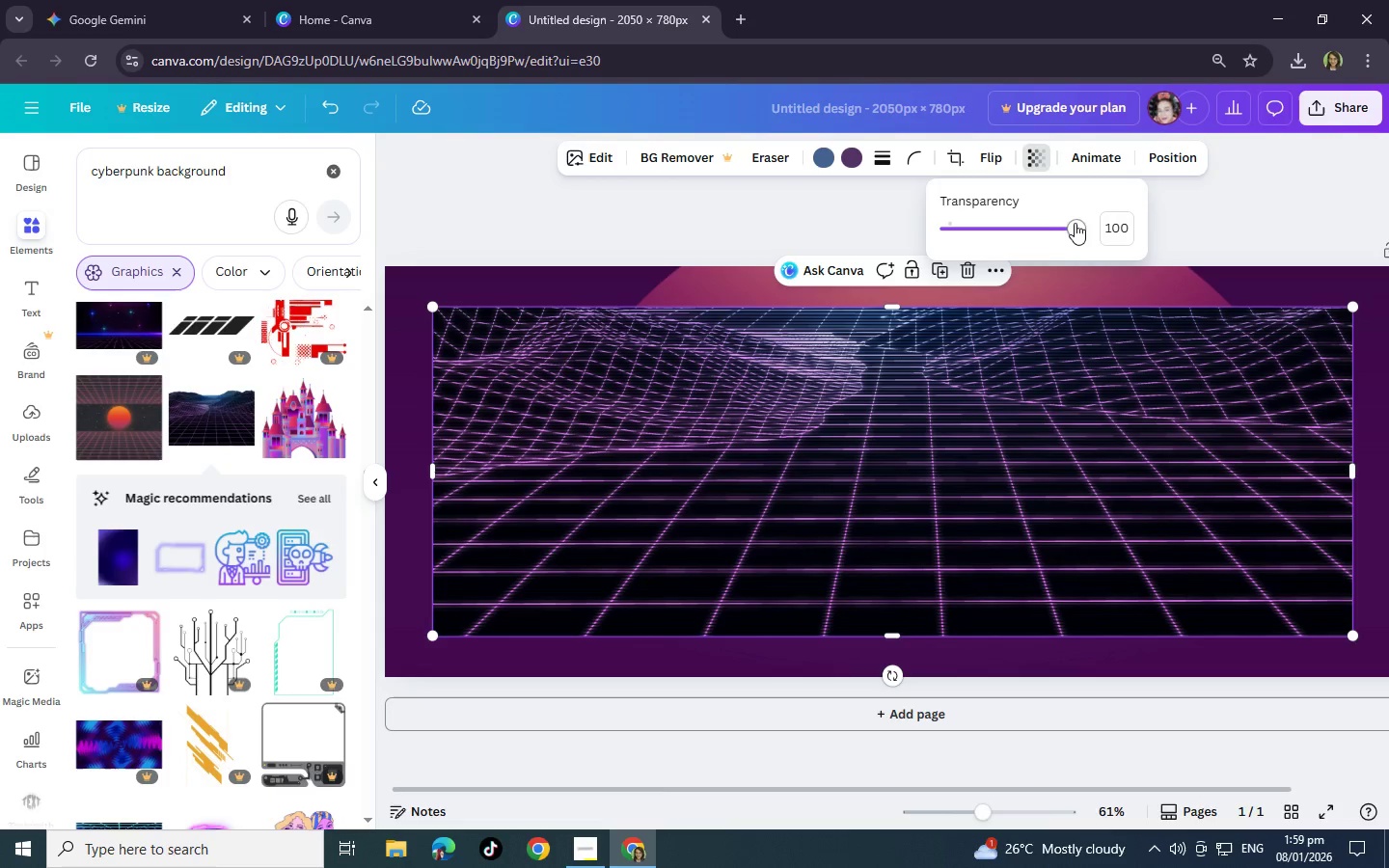 
left_click_drag(start_coordinate=[1076, 225], to_coordinate=[1036, 229])
 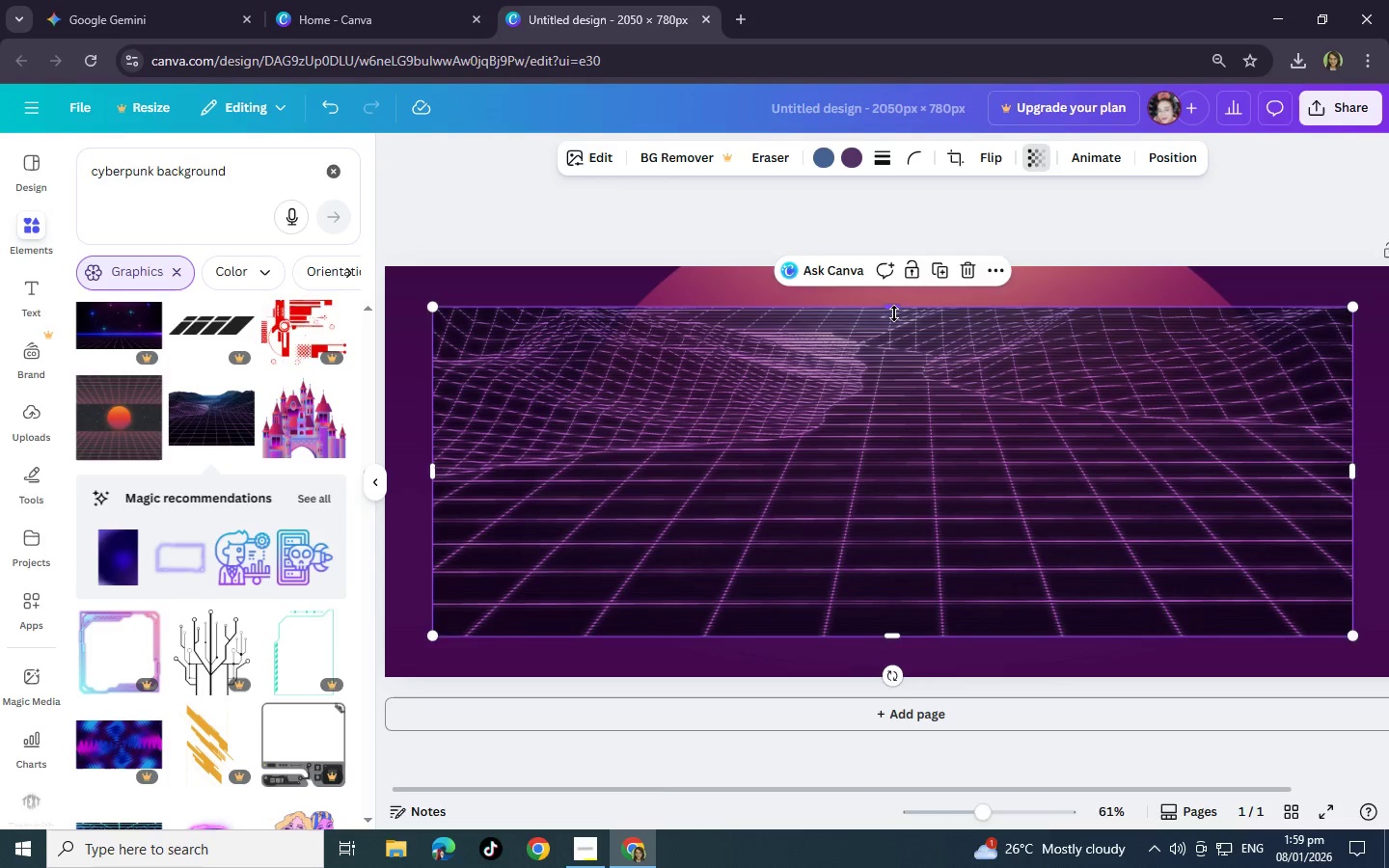 
left_click_drag(start_coordinate=[894, 313], to_coordinate=[897, 302])
 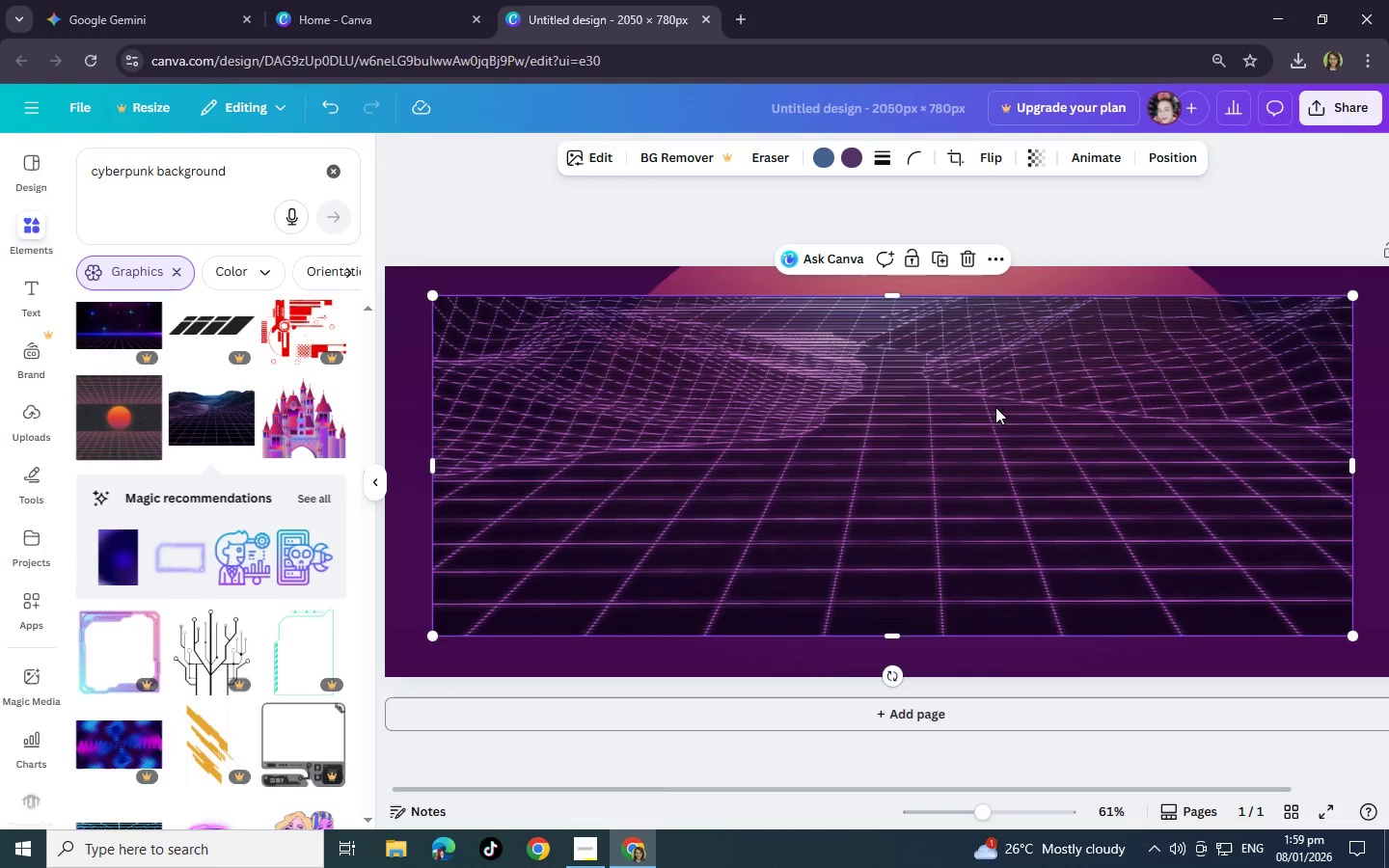 
wait(5.73)
 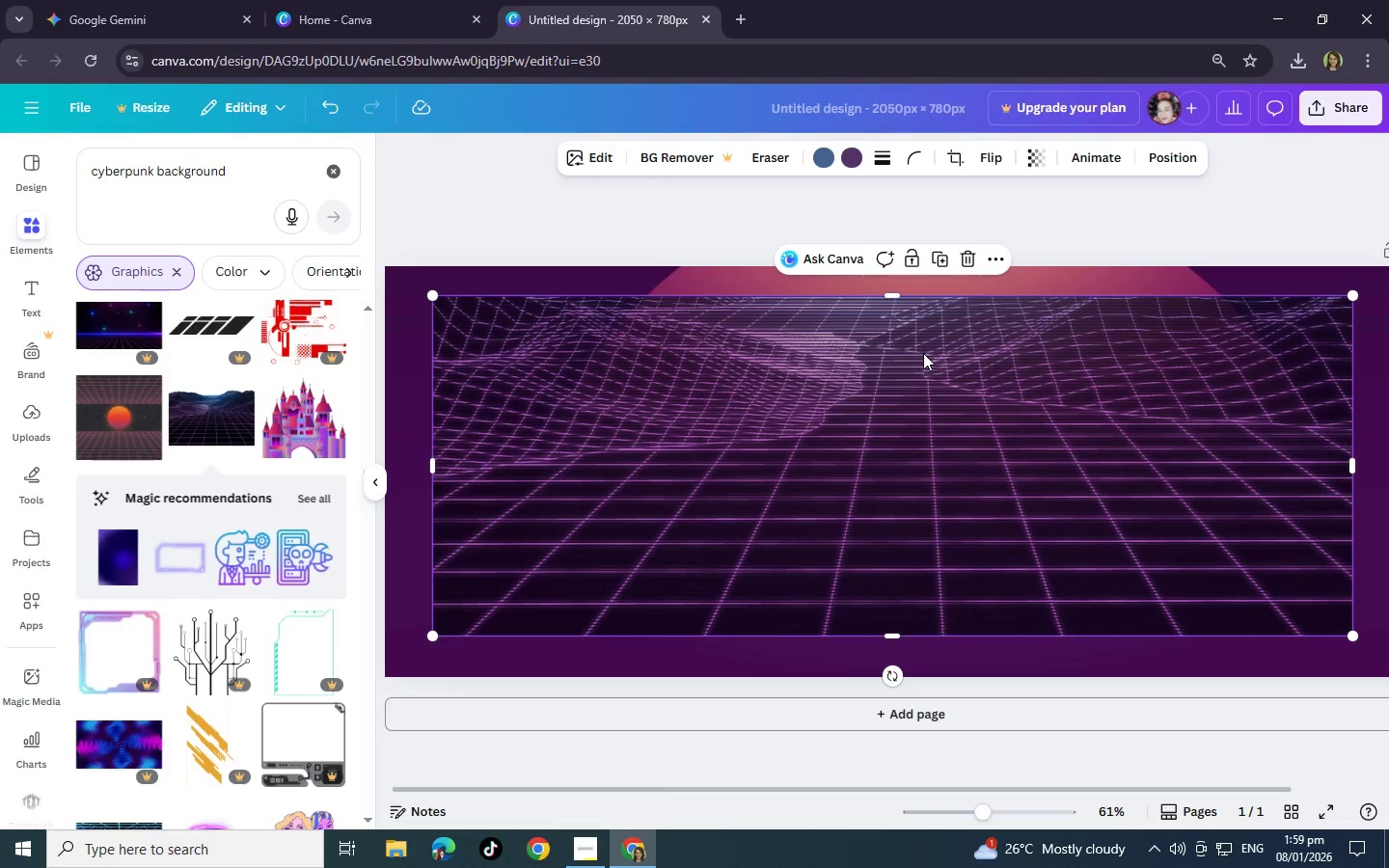 
left_click_drag(start_coordinate=[900, 637], to_coordinate=[895, 643])
 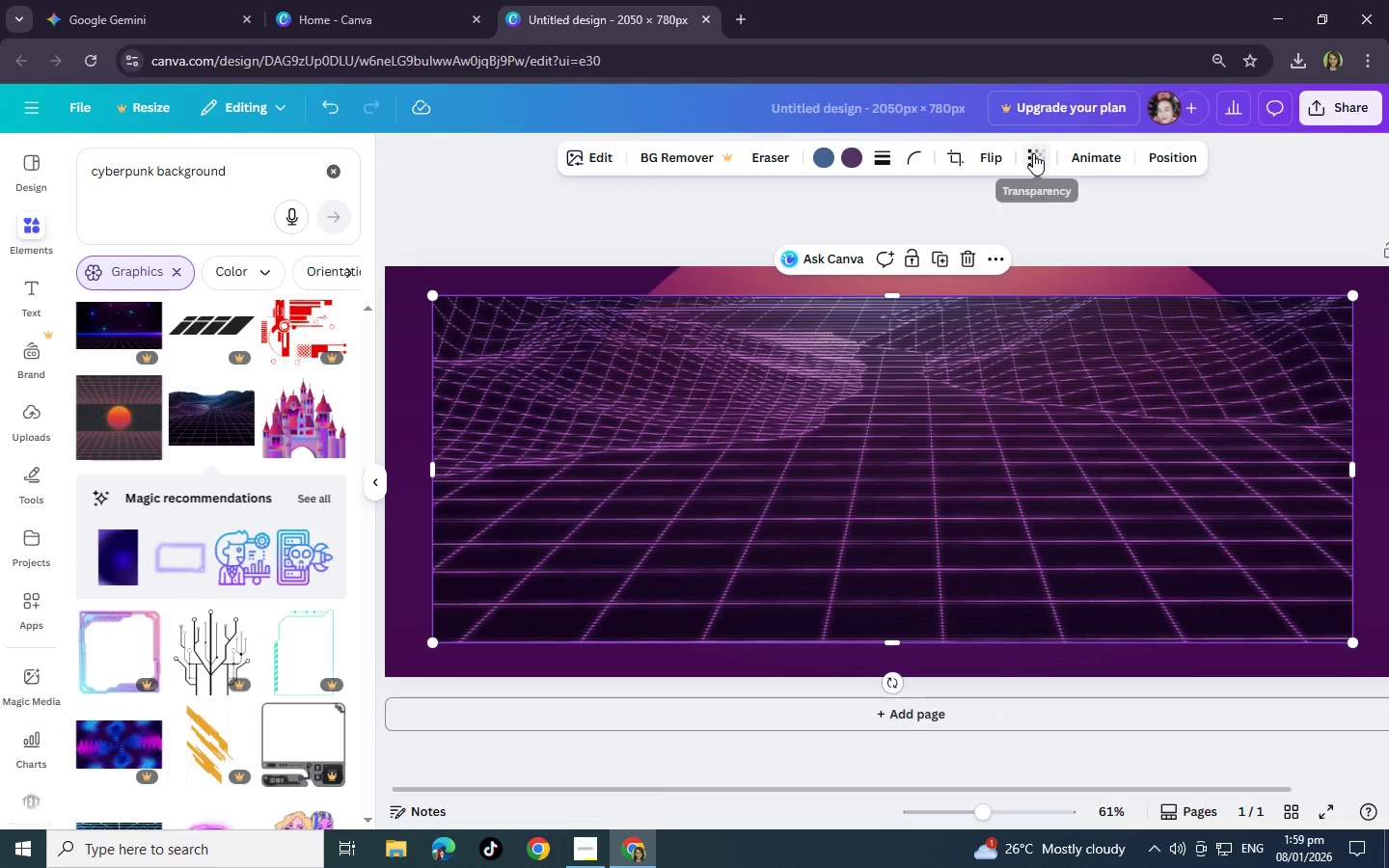 
left_click([1033, 153])
 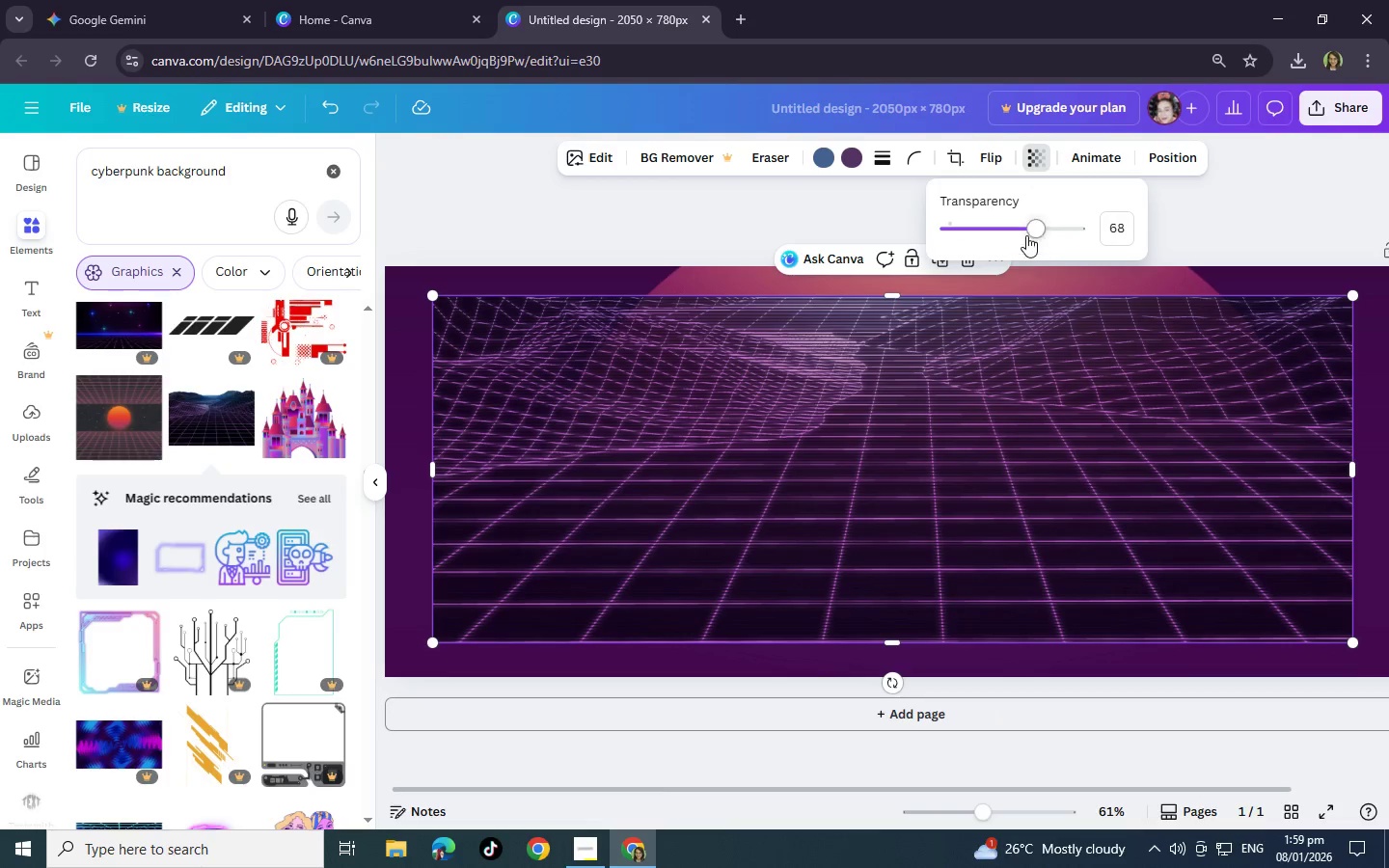 
left_click_drag(start_coordinate=[1026, 231], to_coordinate=[995, 227])
 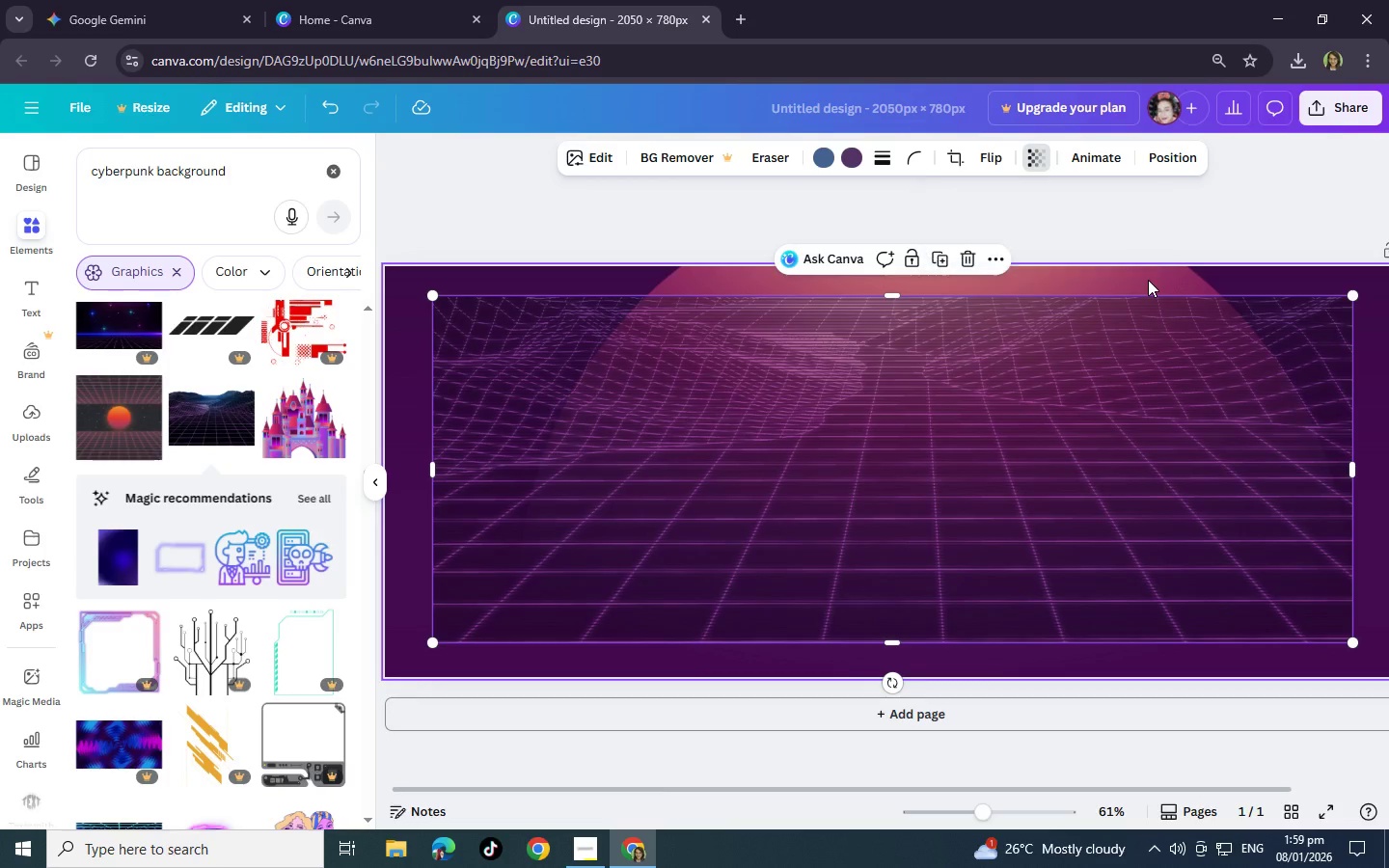 
left_click([1148, 280])
 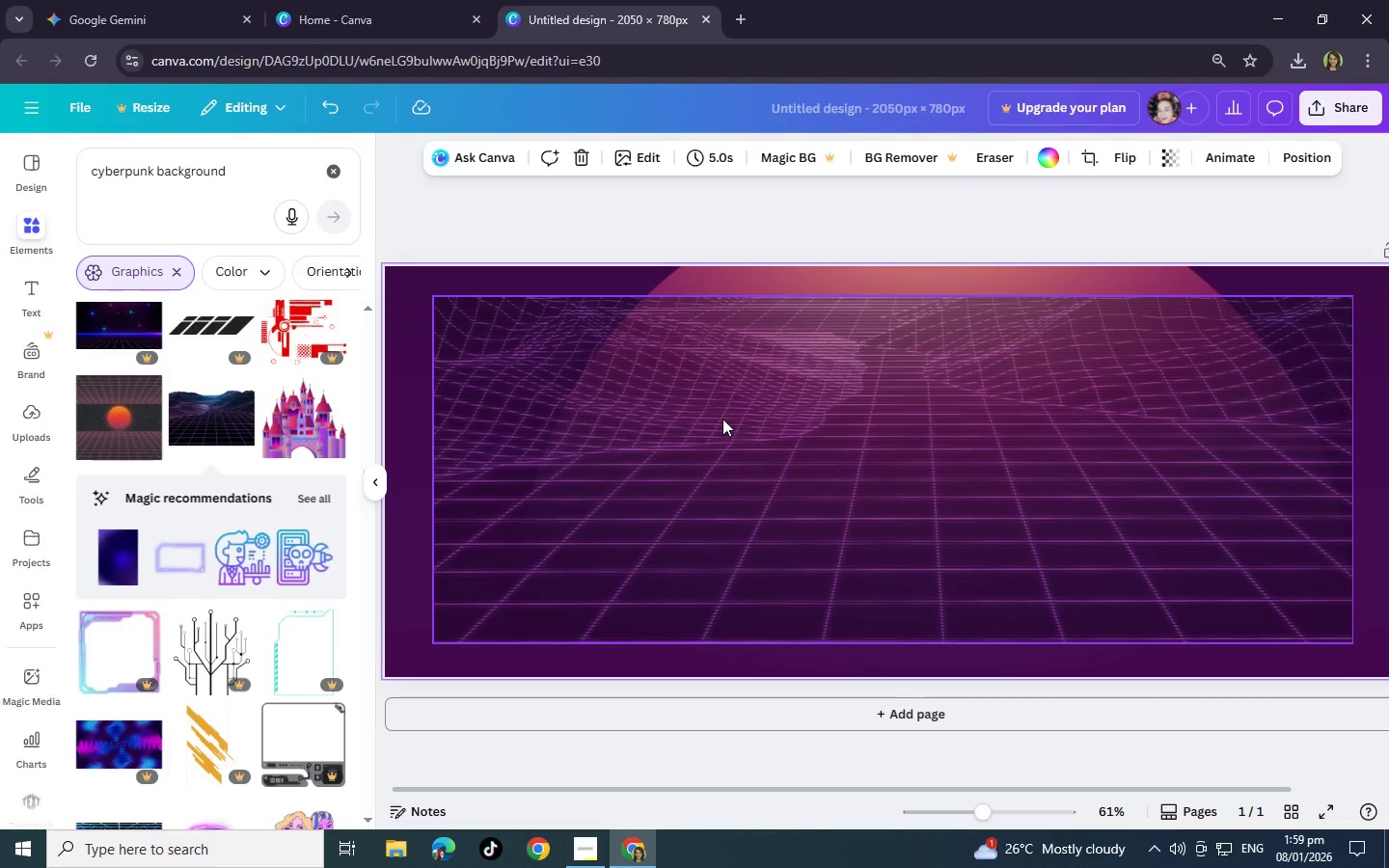 
wait(6.09)
 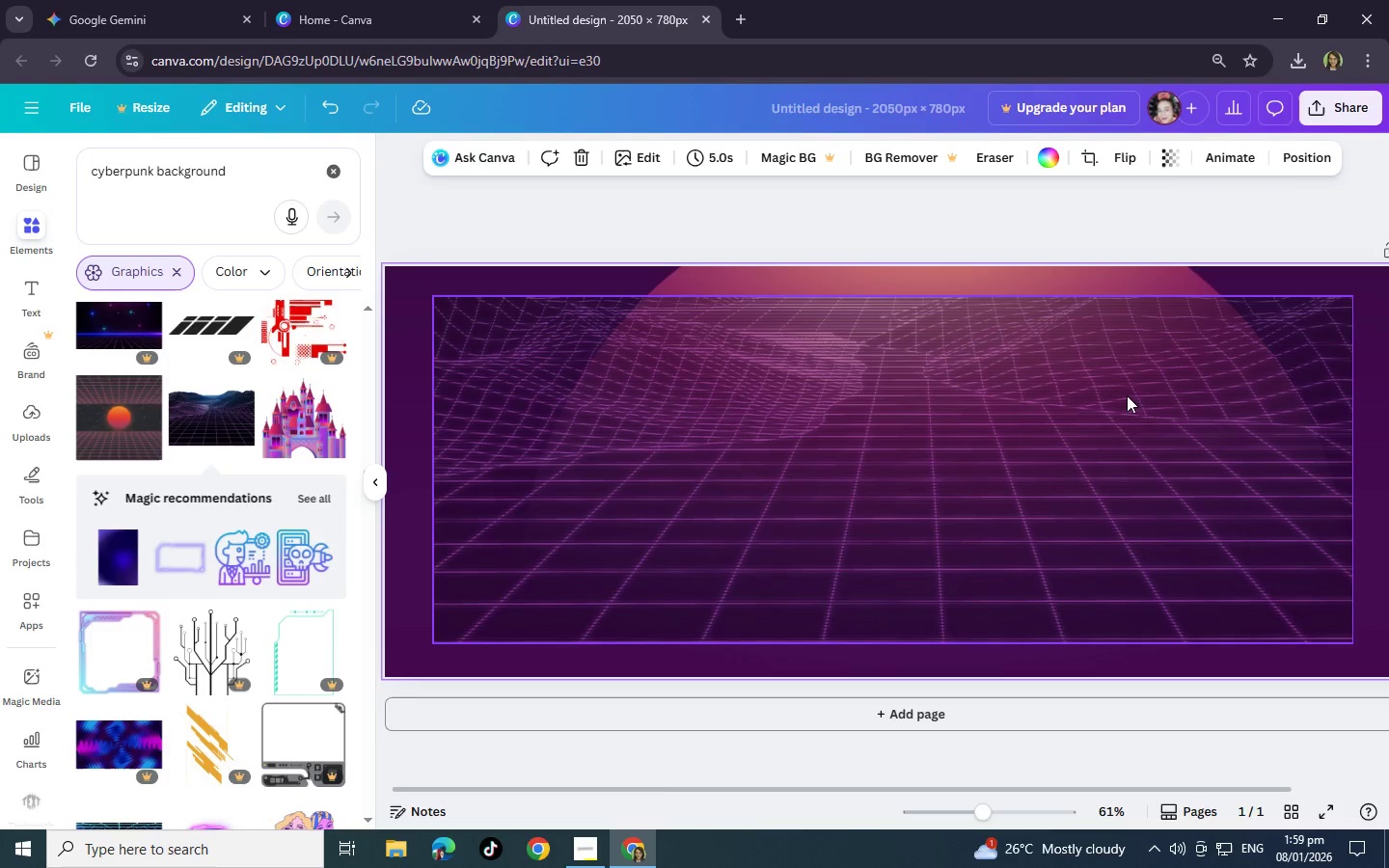 
left_click_drag(start_coordinate=[723, 420], to_coordinate=[678, 635])
 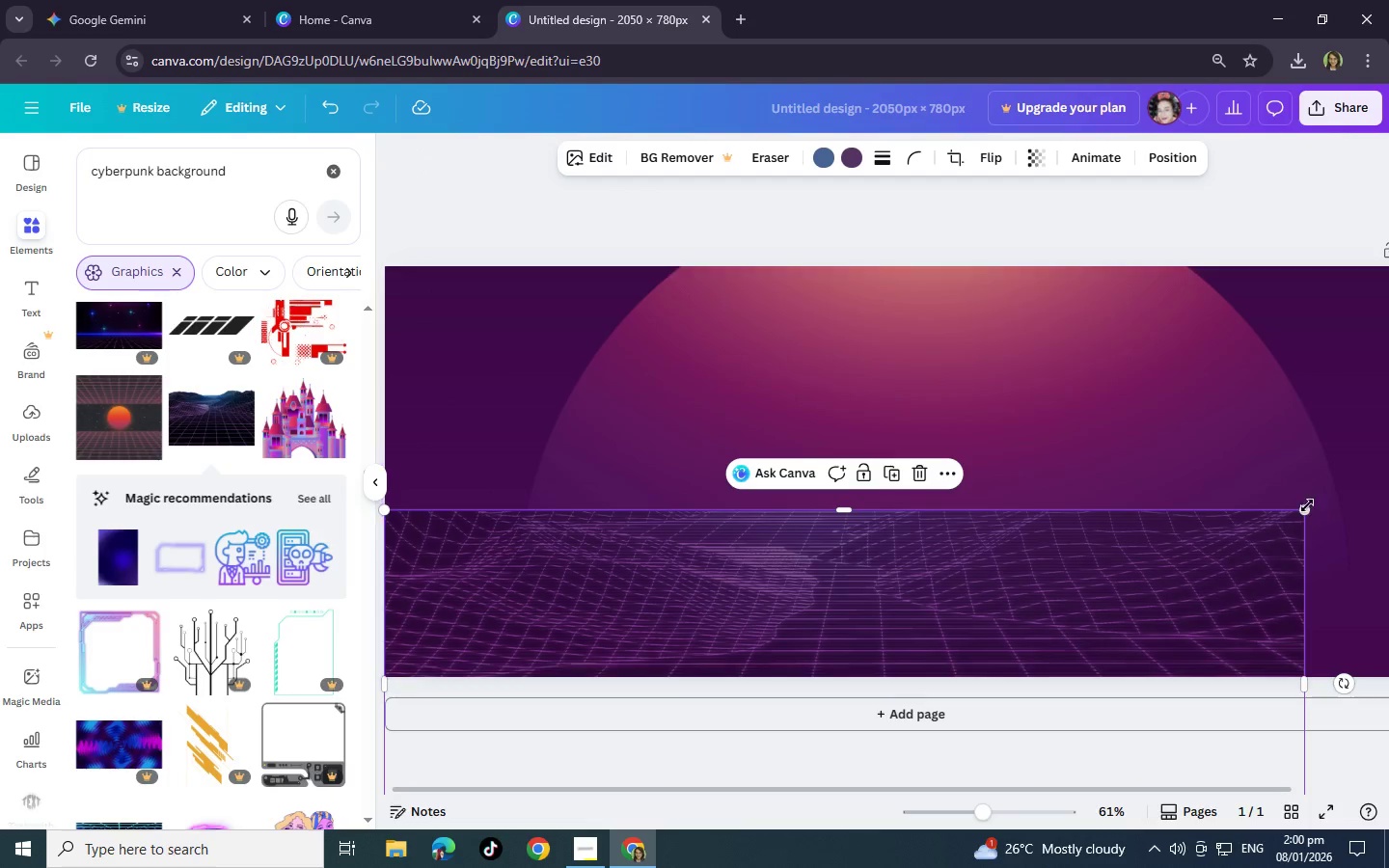 
left_click_drag(start_coordinate=[1307, 505], to_coordinate=[1388, 459])
 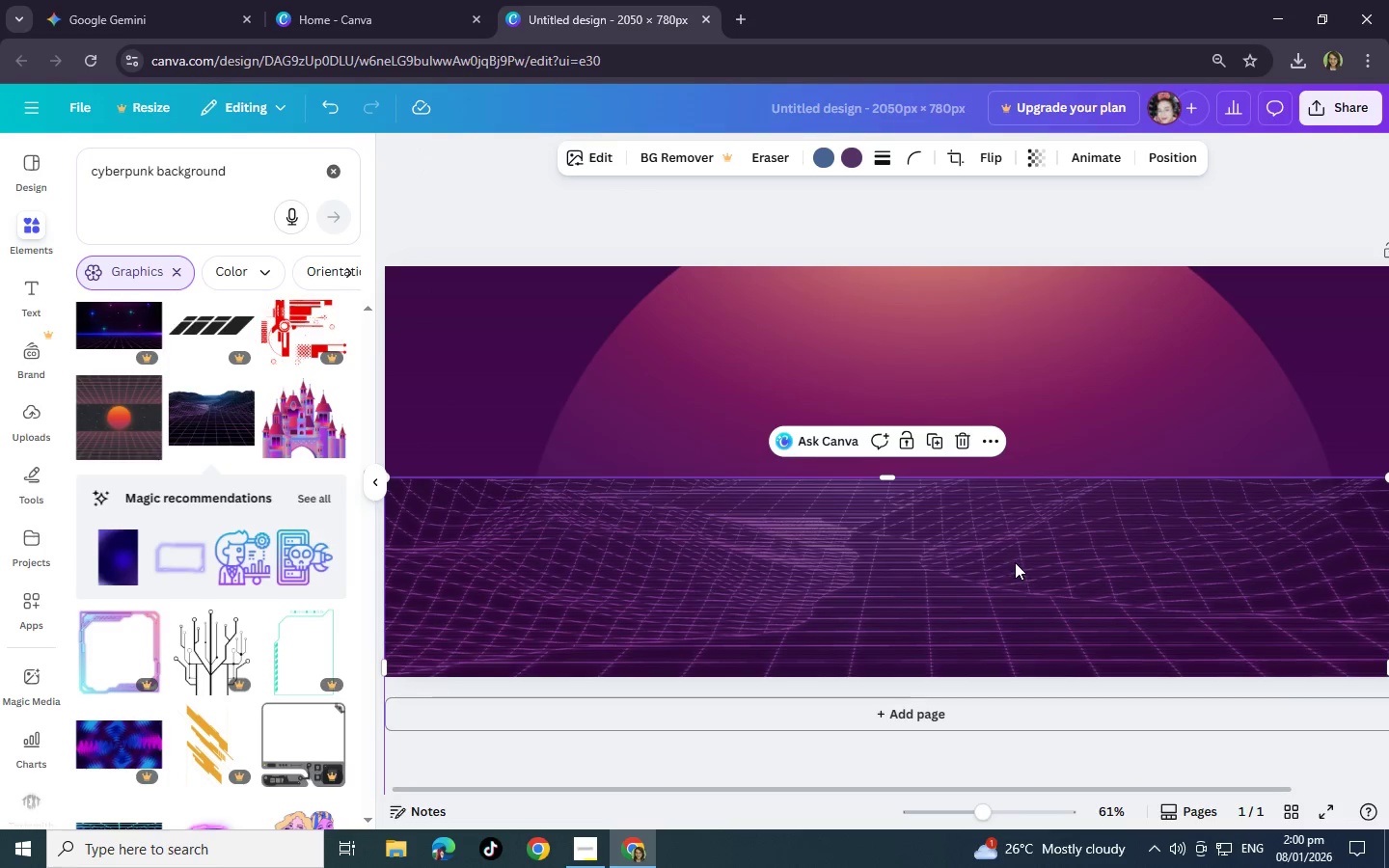 
left_click_drag(start_coordinate=[1015, 560], to_coordinate=[1021, 605])
 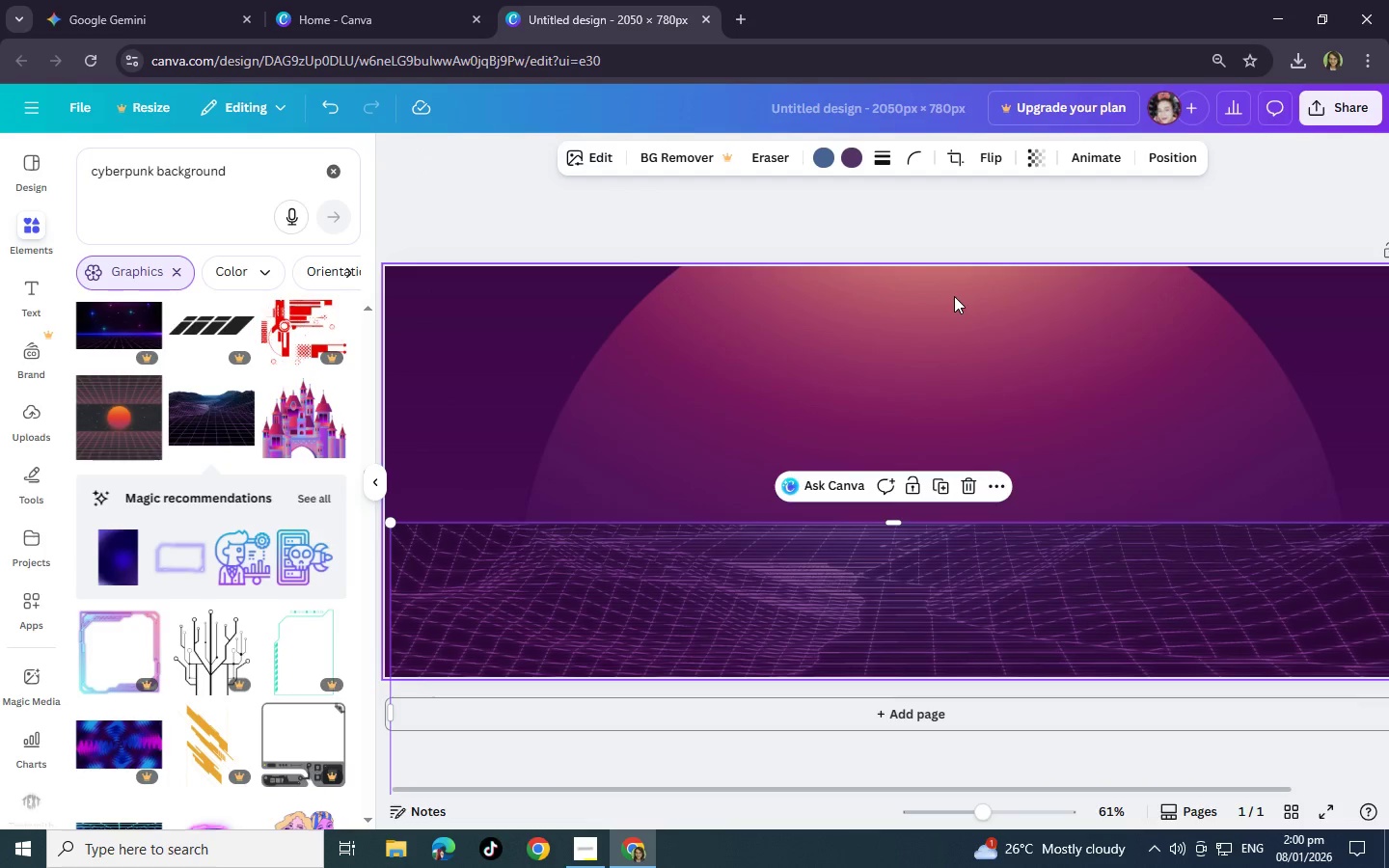 
left_click([957, 330])
 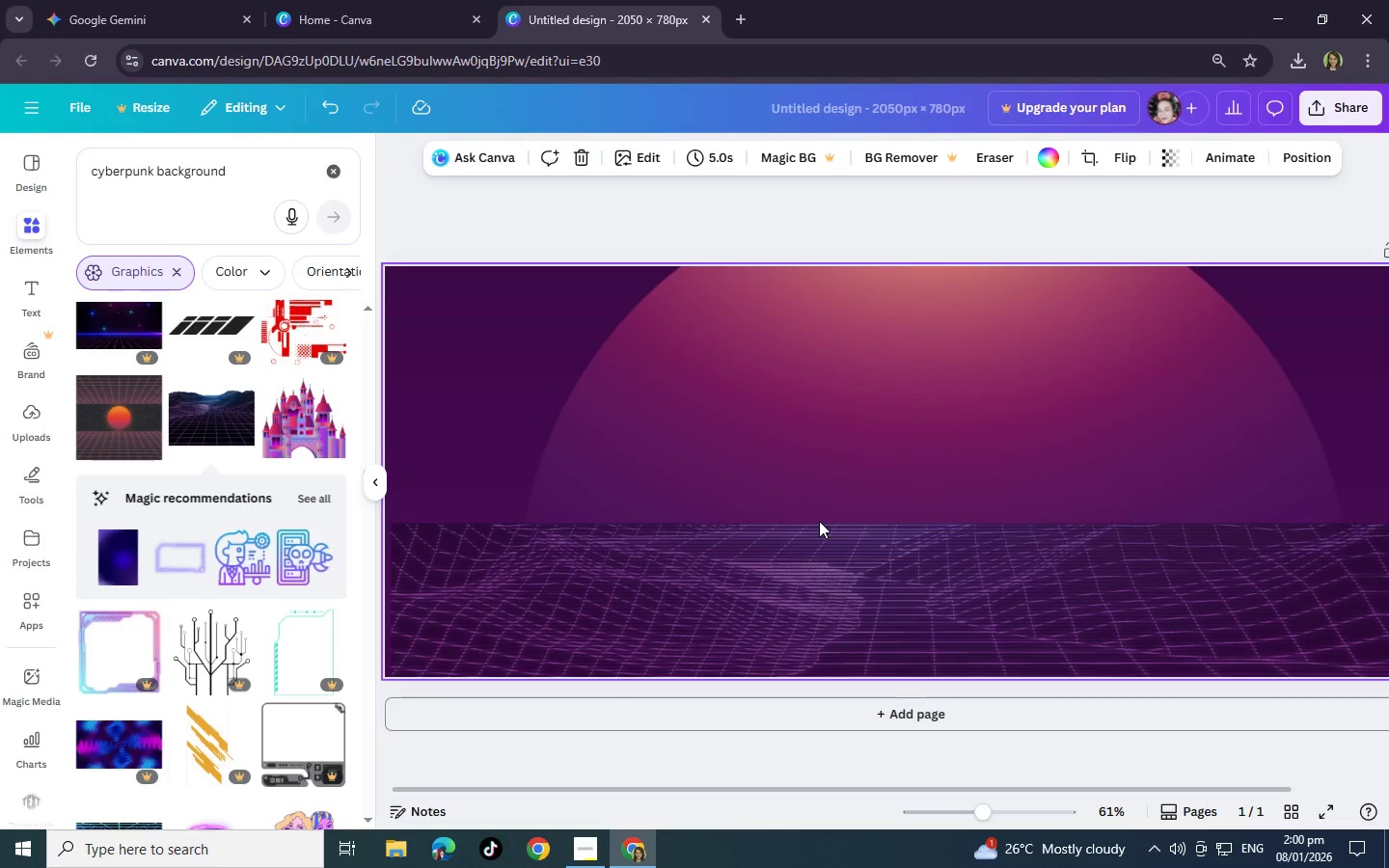 
left_click([969, 313])
 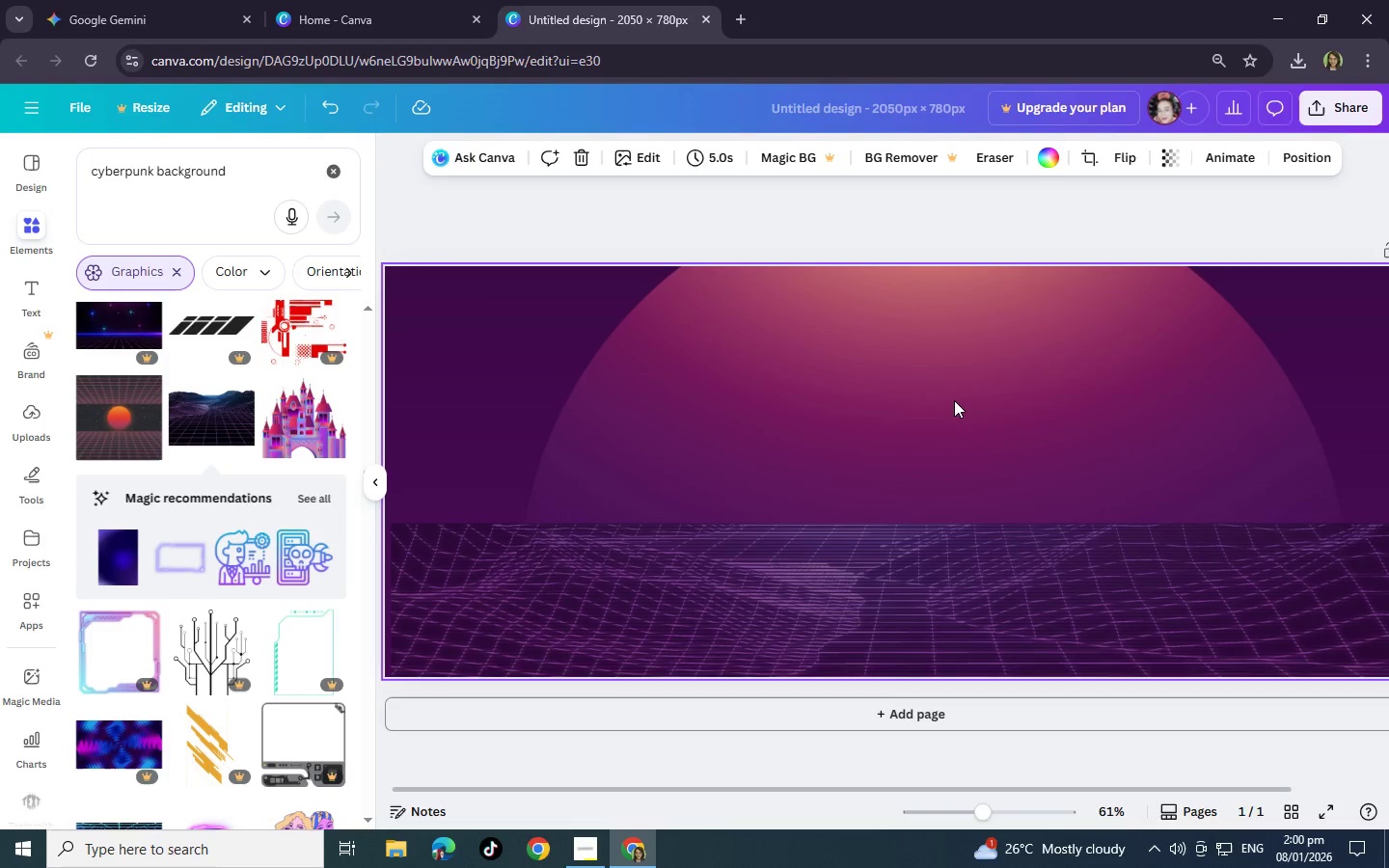 
left_click_drag(start_coordinate=[954, 400], to_coordinate=[957, 325])
 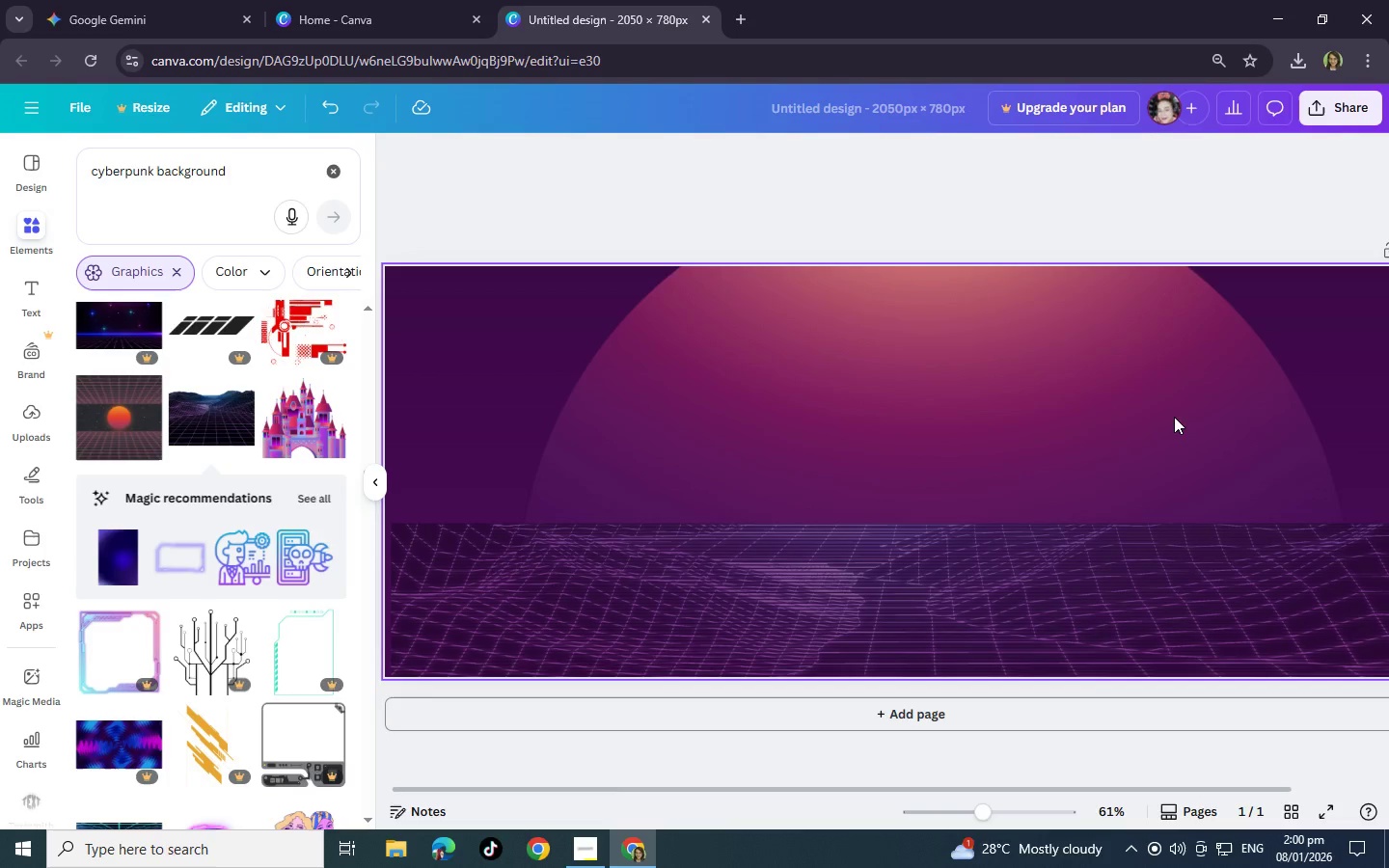 
wait(33.64)
 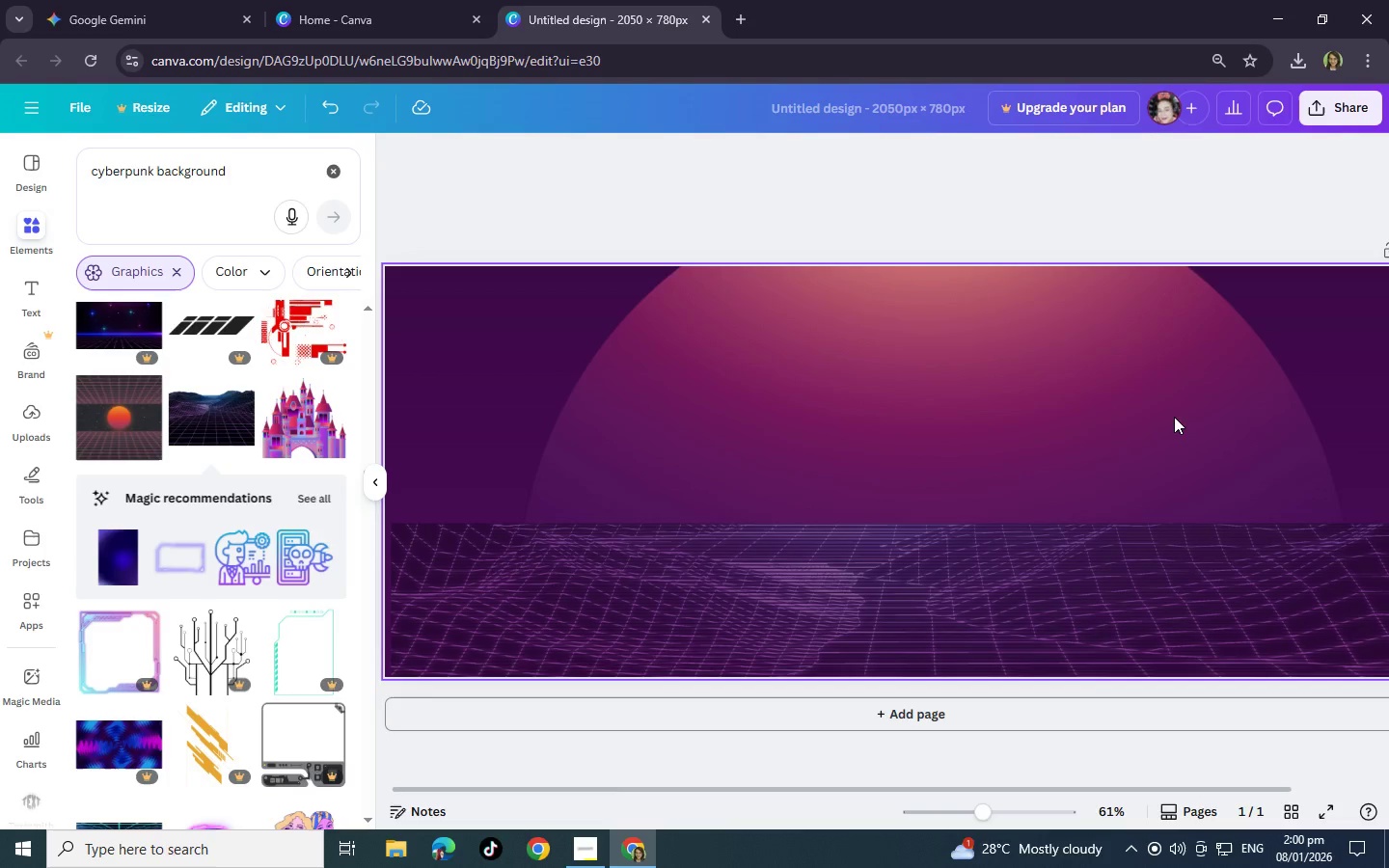 
left_click([981, 545])
 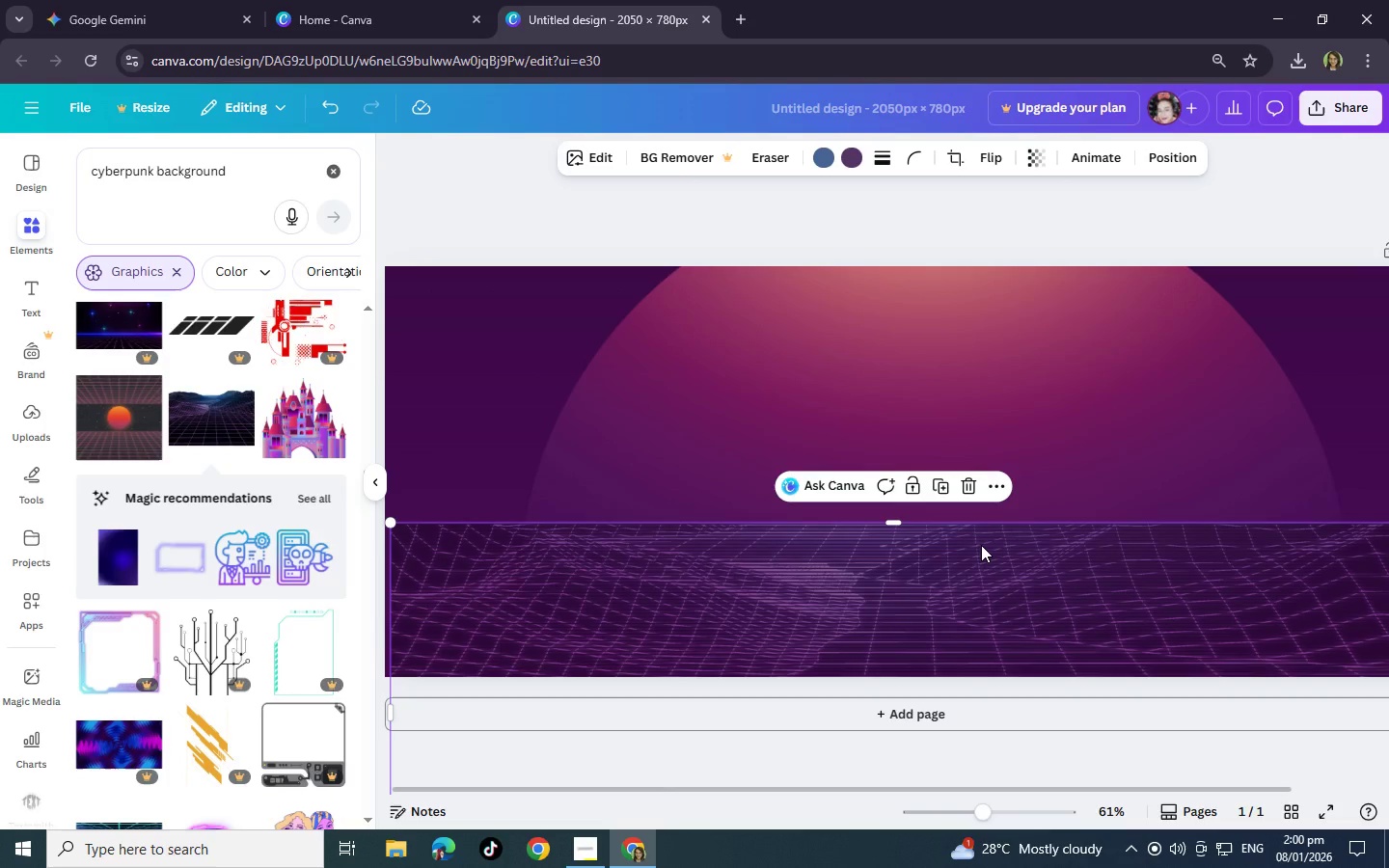 
wait(9.0)
 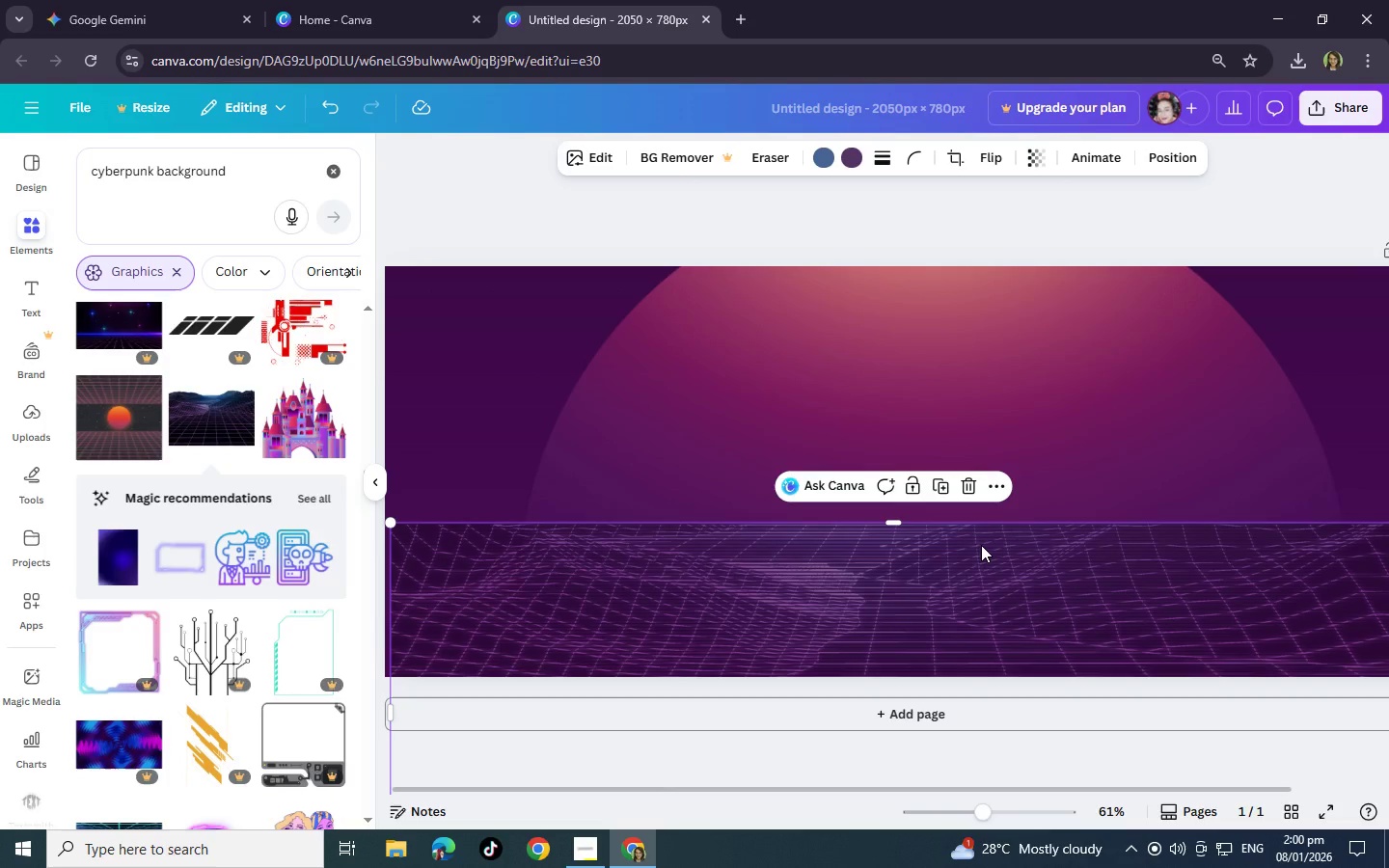 
left_click([648, 402])
 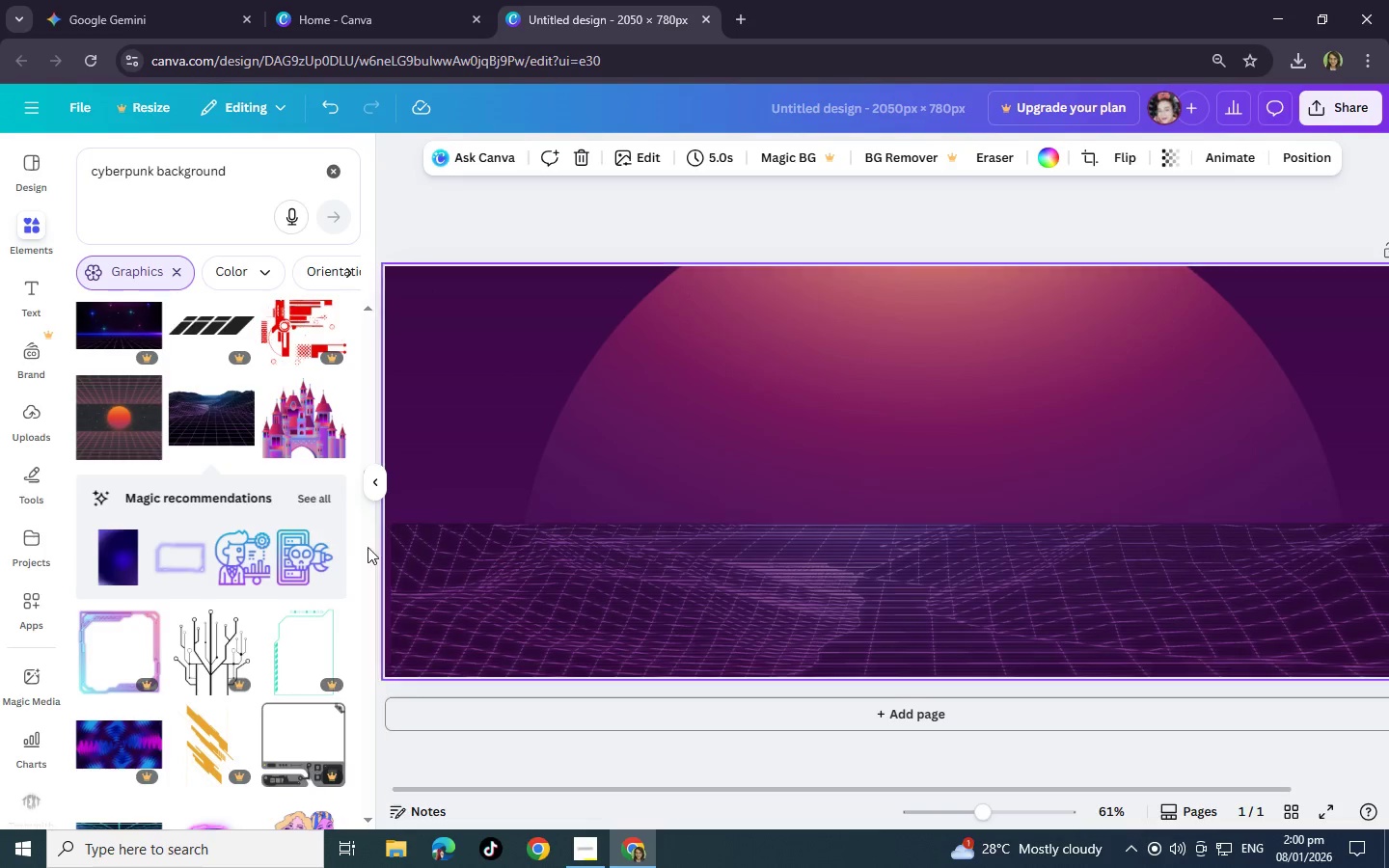 
scroll: coordinate [223, 609], scroll_direction: down, amount: 16.0
 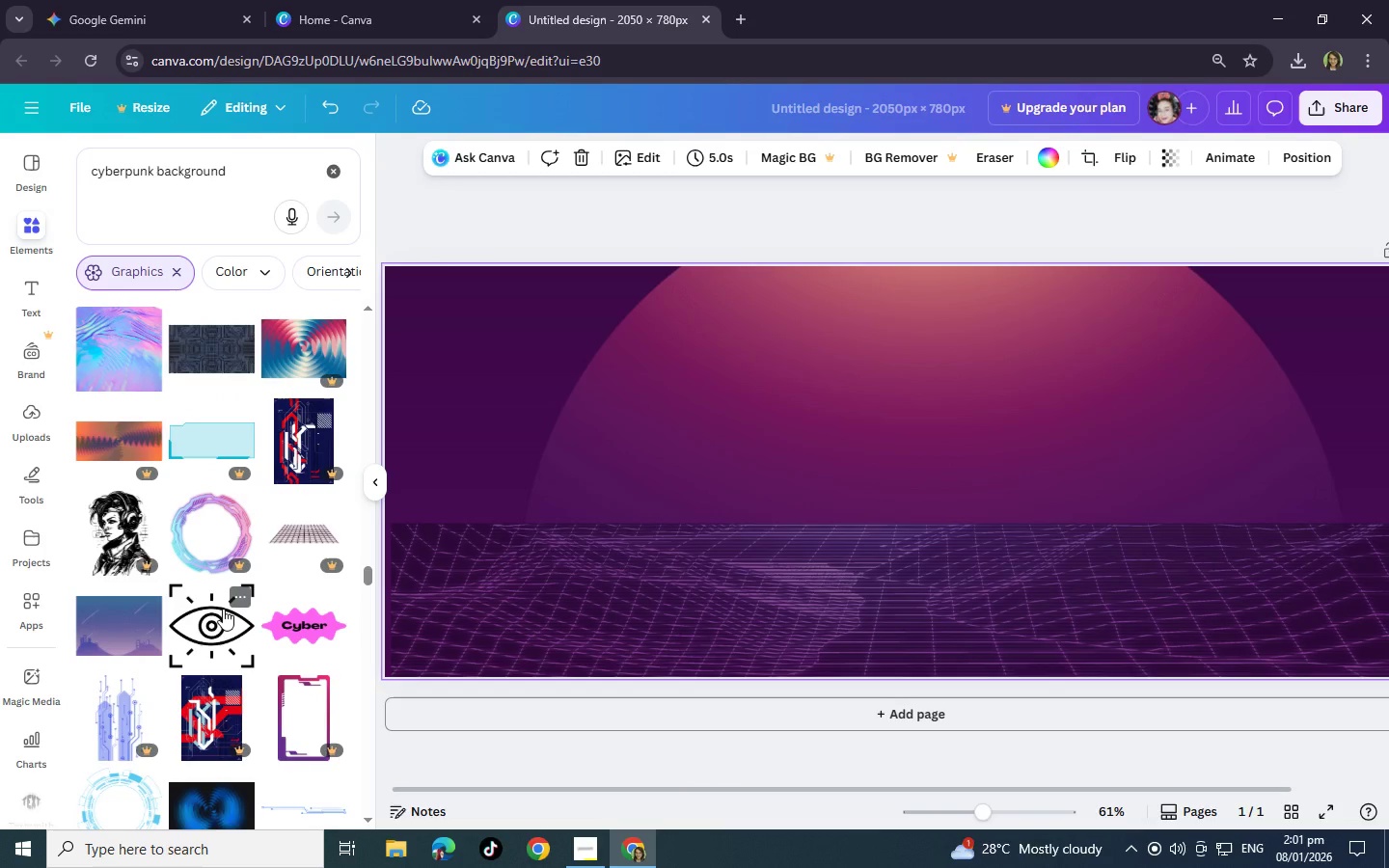 
scroll: coordinate [223, 609], scroll_direction: down, amount: 5.0
 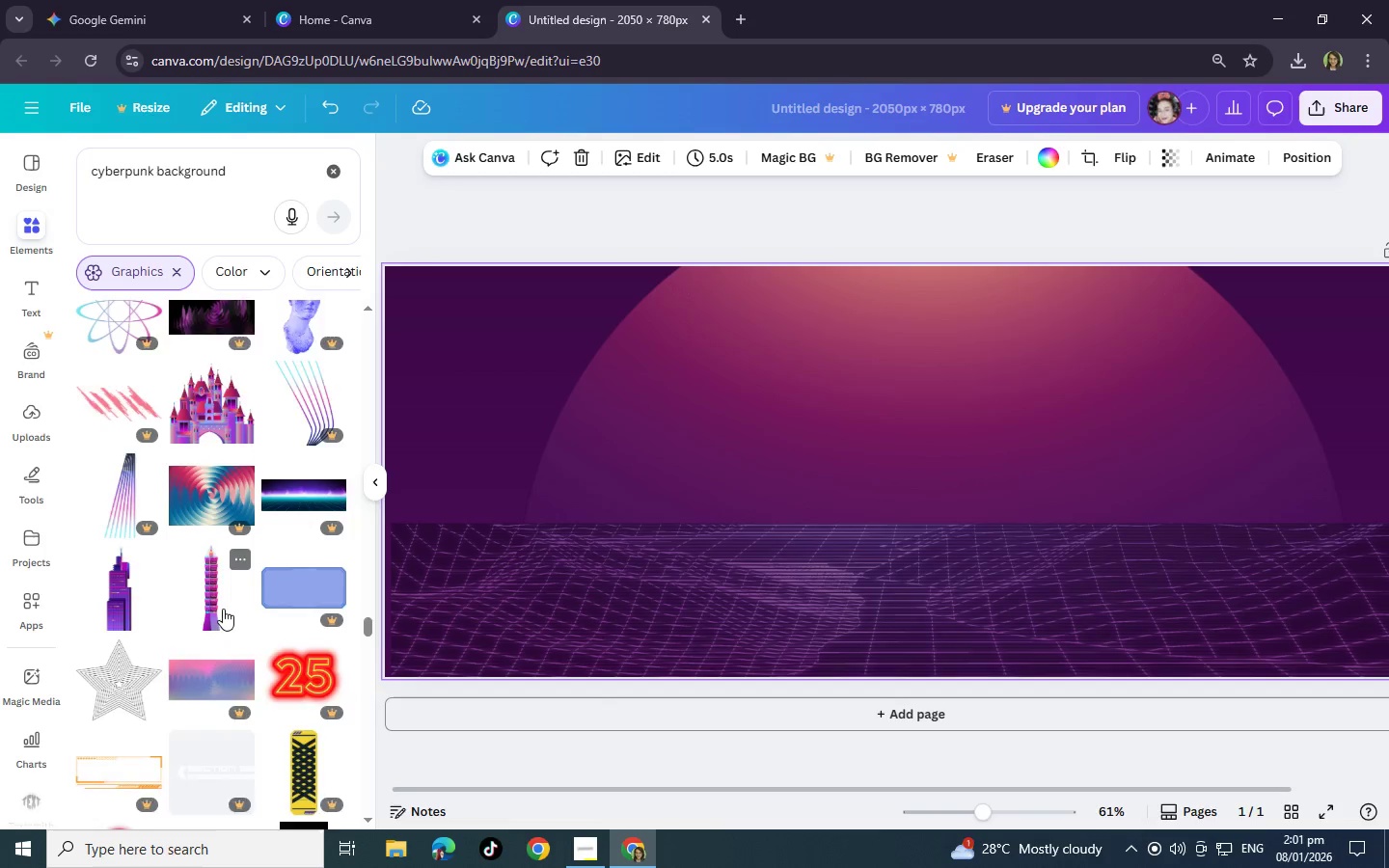 
scroll: coordinate [223, 609], scroll_direction: up, amount: 1.0
 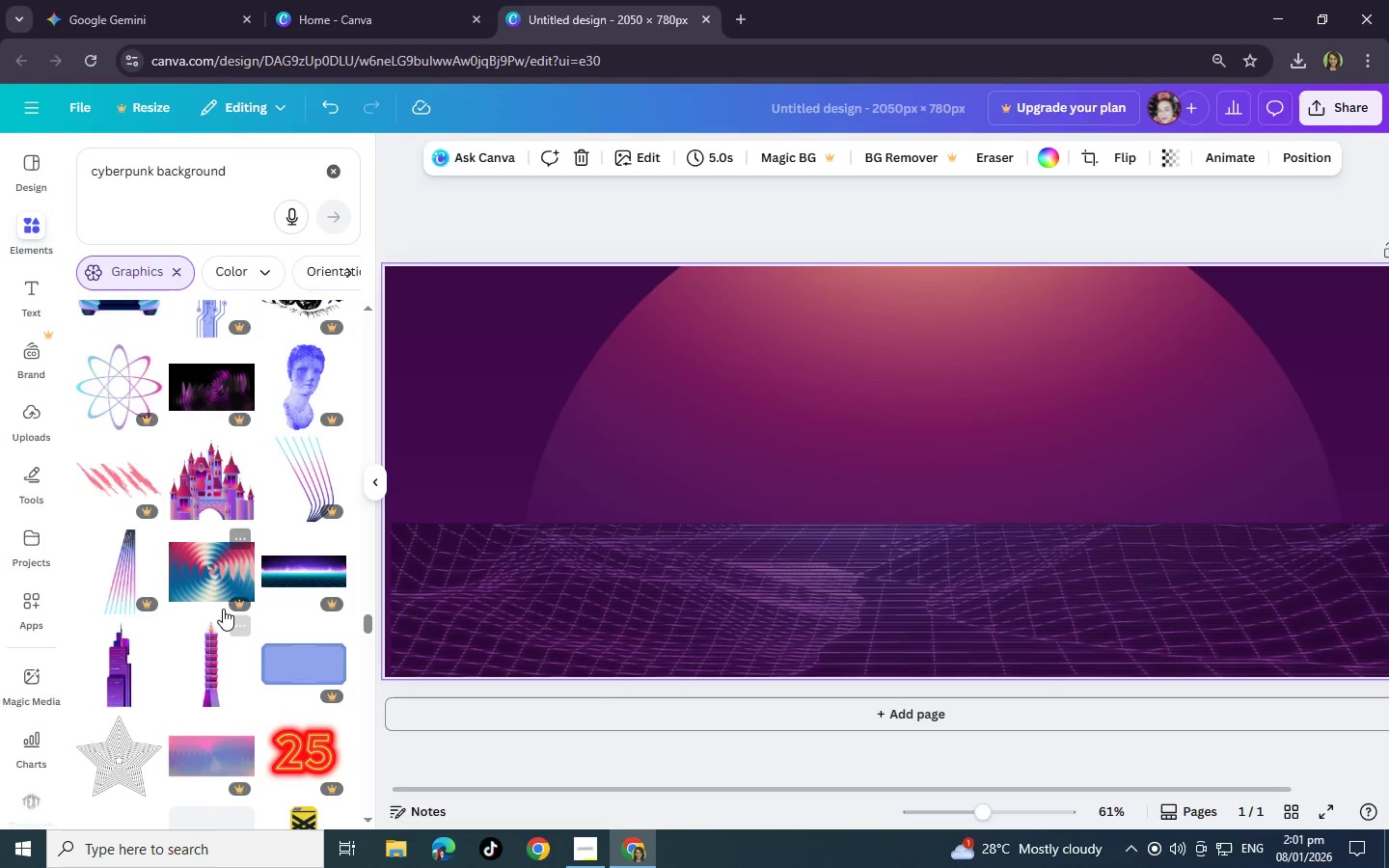 
scroll: coordinate [223, 609], scroll_direction: down, amount: 16.0
 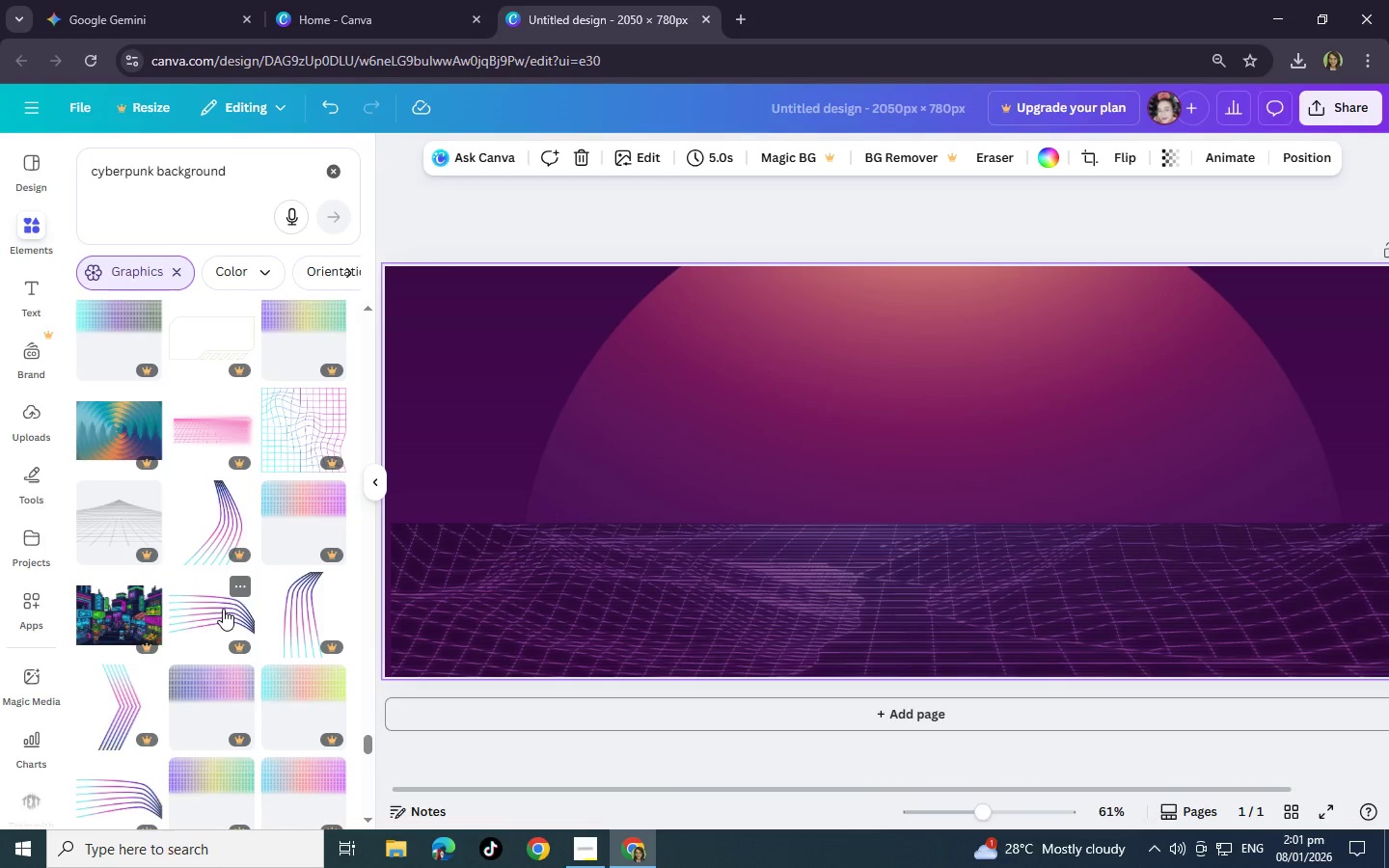 
scroll: coordinate [223, 609], scroll_direction: down, amount: 4.0
 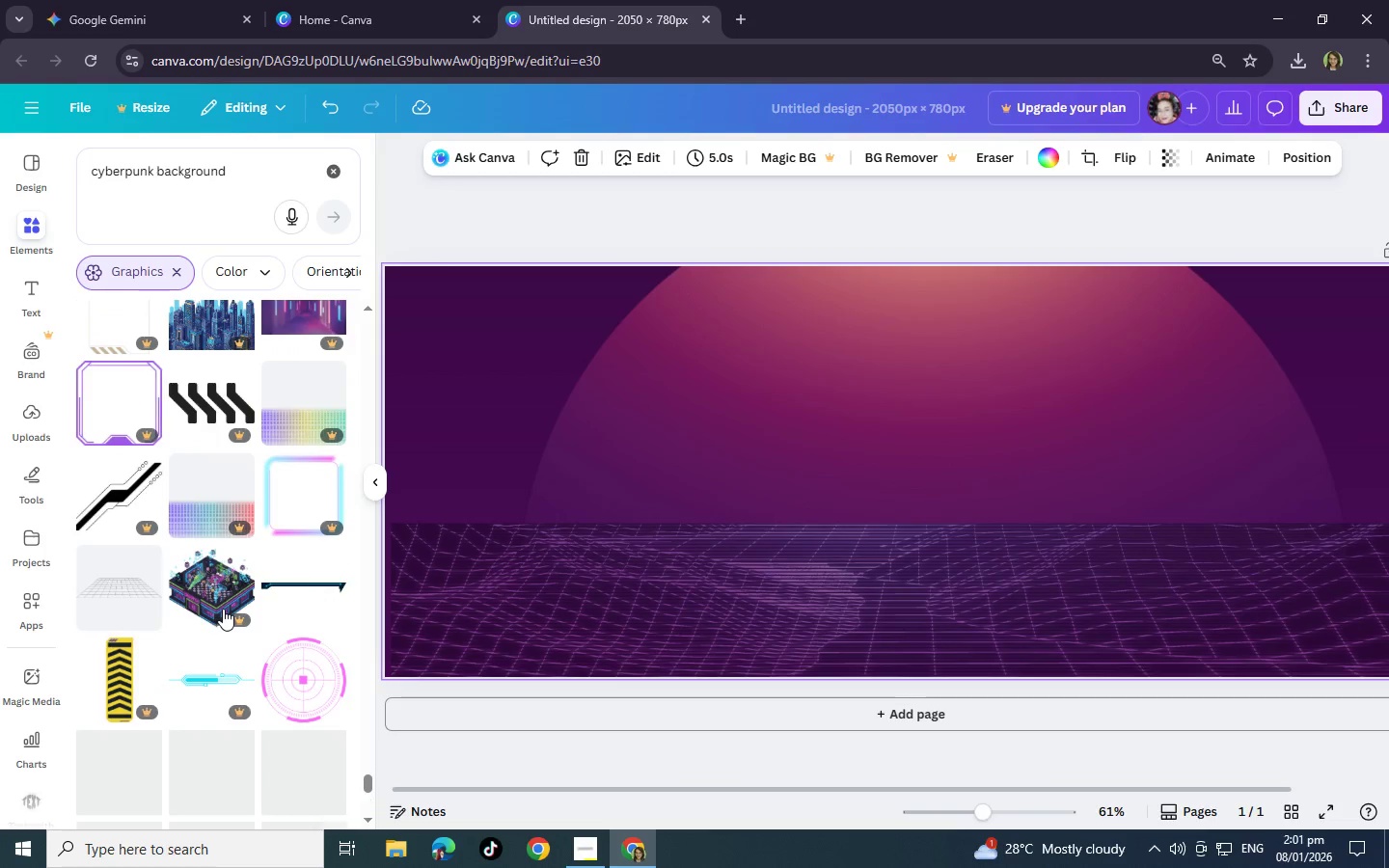 
scroll: coordinate [223, 609], scroll_direction: up, amount: 1.0
 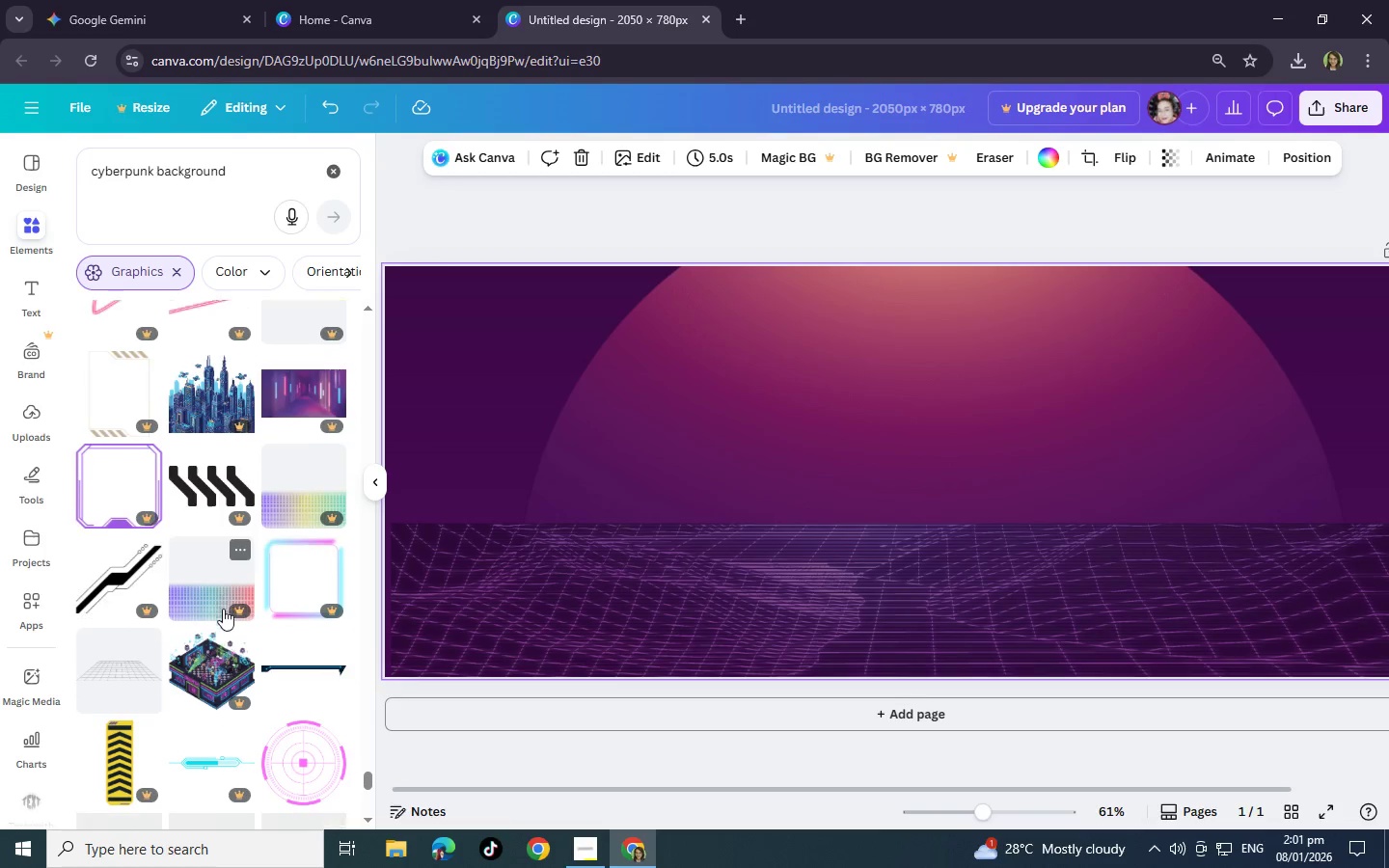 
scroll: coordinate [223, 609], scroll_direction: down, amount: 13.0
 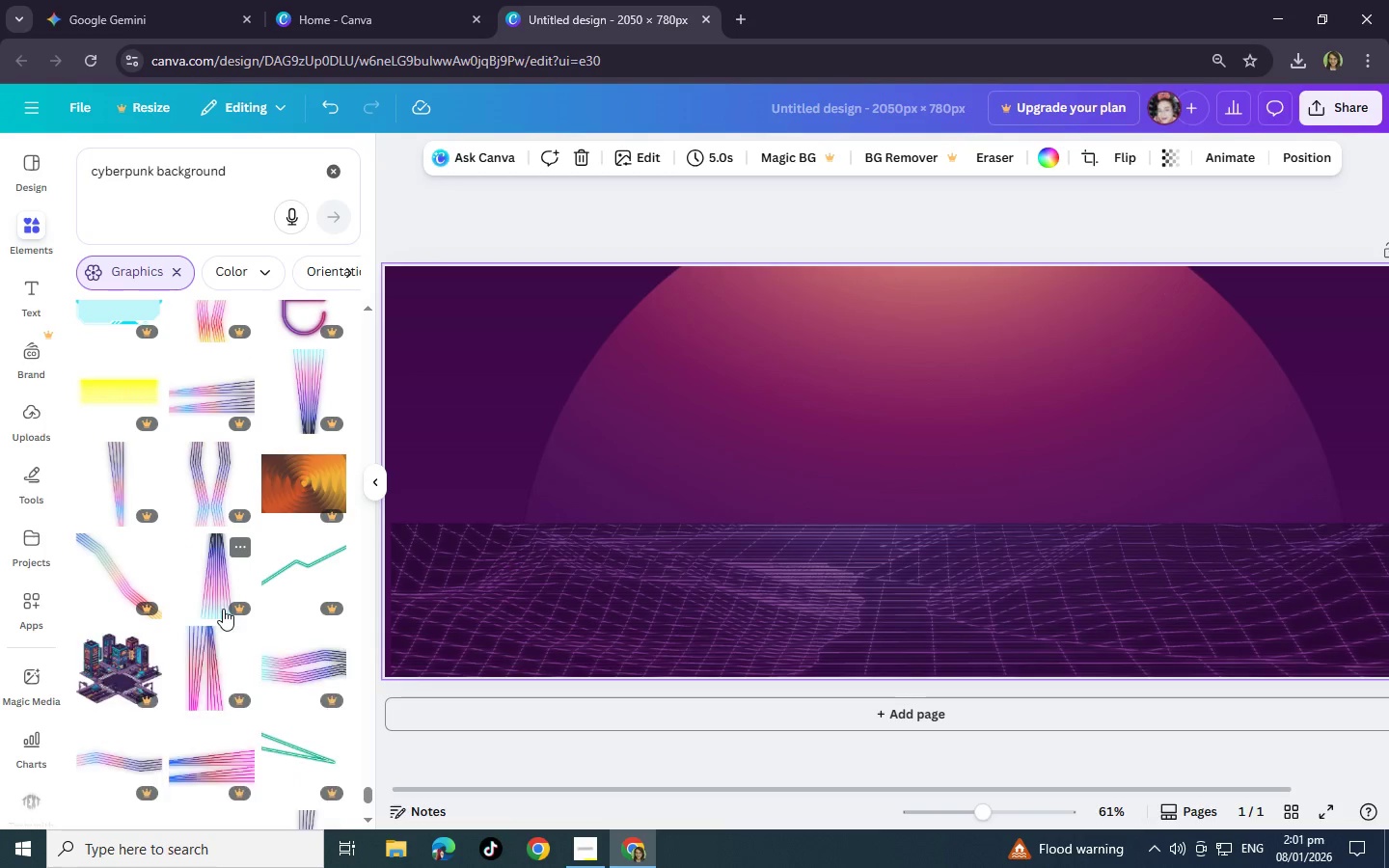 
scroll: coordinate [223, 609], scroll_direction: down, amount: 6.0
 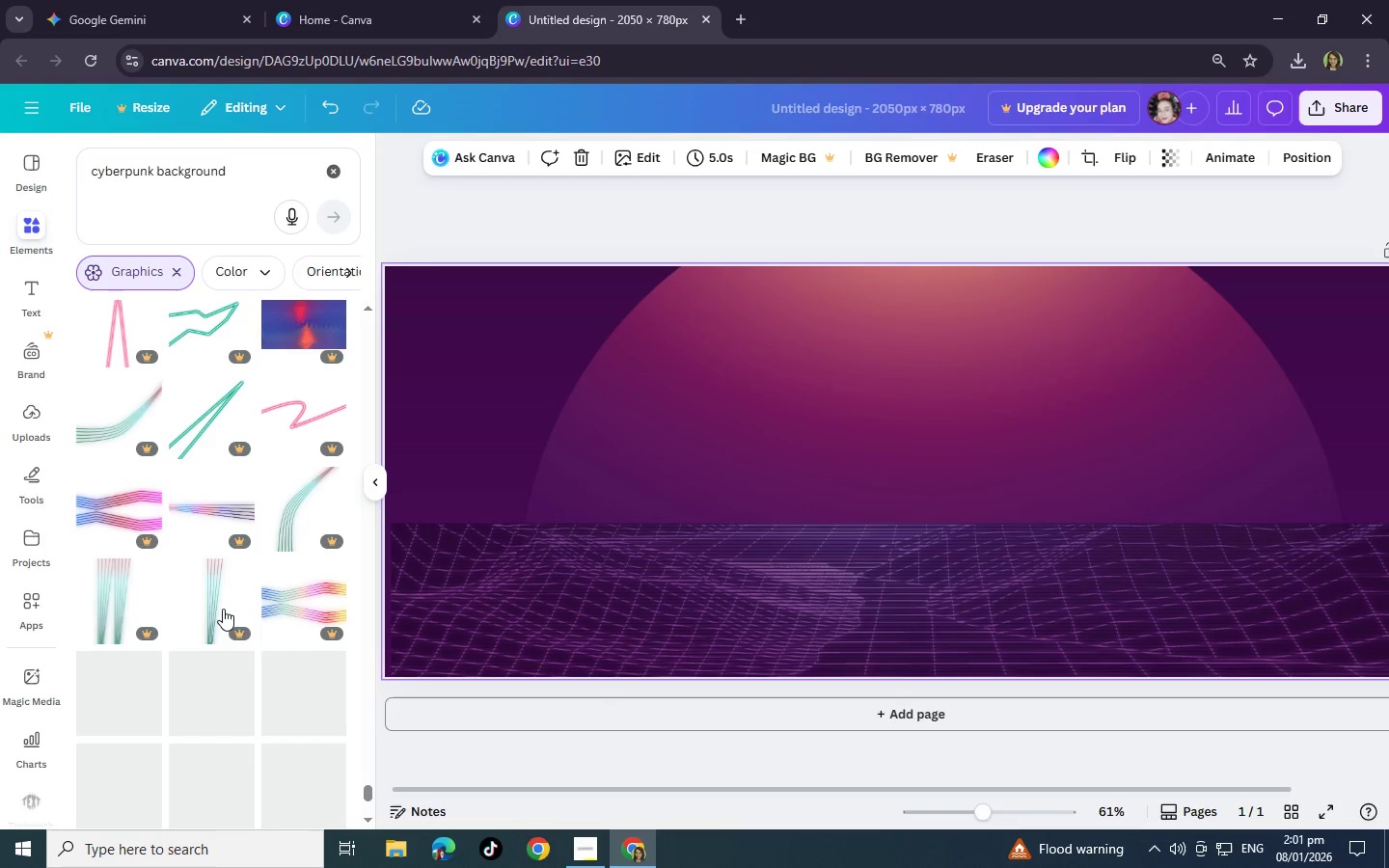 
wait(5.38)
 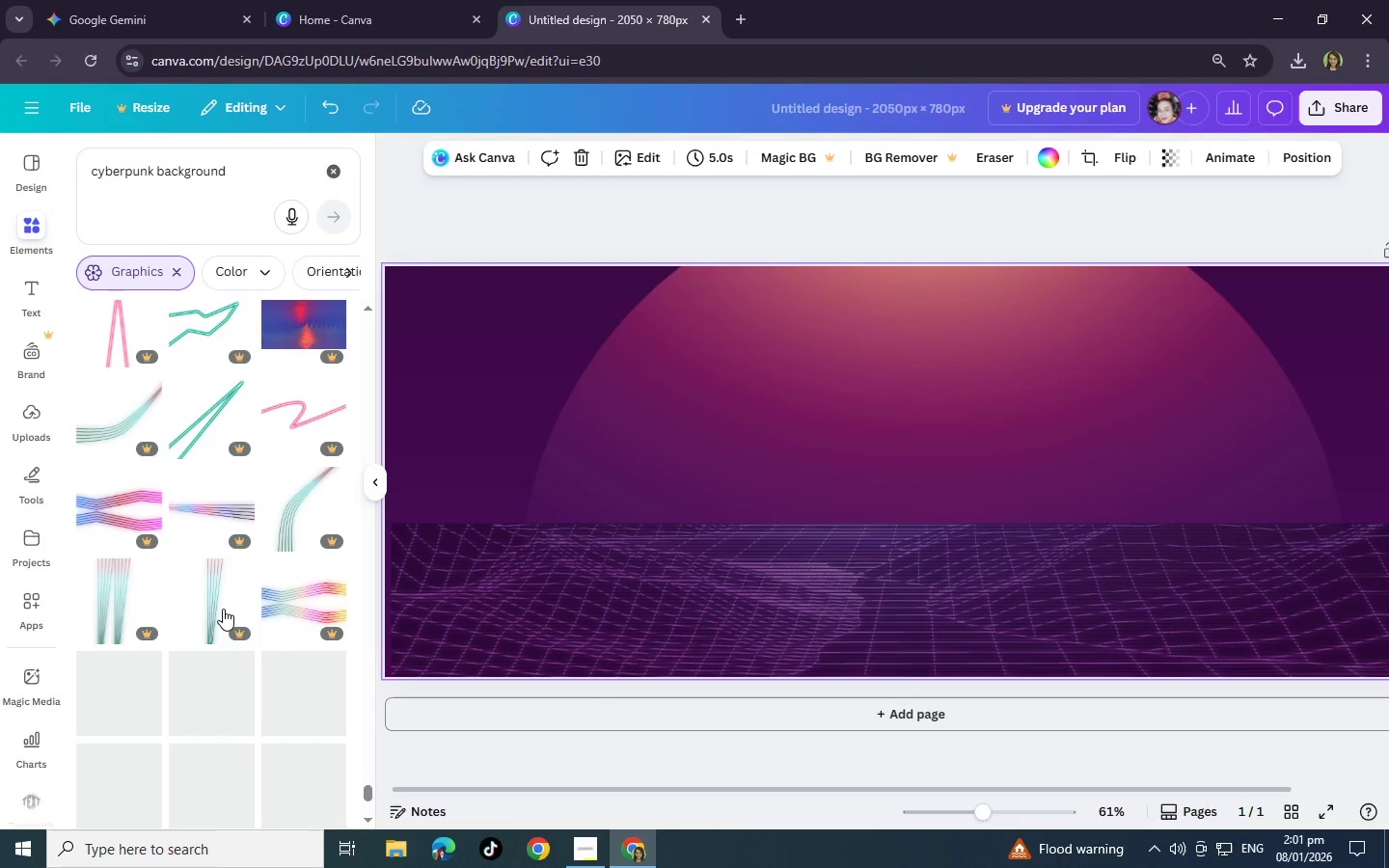 
left_click([875, 619])
 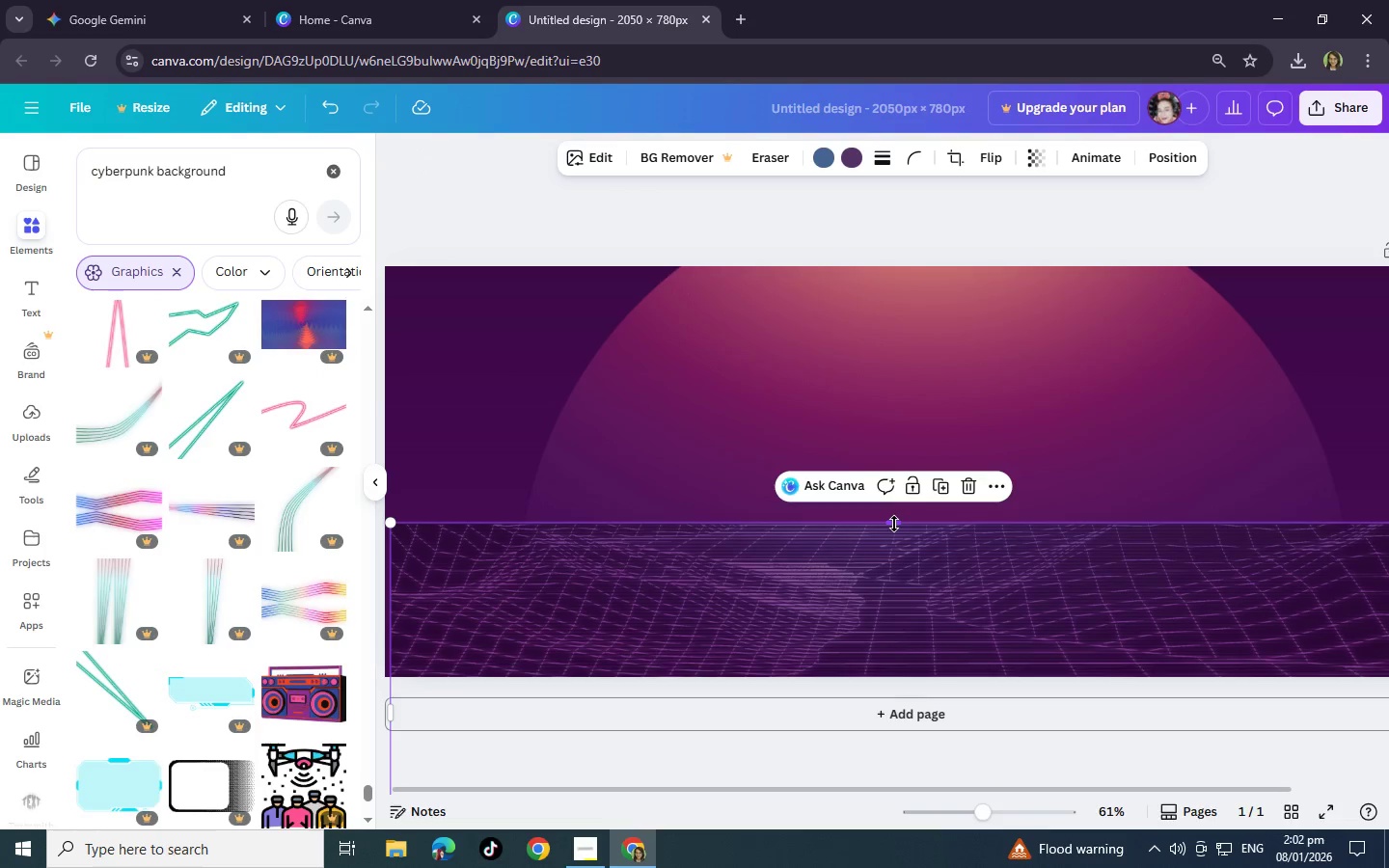 
left_click_drag(start_coordinate=[894, 524], to_coordinate=[890, 464])
 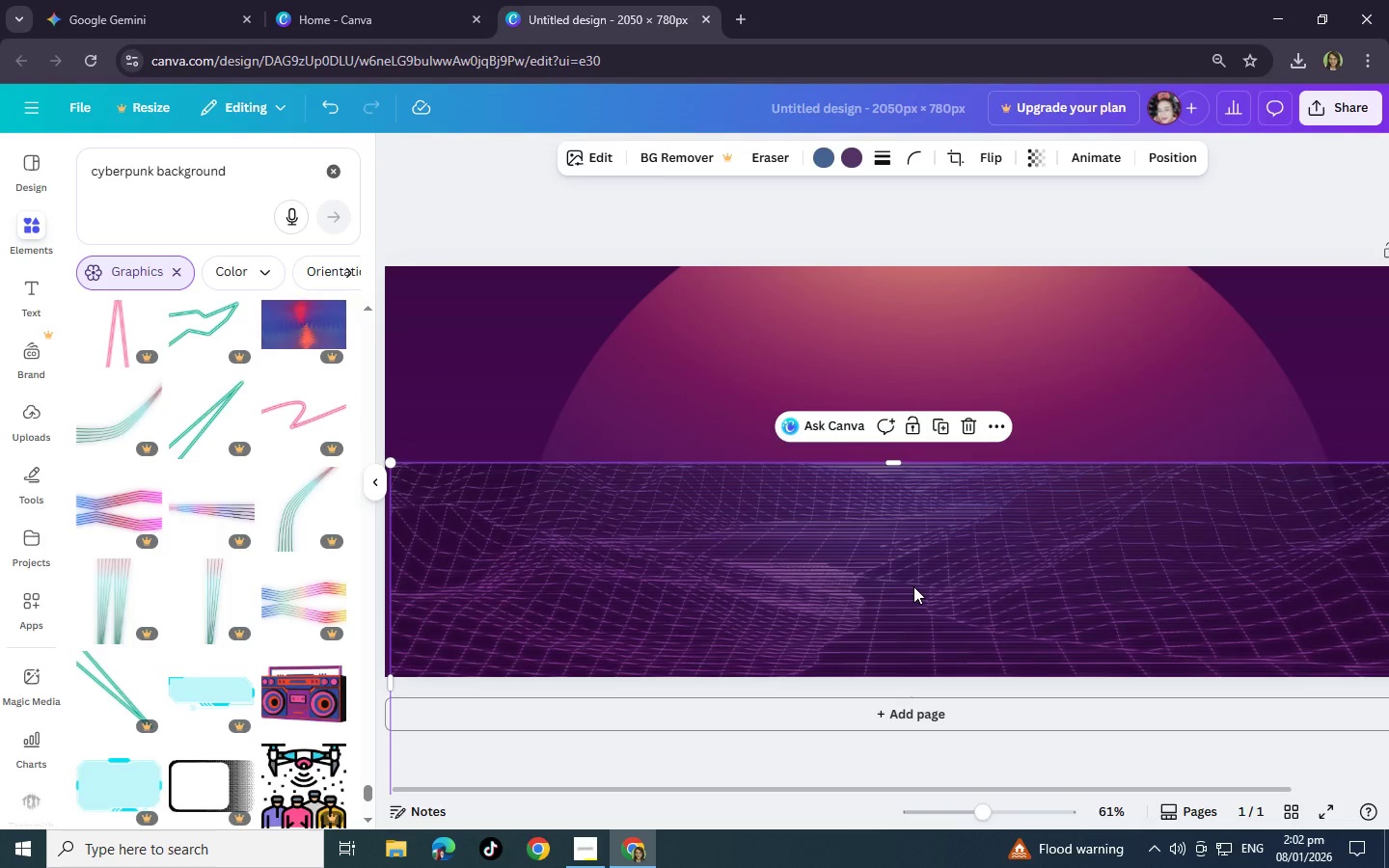 
key(Control+Z)
 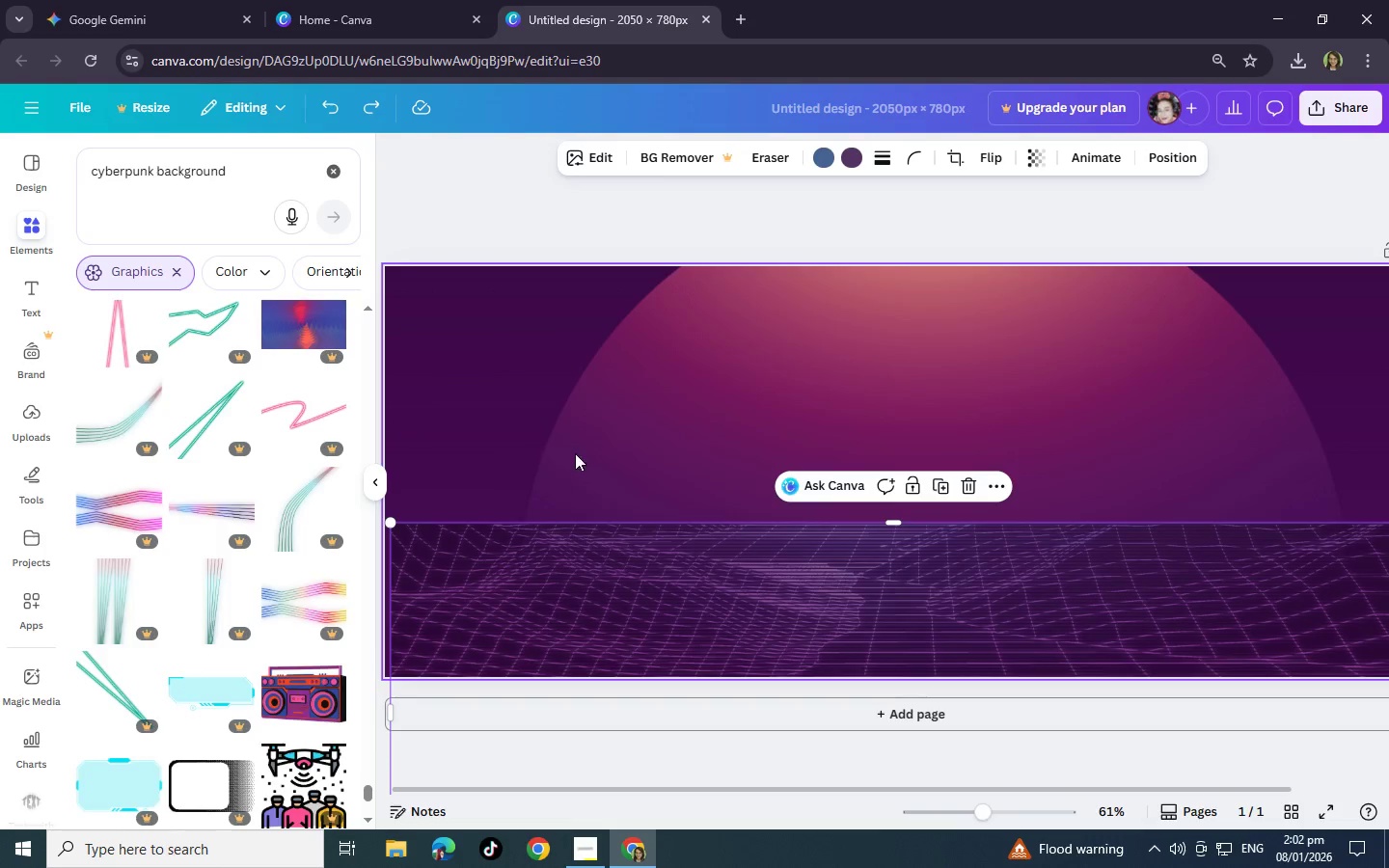 
left_click([659, 415])
 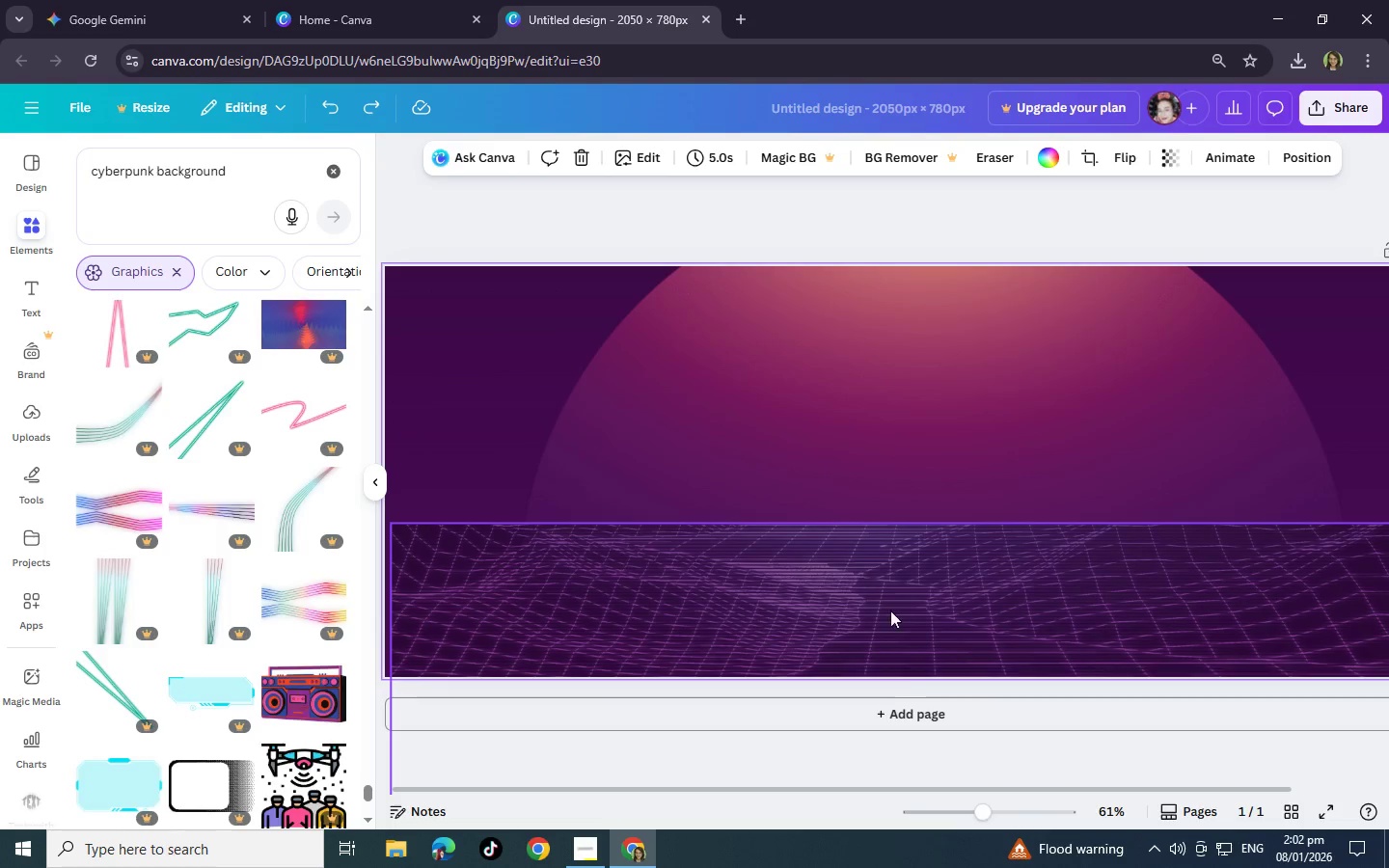 
scroll: coordinate [206, 487], scroll_direction: down, amount: 19.0
 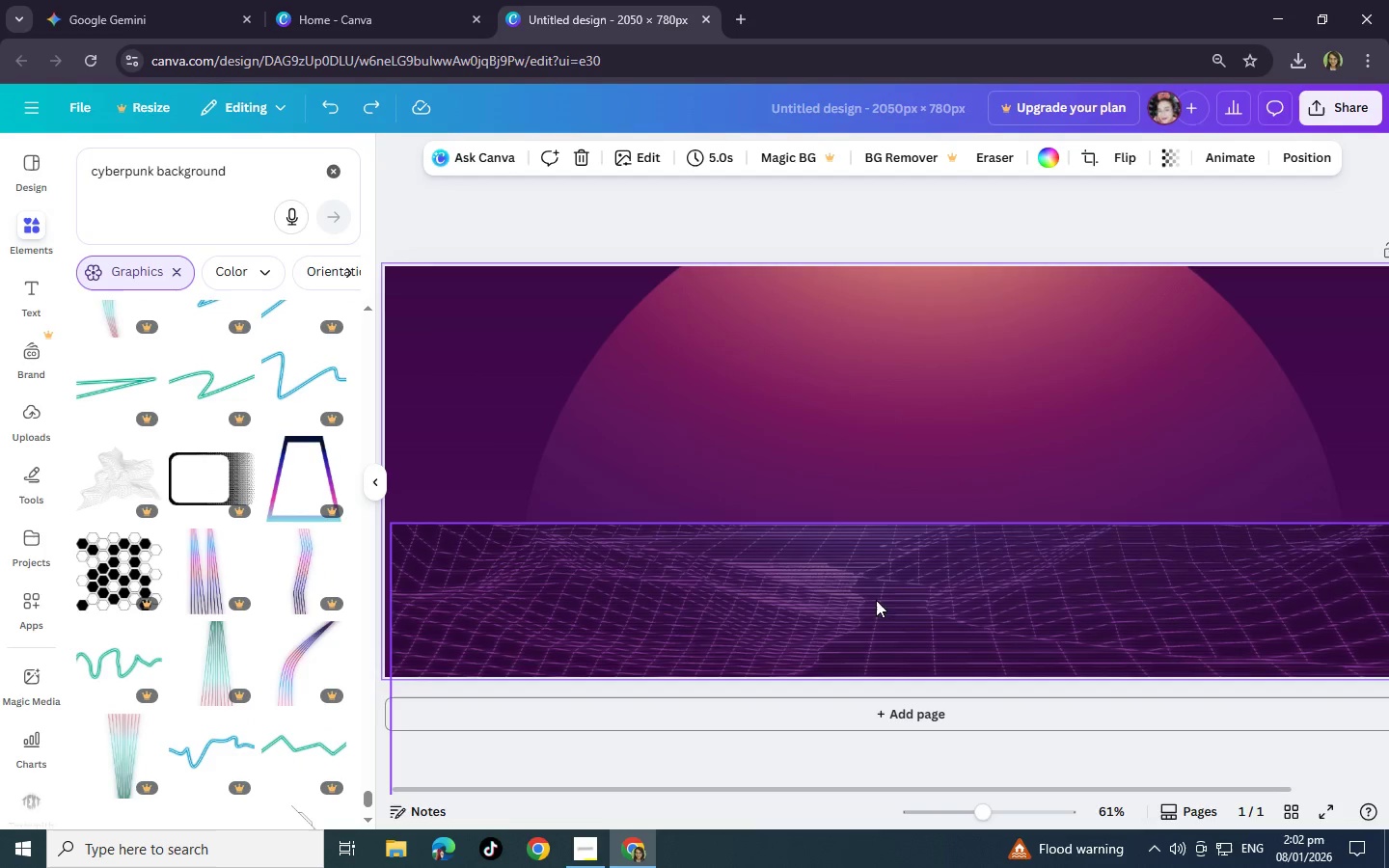 
left_click([860, 417])
 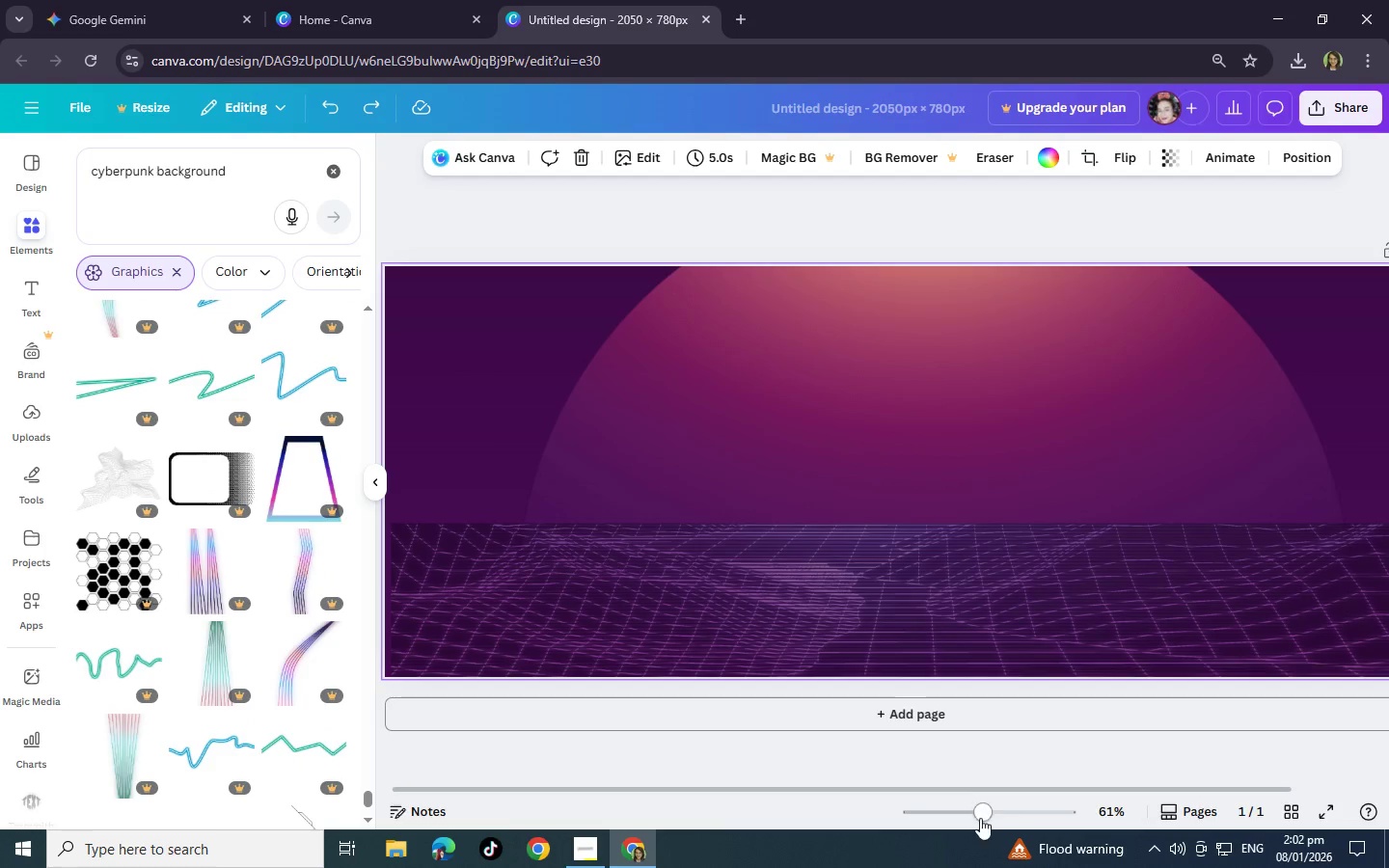 
left_click_drag(start_coordinate=[956, 812], to_coordinate=[949, 812])
 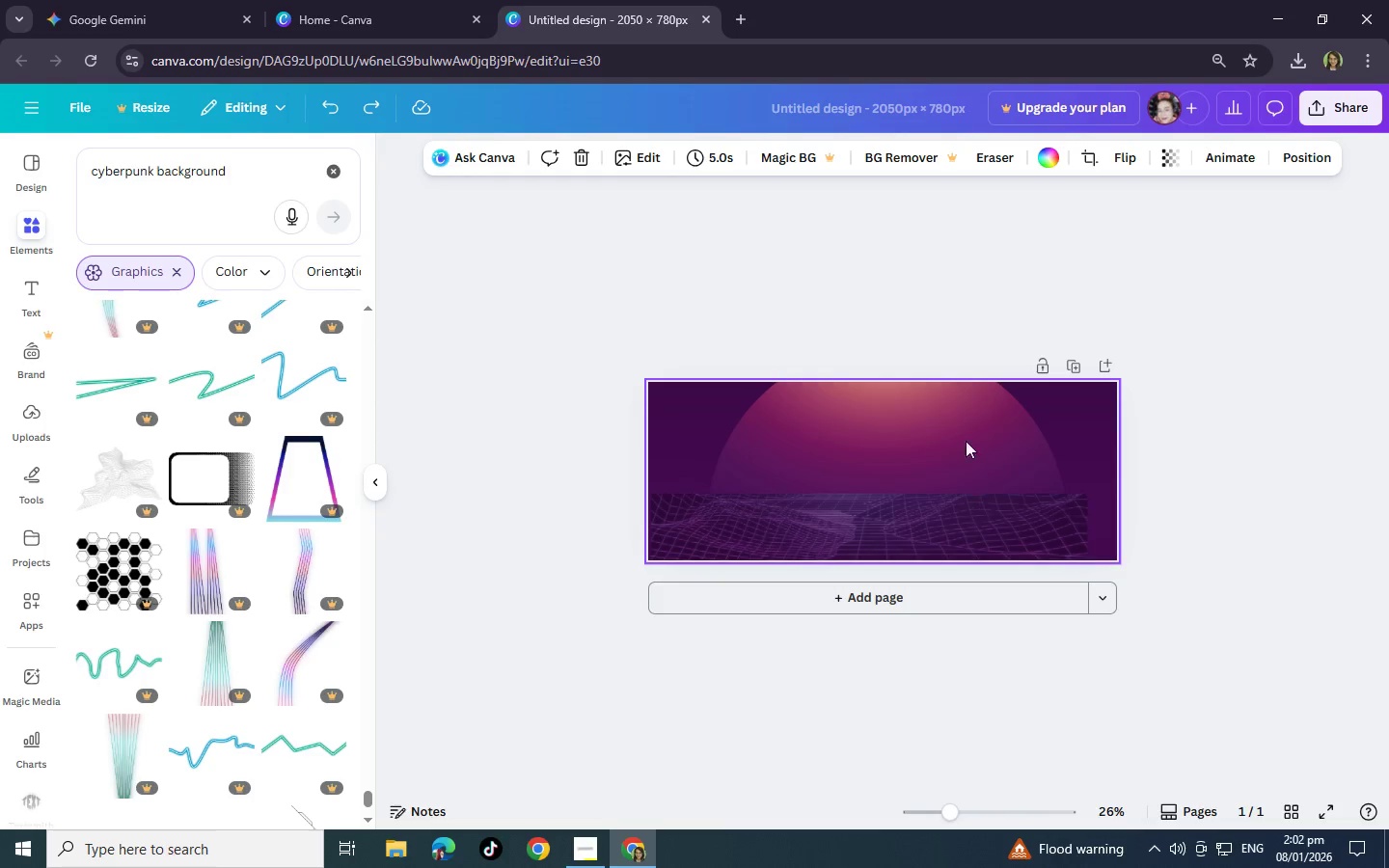 
left_click([966, 409])
 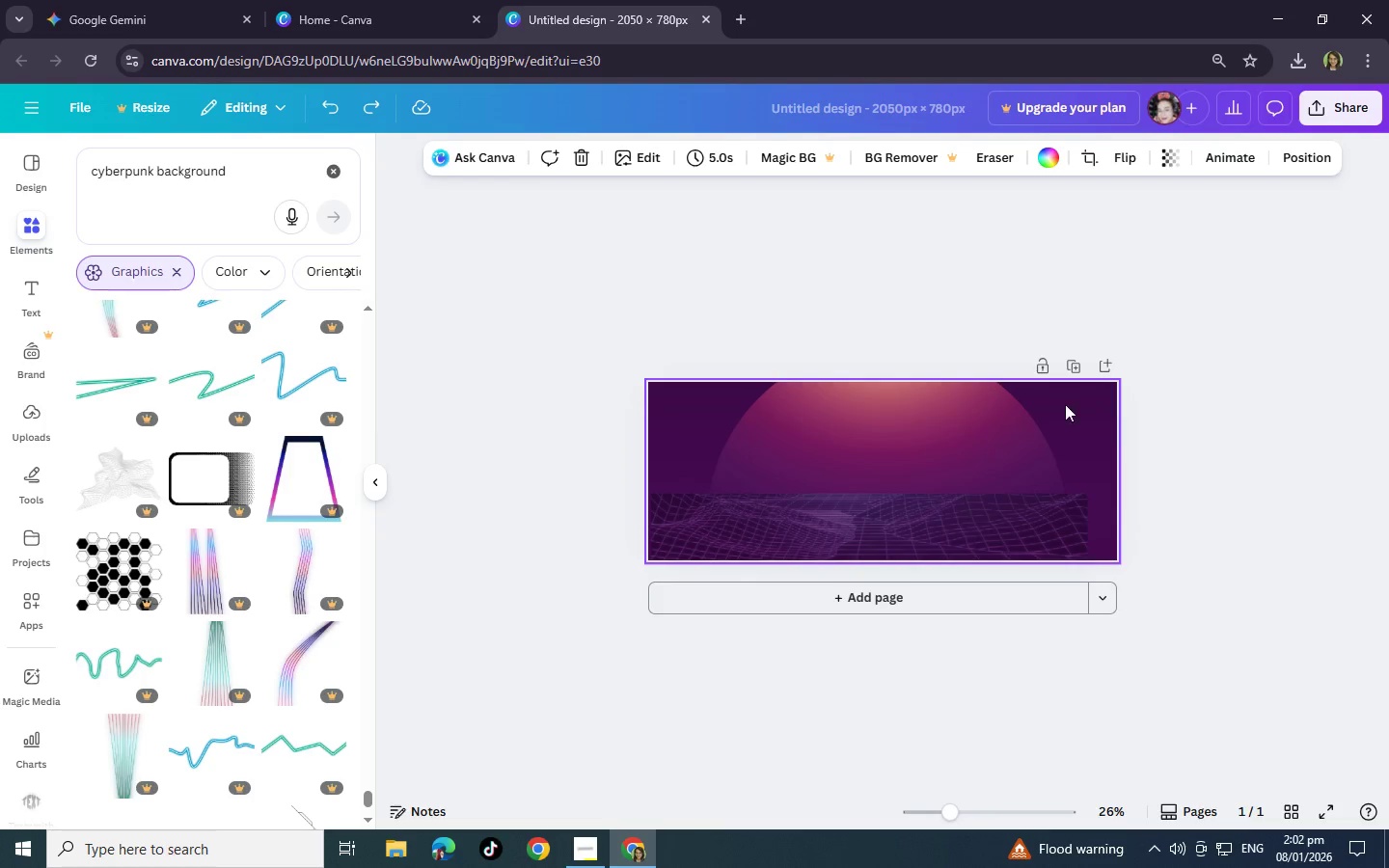 
left_click_drag(start_coordinate=[1060, 405], to_coordinate=[1057, 477])
 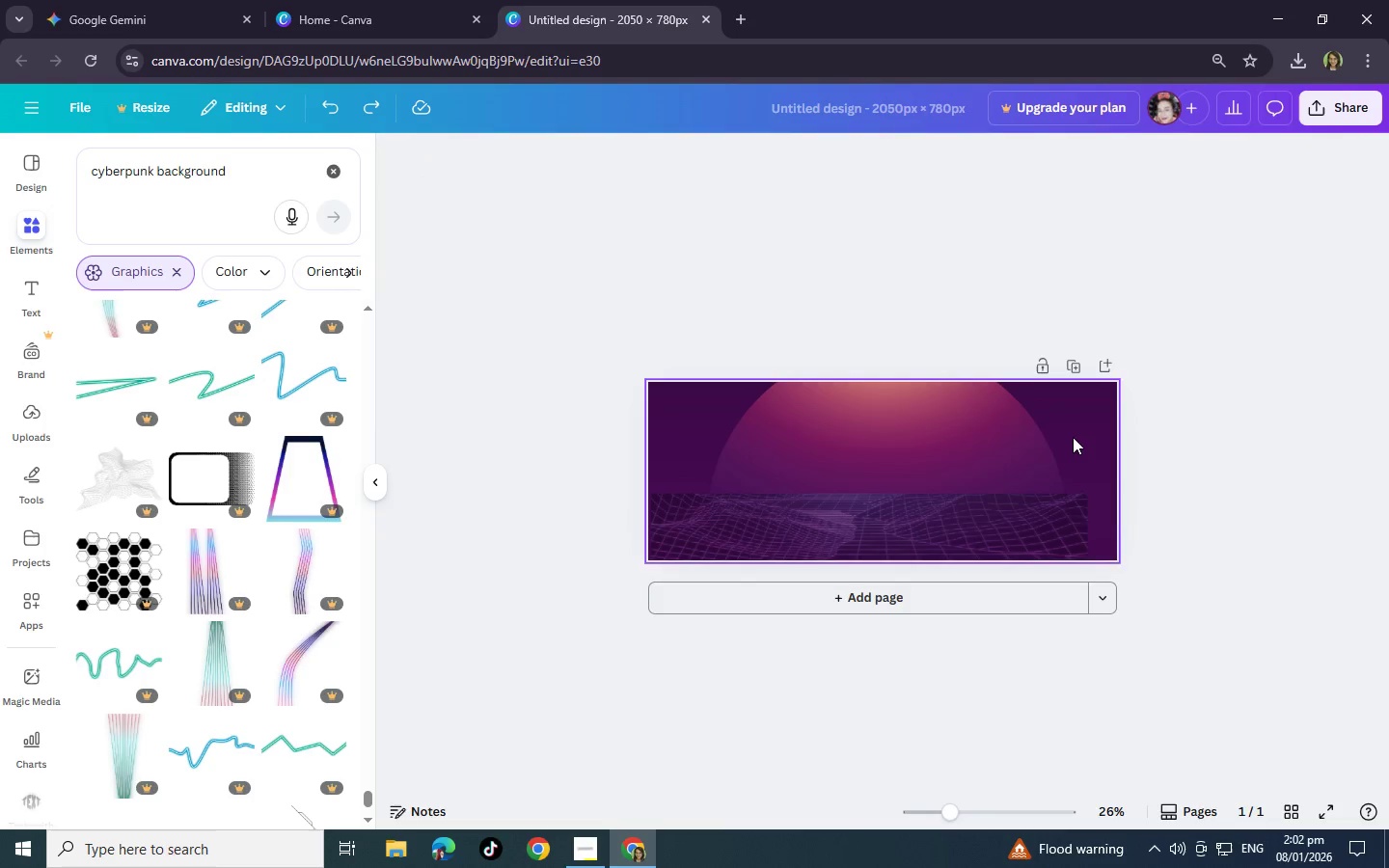 
left_click_drag(start_coordinate=[1073, 437], to_coordinate=[940, 457])
 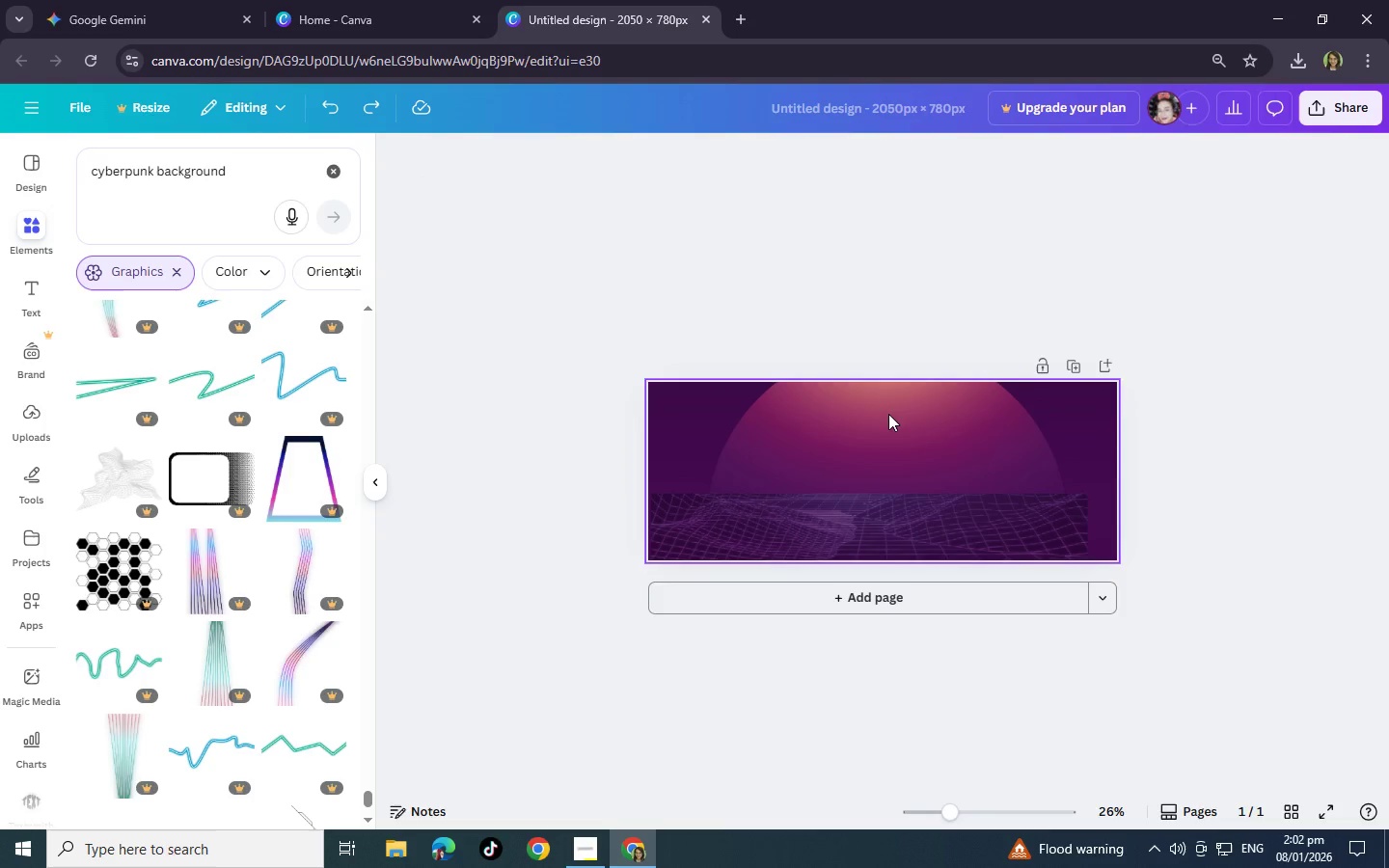 
left_click([888, 414])
 